 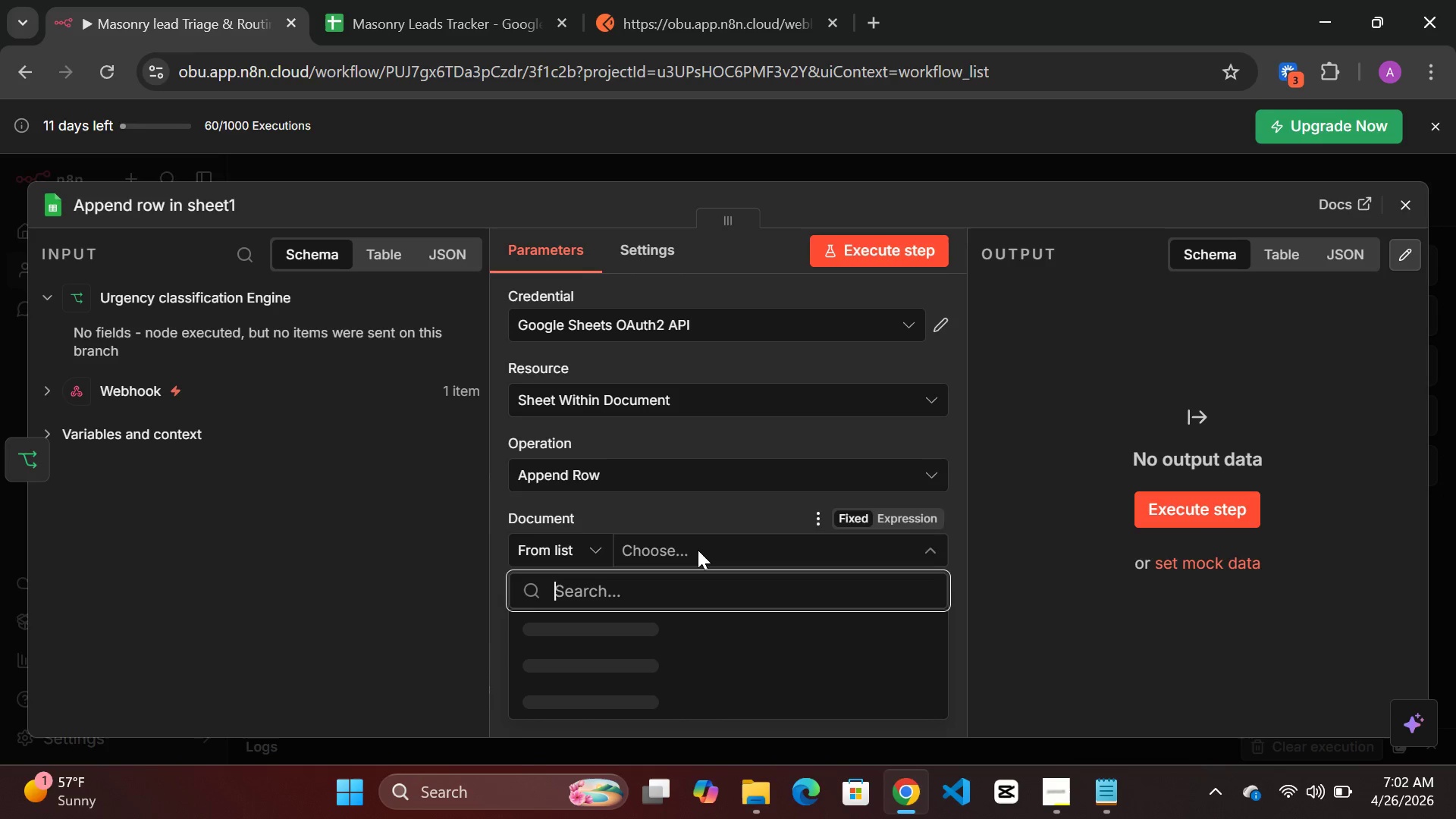 
left_click([632, 284])
 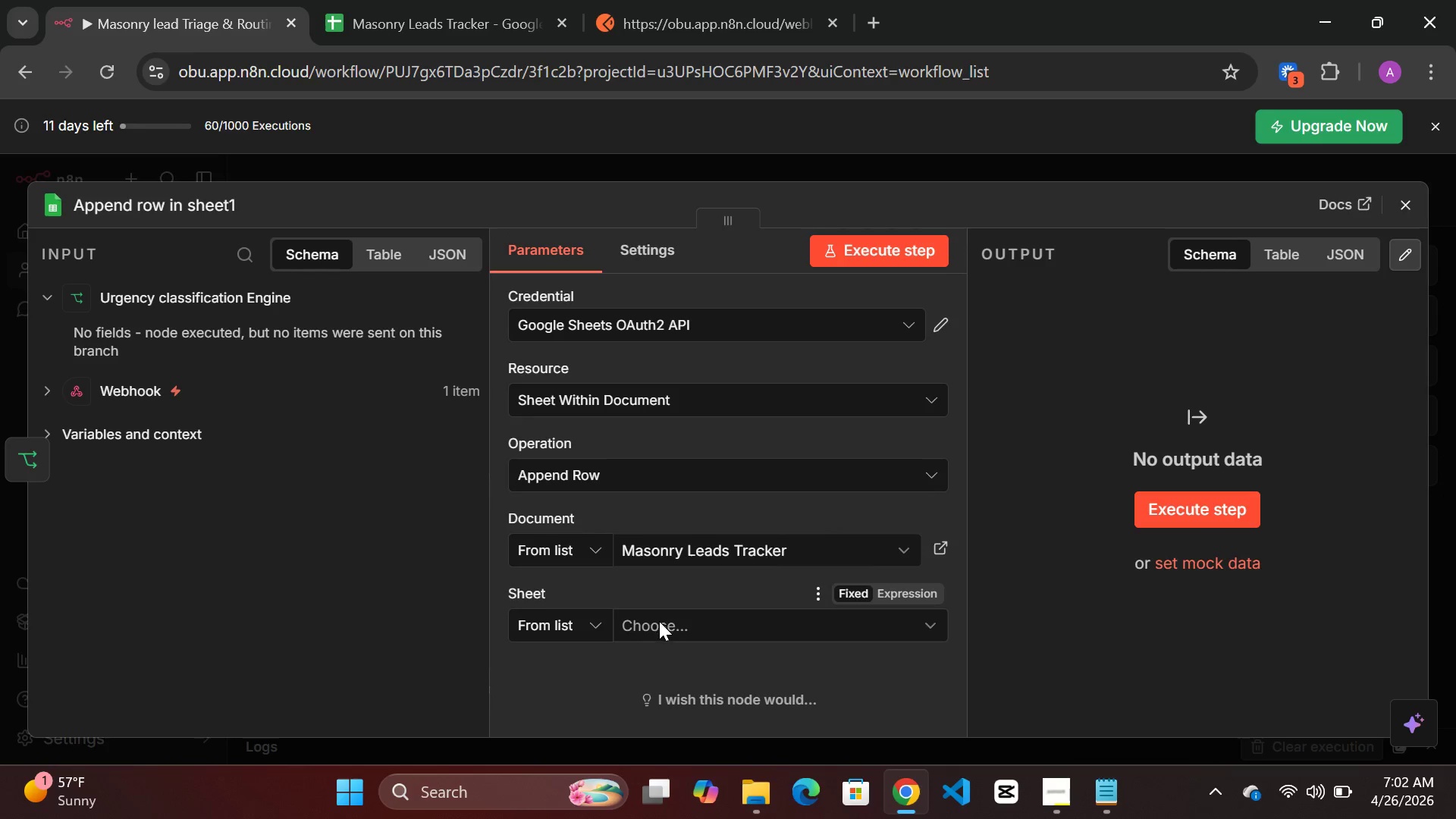 
left_click([658, 621])
 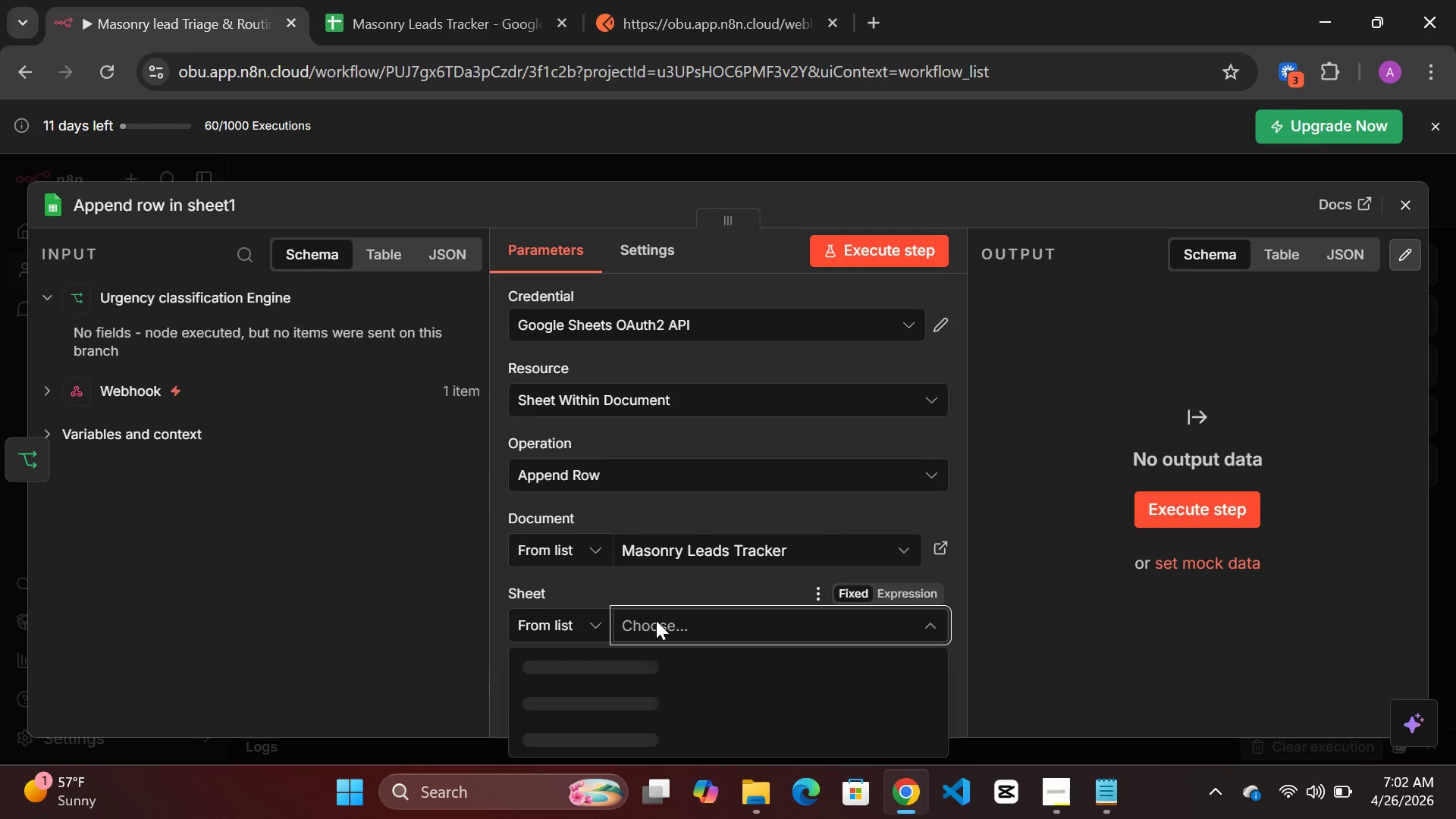 
wait(9.19)
 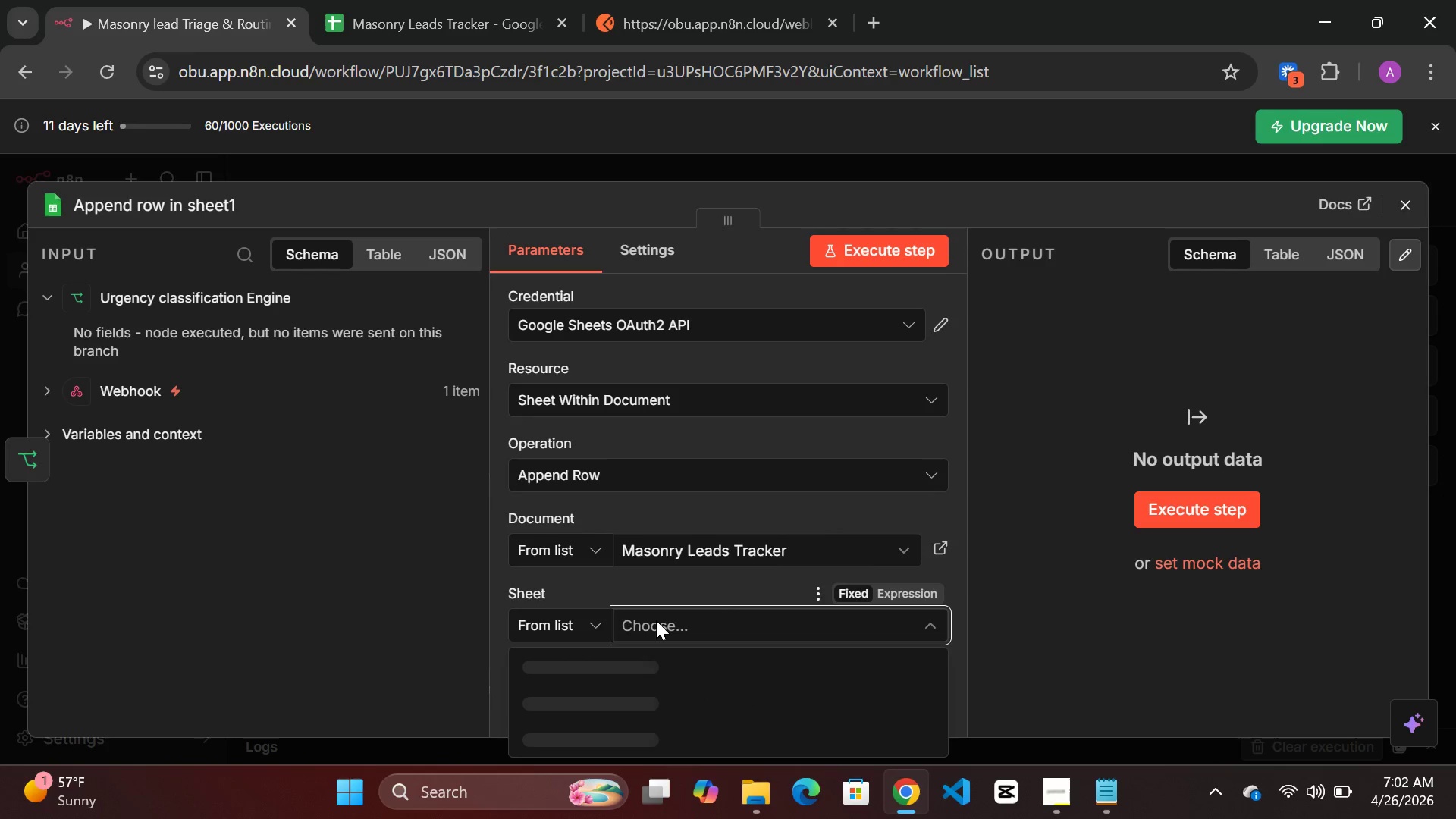 
left_click([632, 695])
 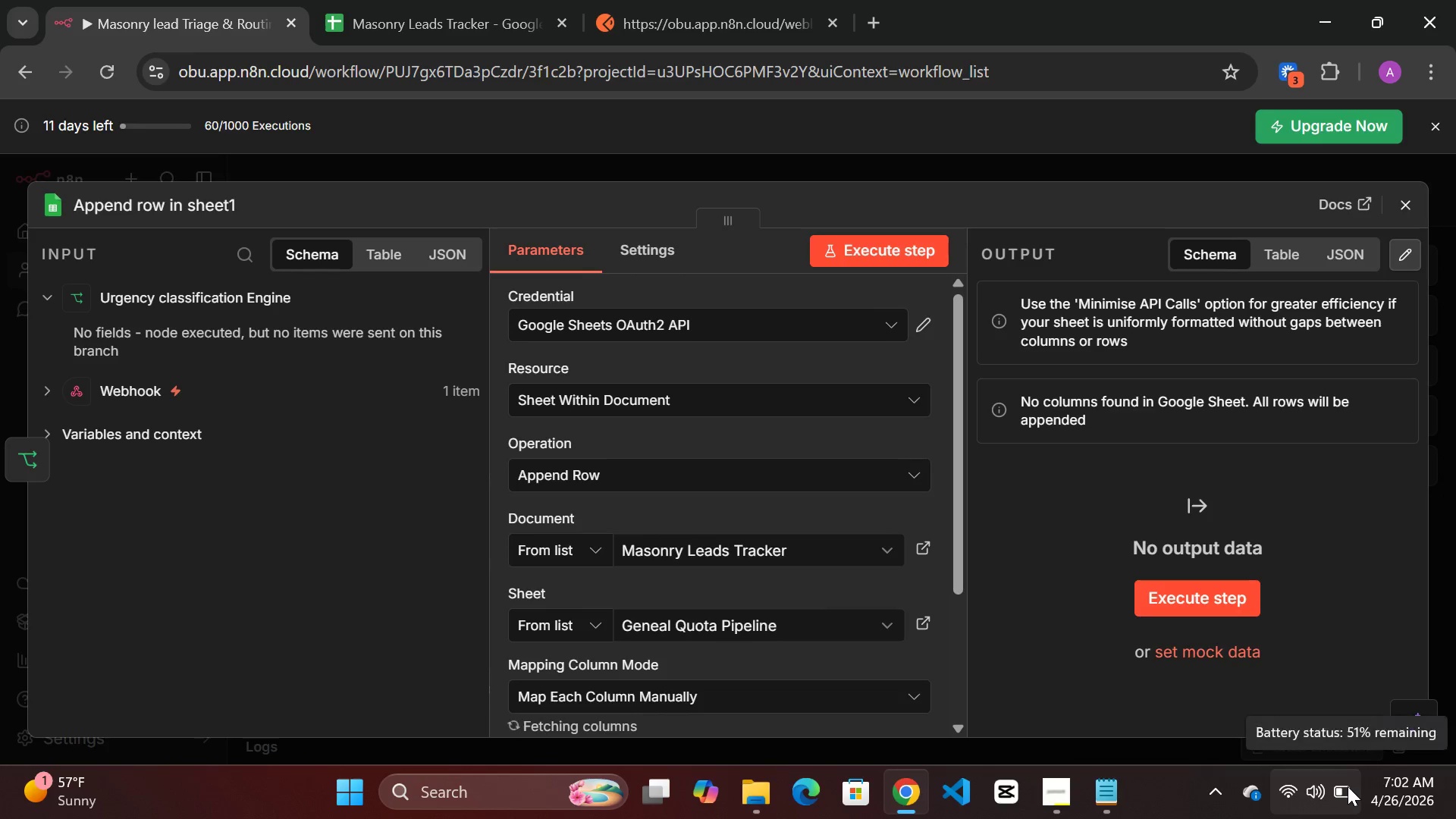 
mouse_move([1455, 11])
 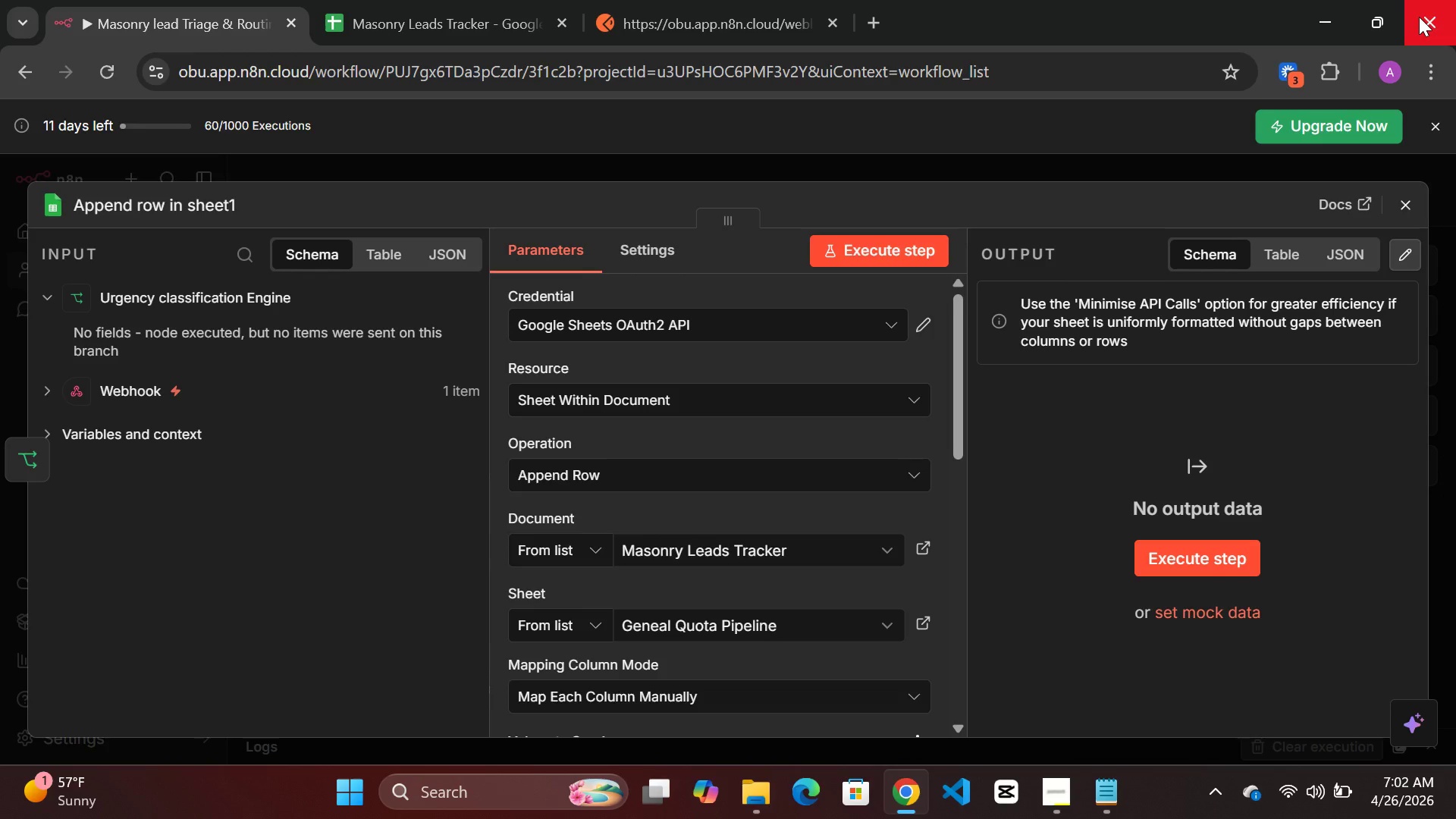 
wait(27.93)
 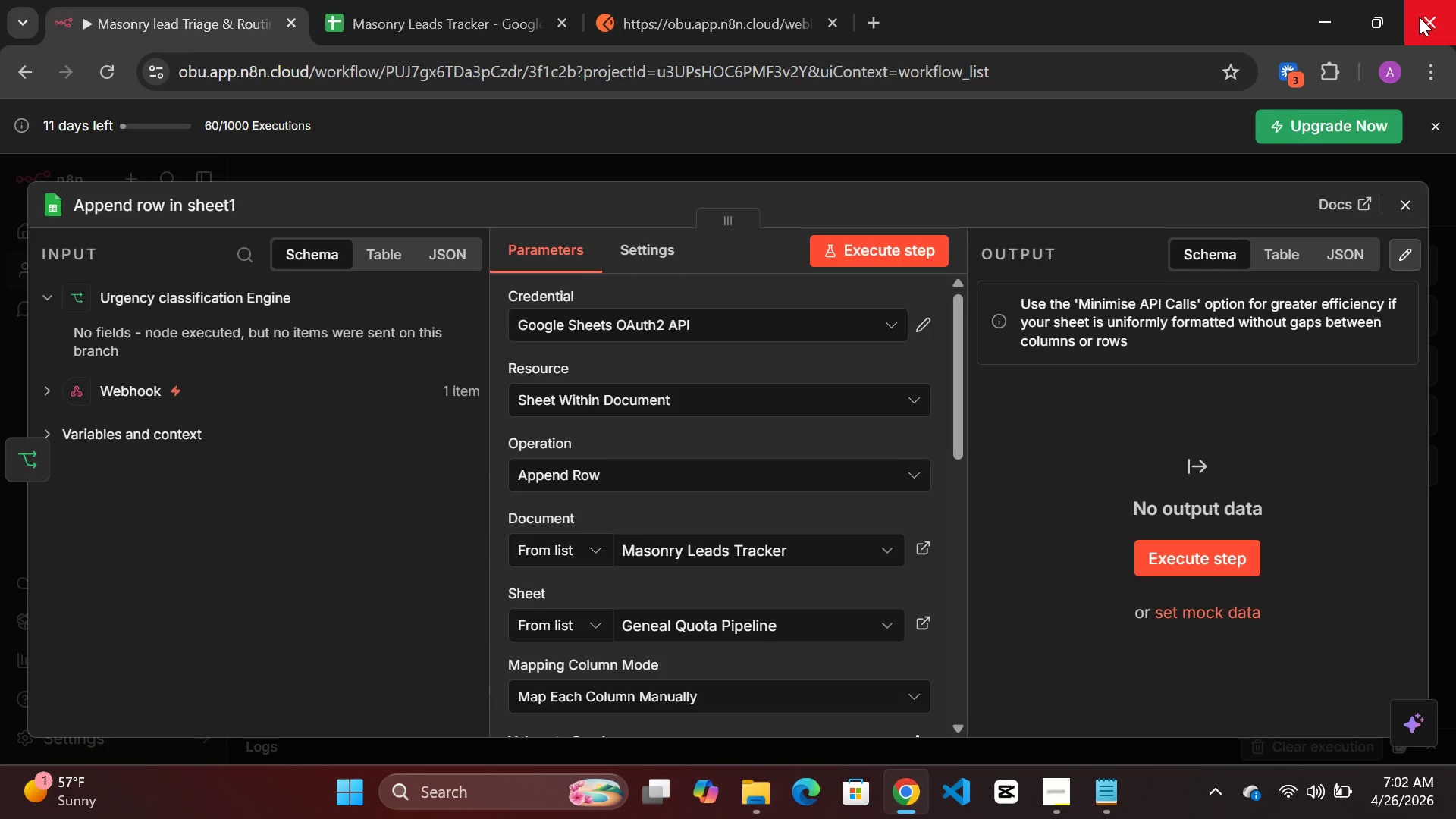 
mouse_move([1371, 39])
 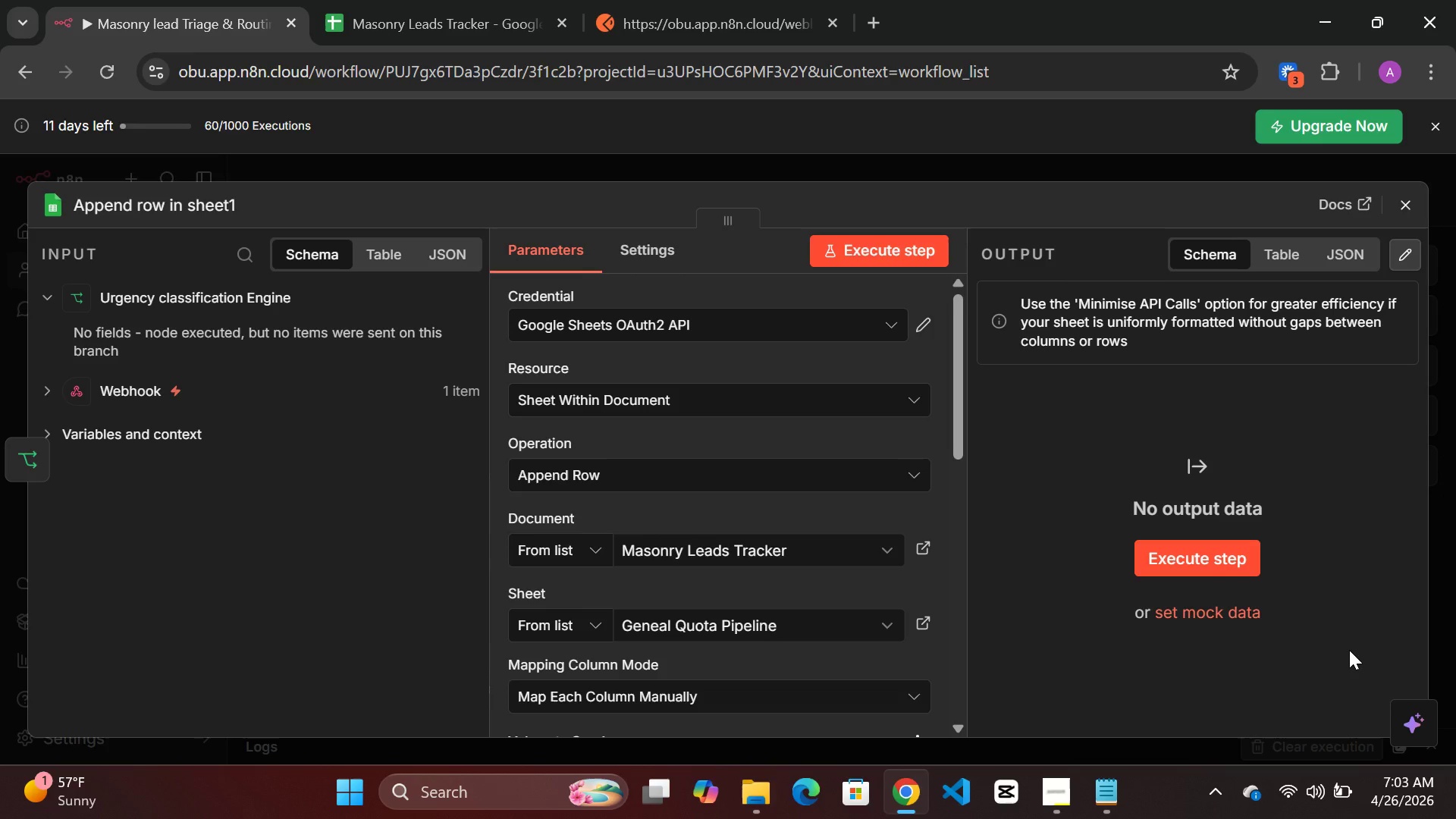 
wait(53.12)
 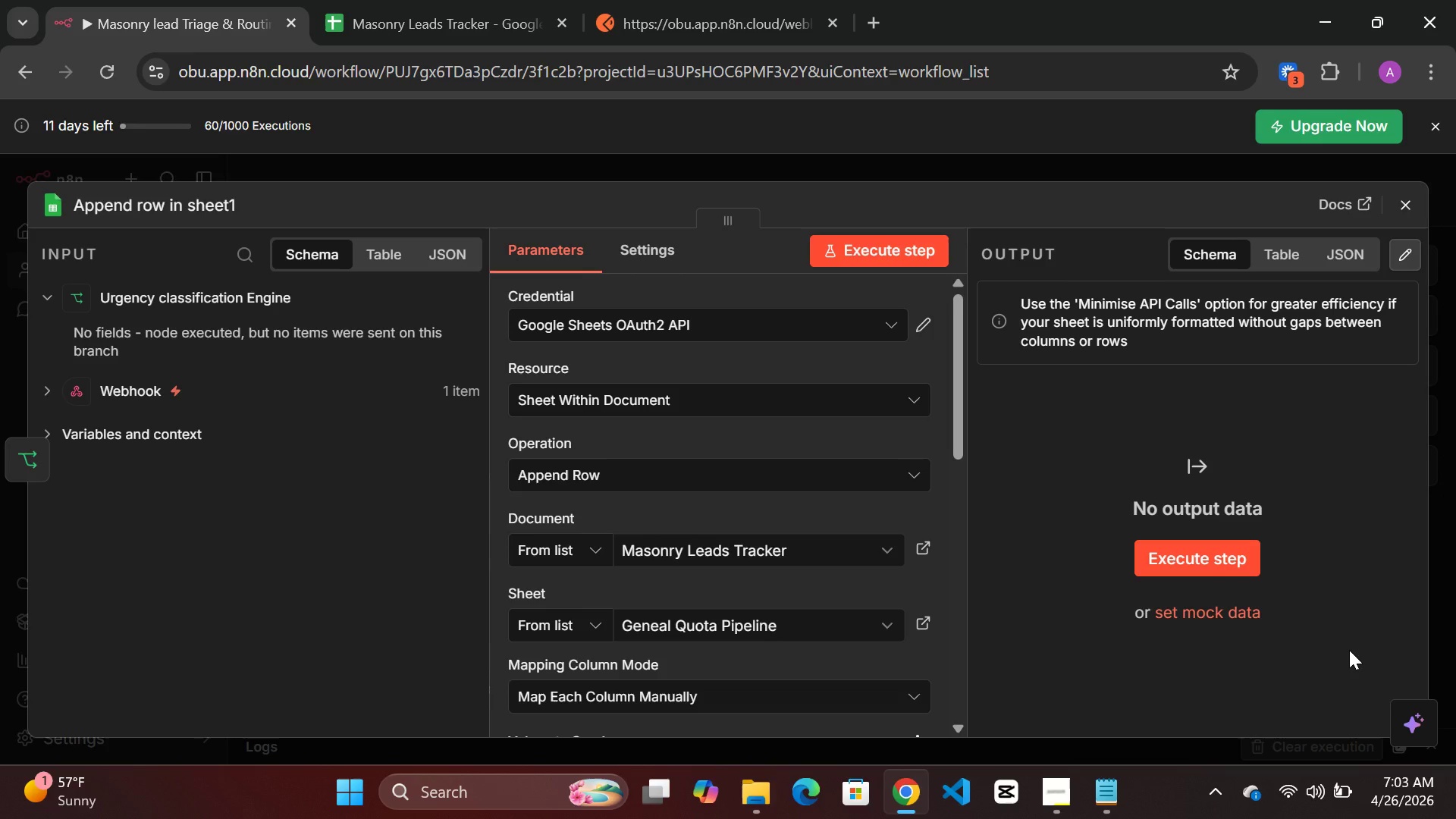 
scroll: coordinate [718, 615], scroll_direction: down, amount: 2.0
 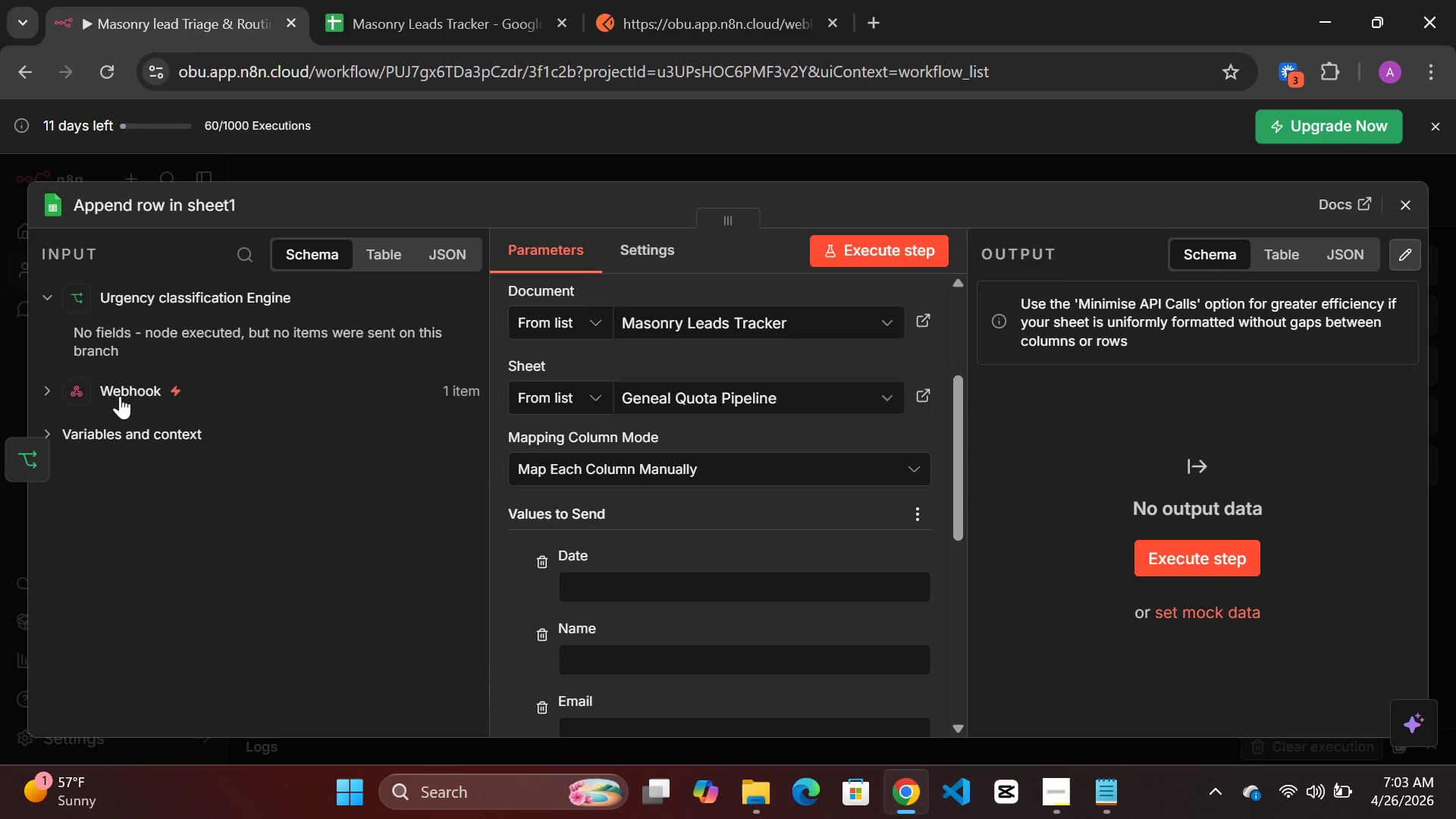 
left_click([131, 392])
 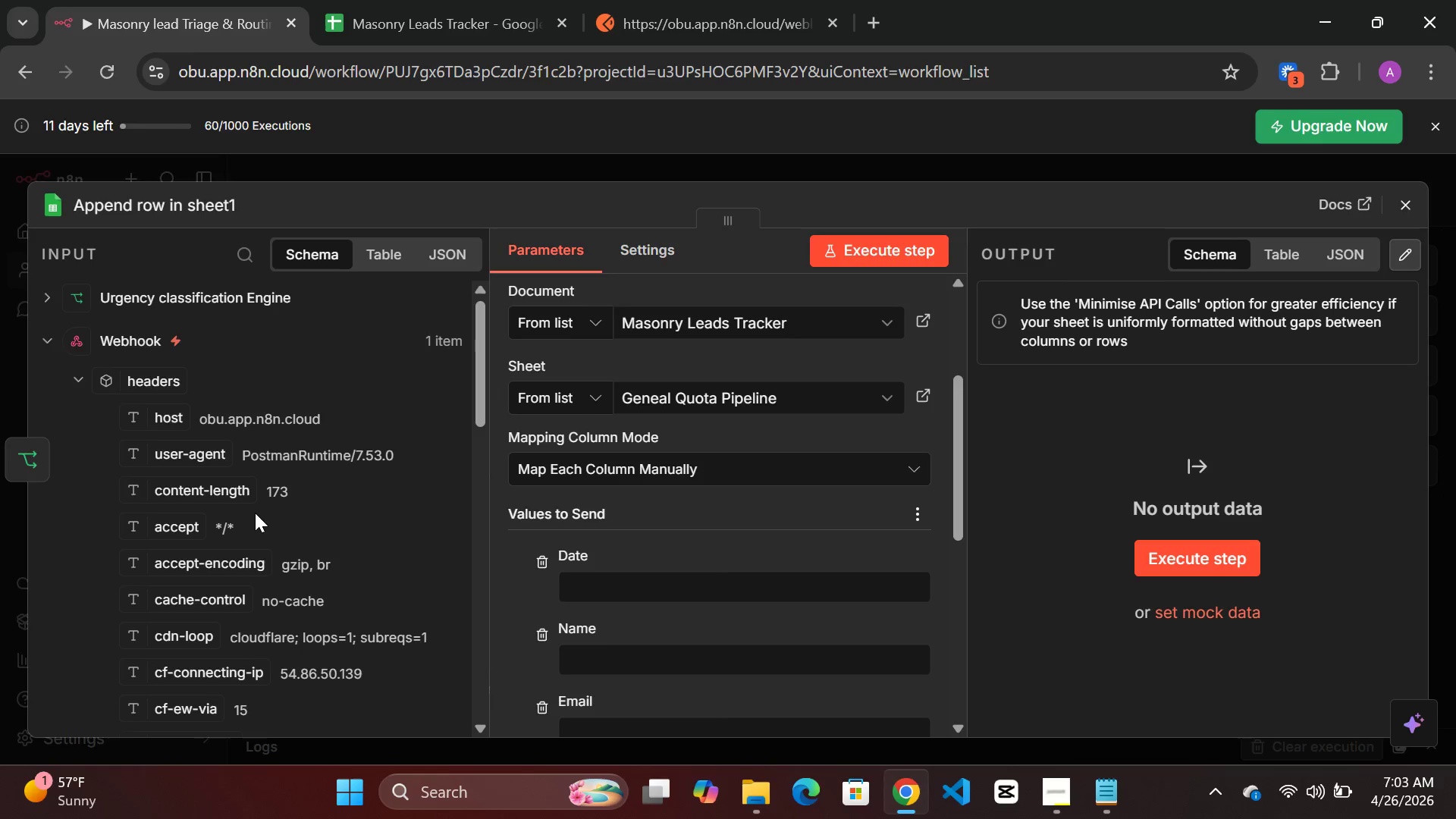 
scroll: coordinate [255, 513], scroll_direction: down, amount: 8.0
 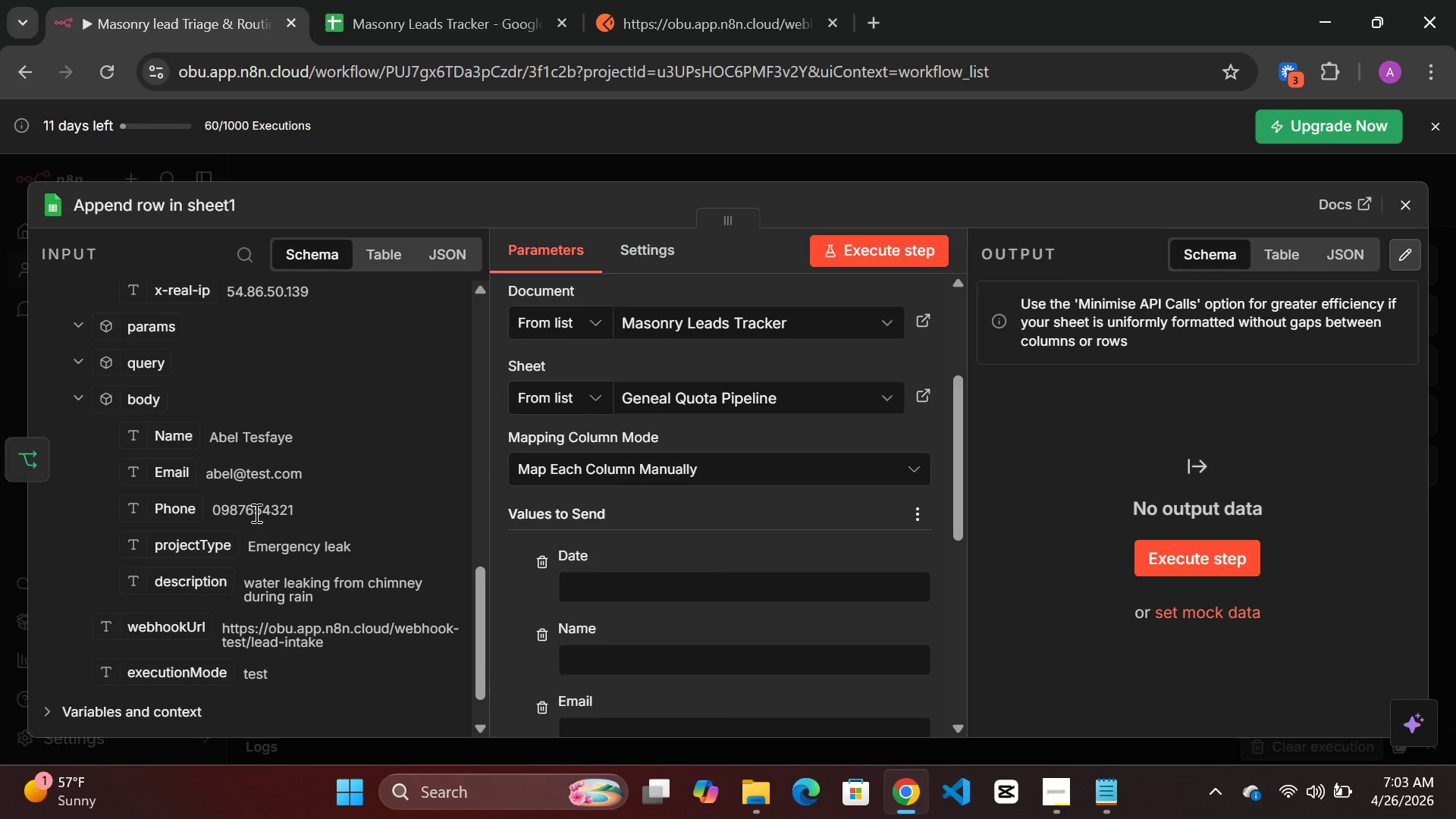 
wait(5.1)
 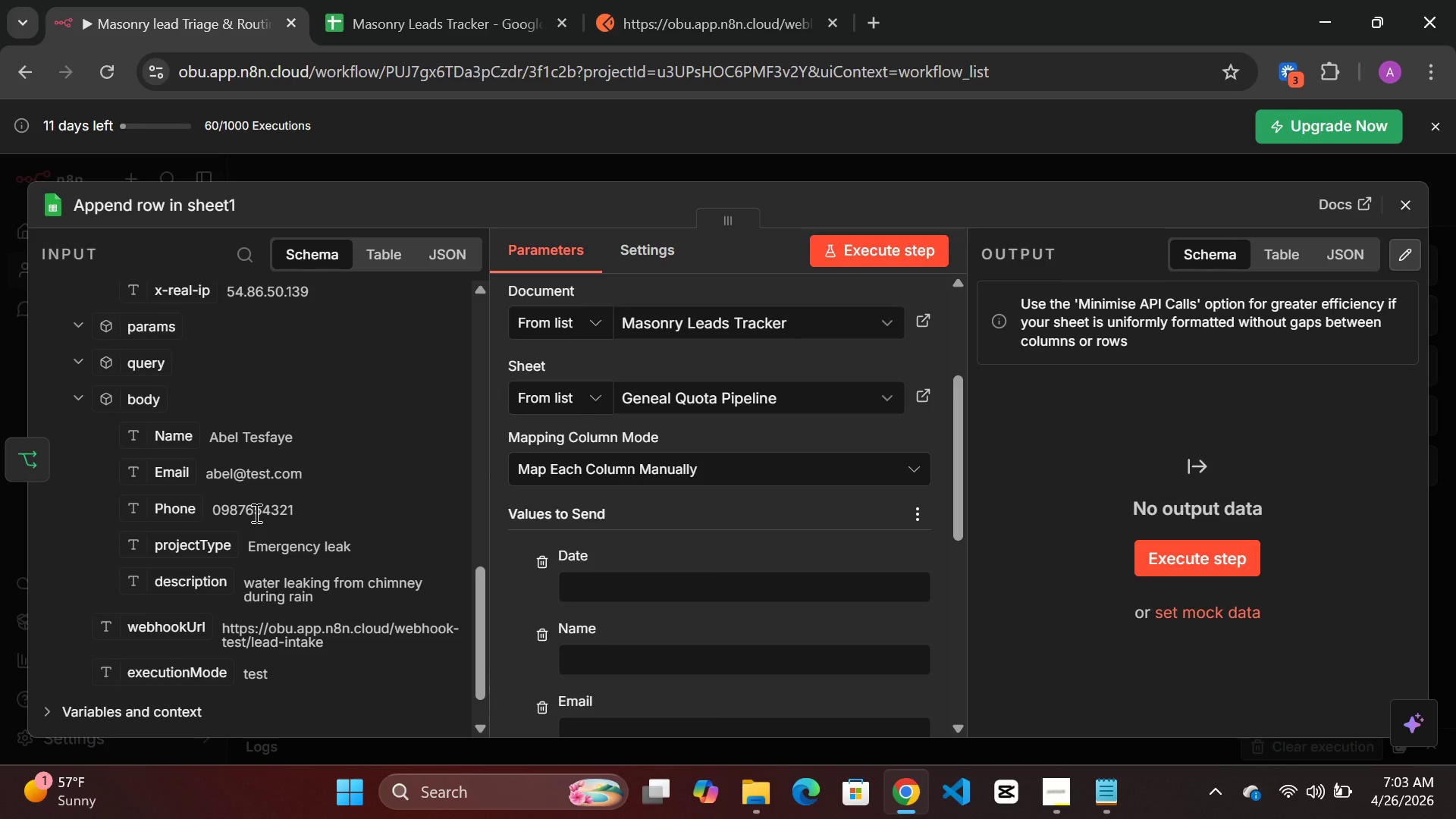 
scroll: coordinate [251, 501], scroll_direction: down, amount: 4.0
 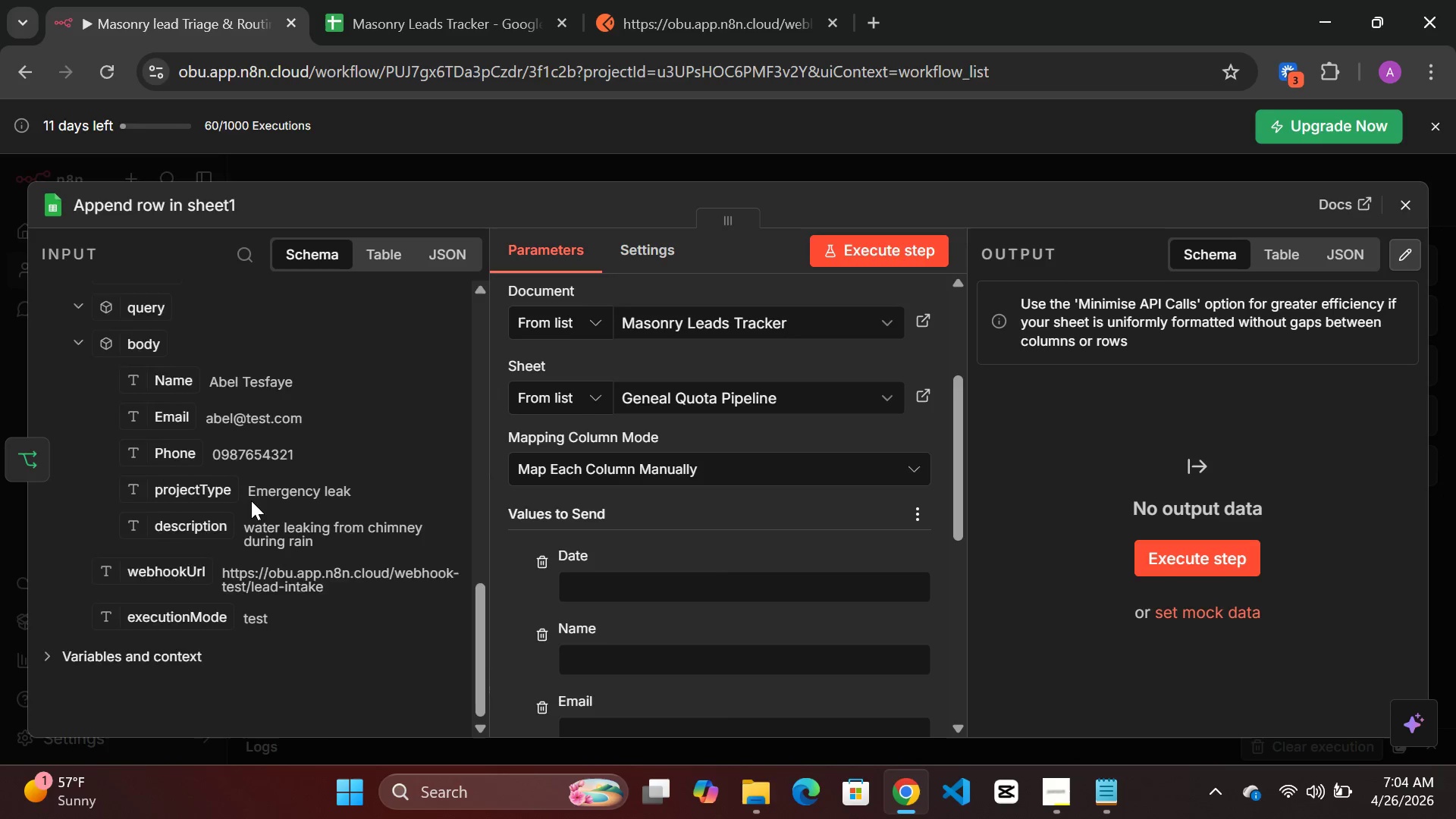 
scroll: coordinate [251, 500], scroll_direction: up, amount: 12.0
 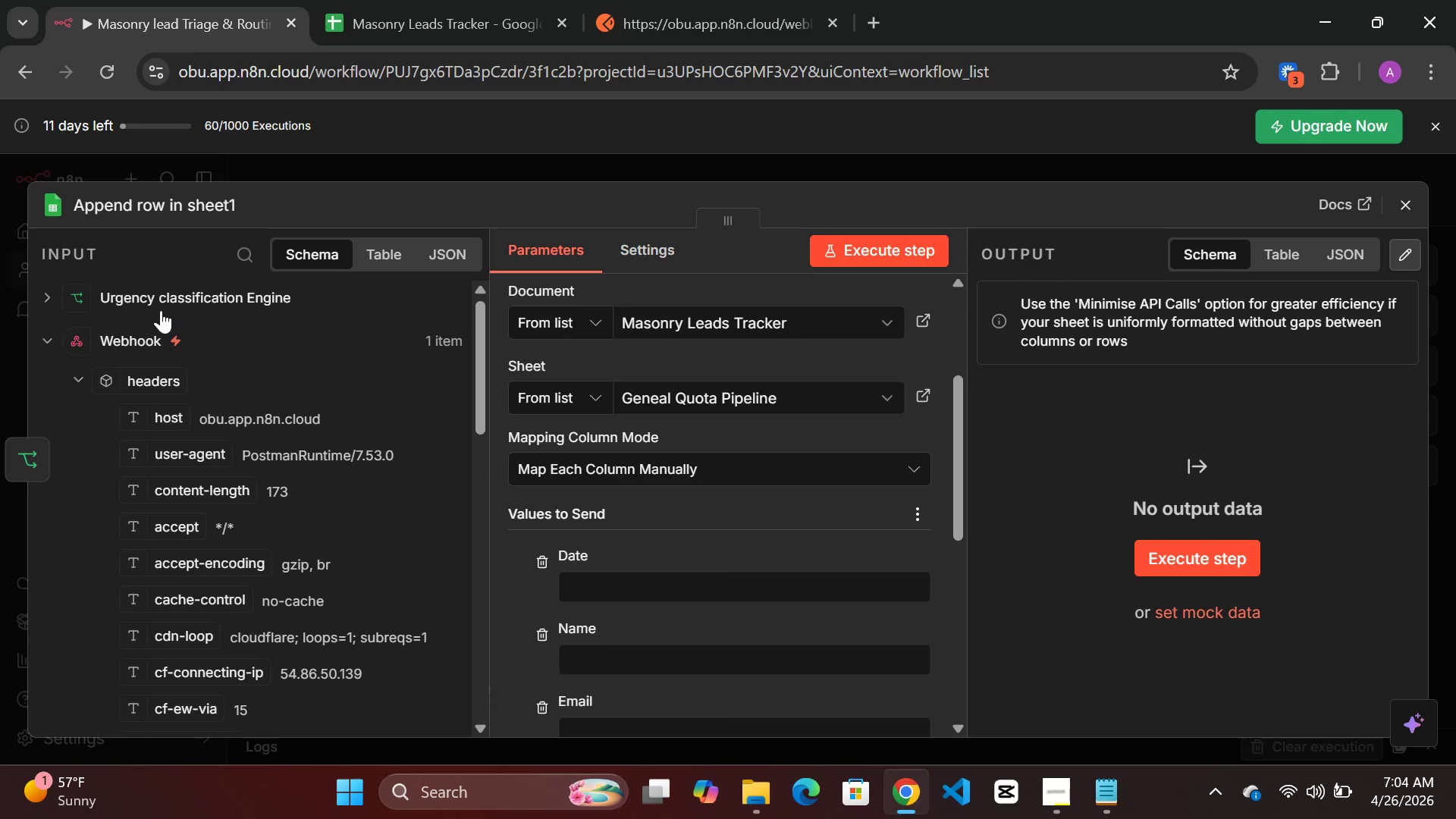 
left_click([159, 297])
 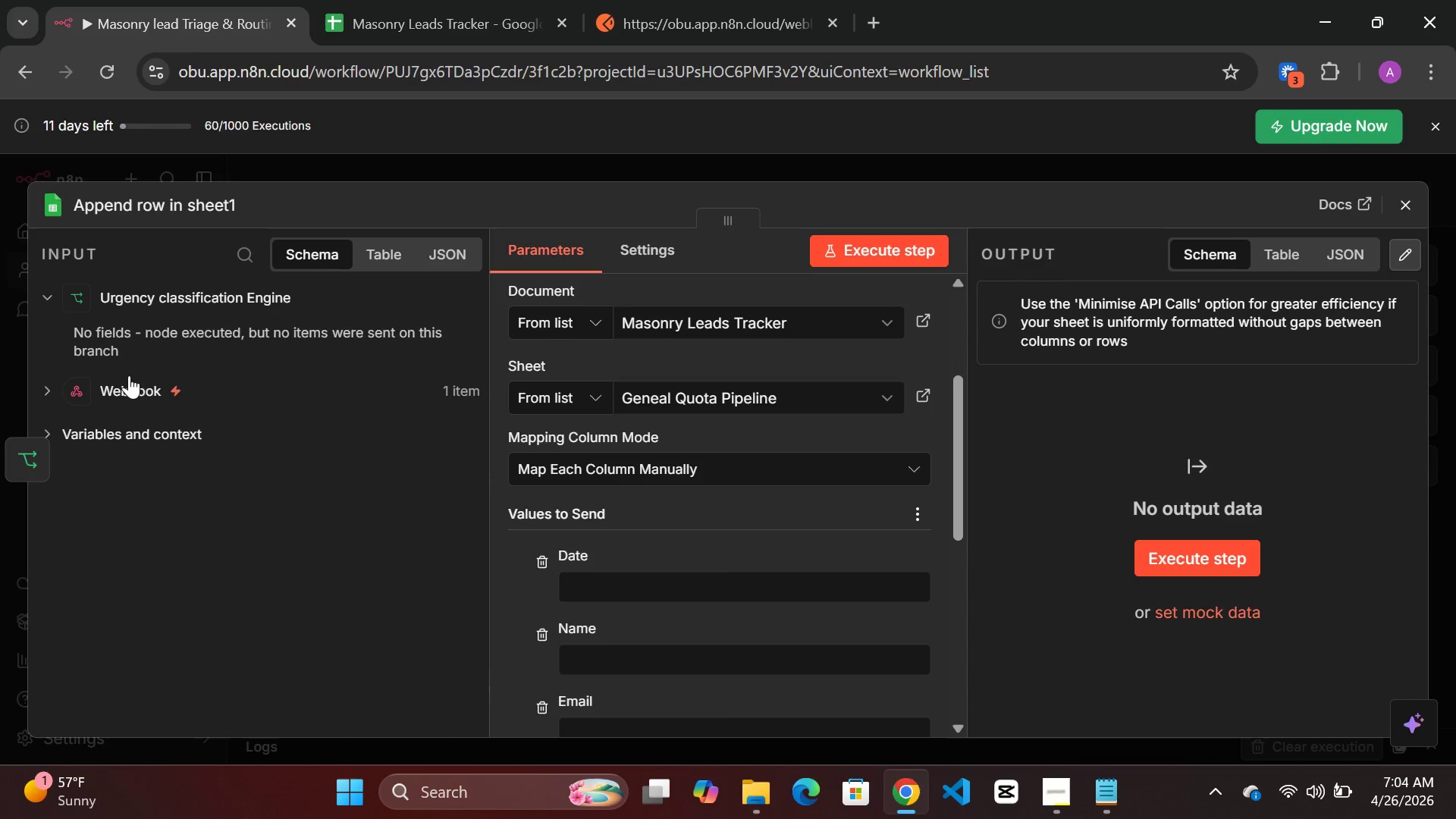 
left_click([129, 380])
 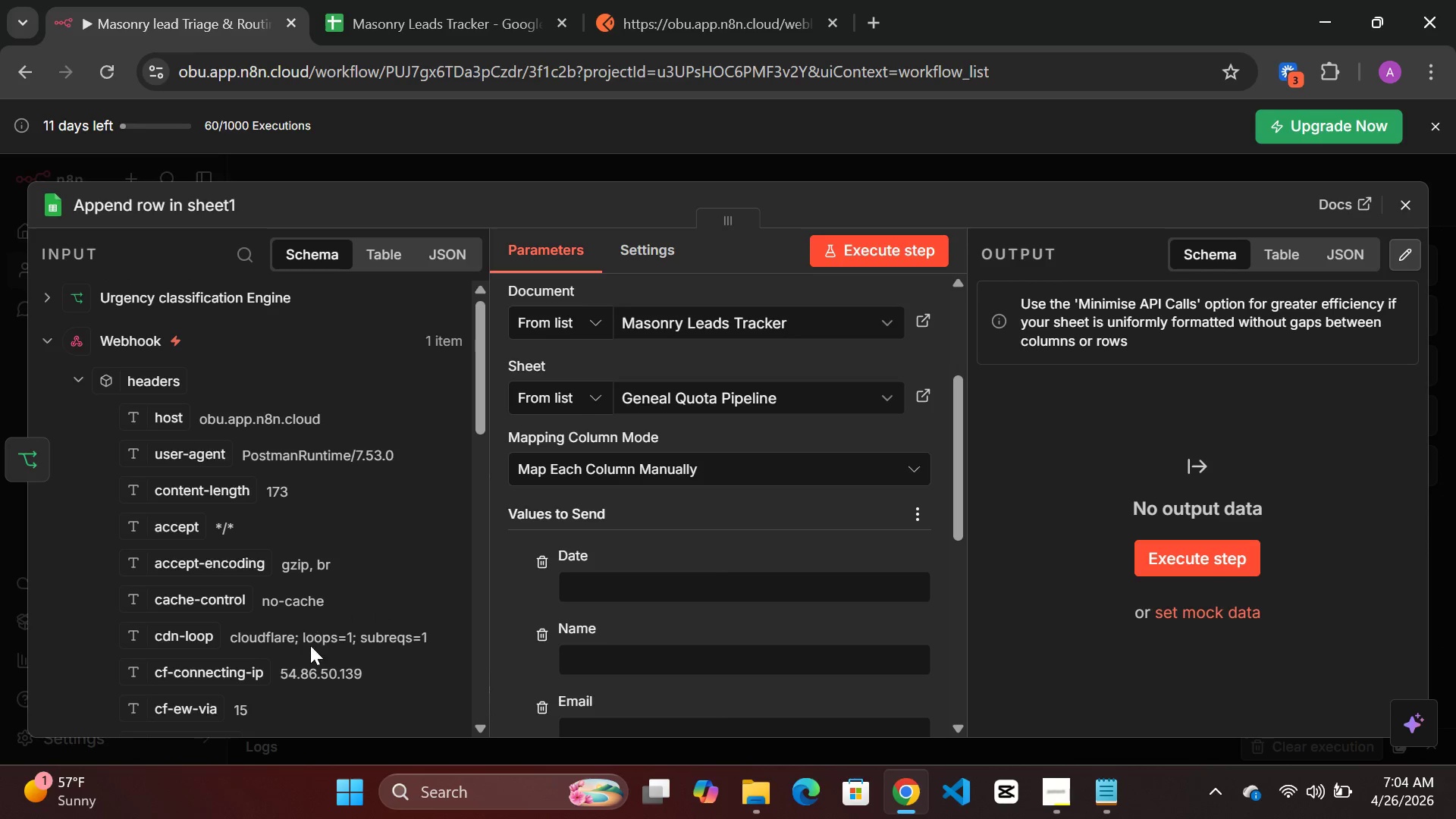 
scroll: coordinate [297, 606], scroll_direction: down, amount: 7.0
 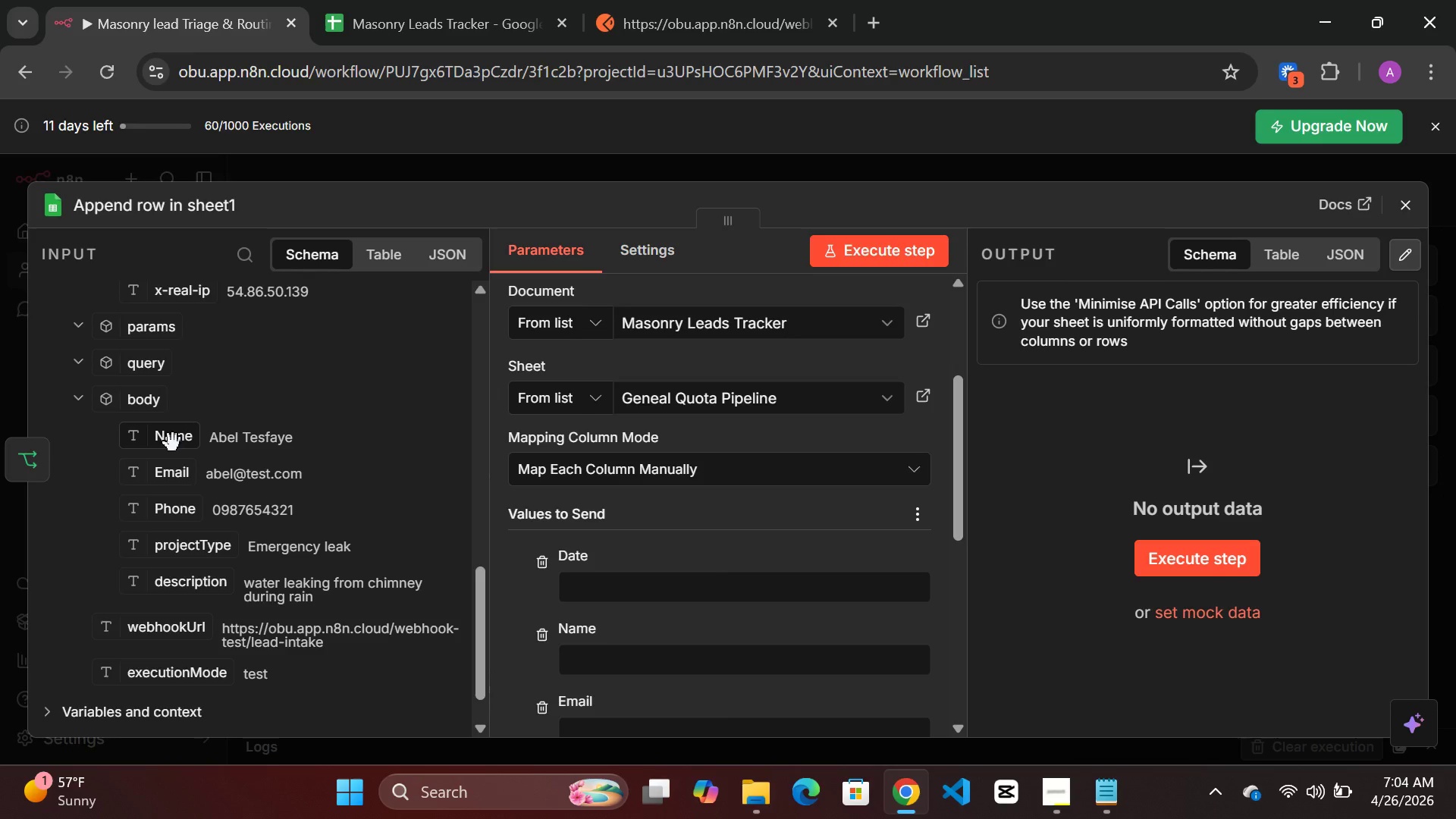 
left_click_drag(start_coordinate=[173, 443], to_coordinate=[612, 655])
 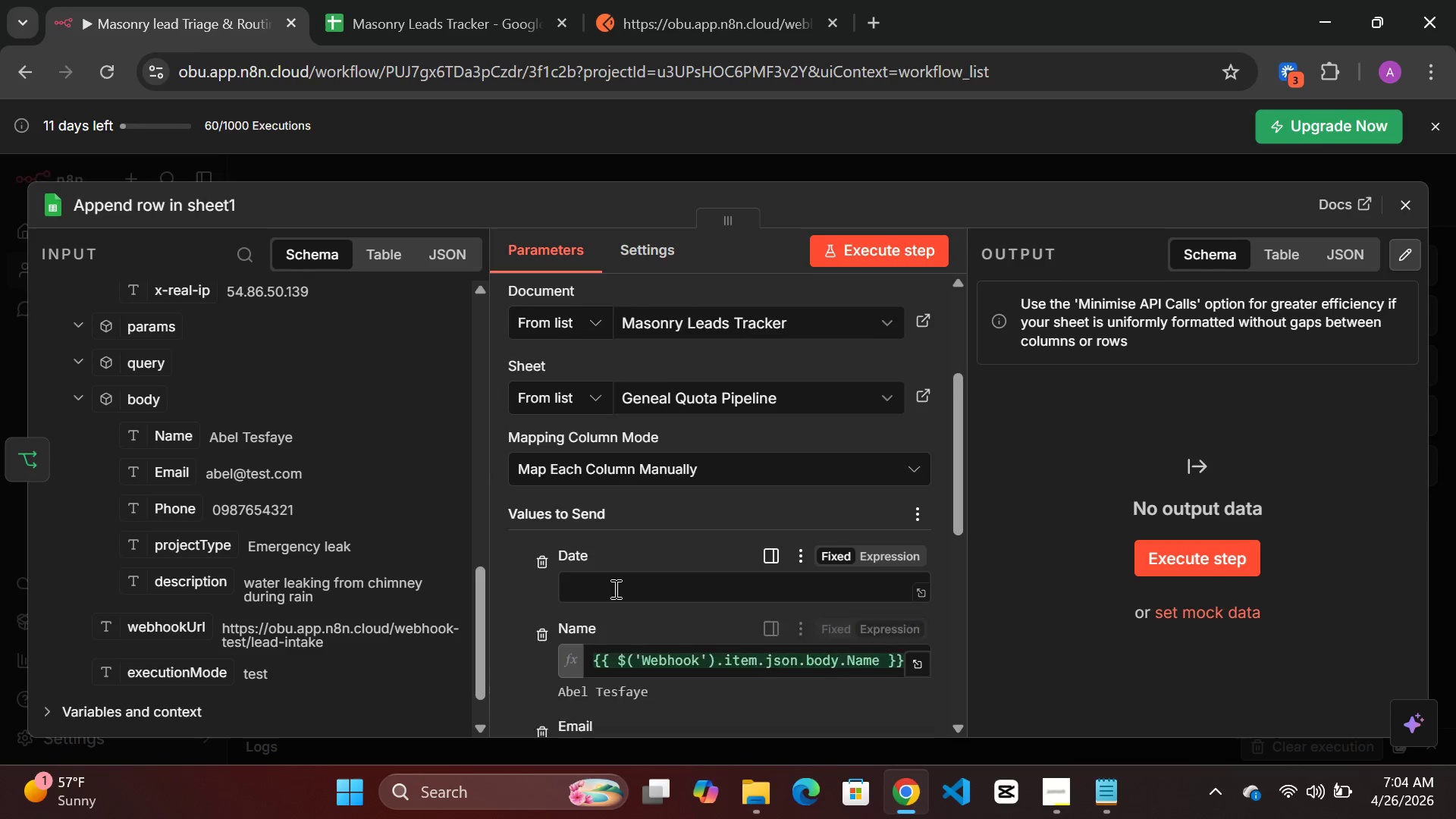 
scroll: coordinate [614, 588], scroll_direction: down, amount: 2.0
 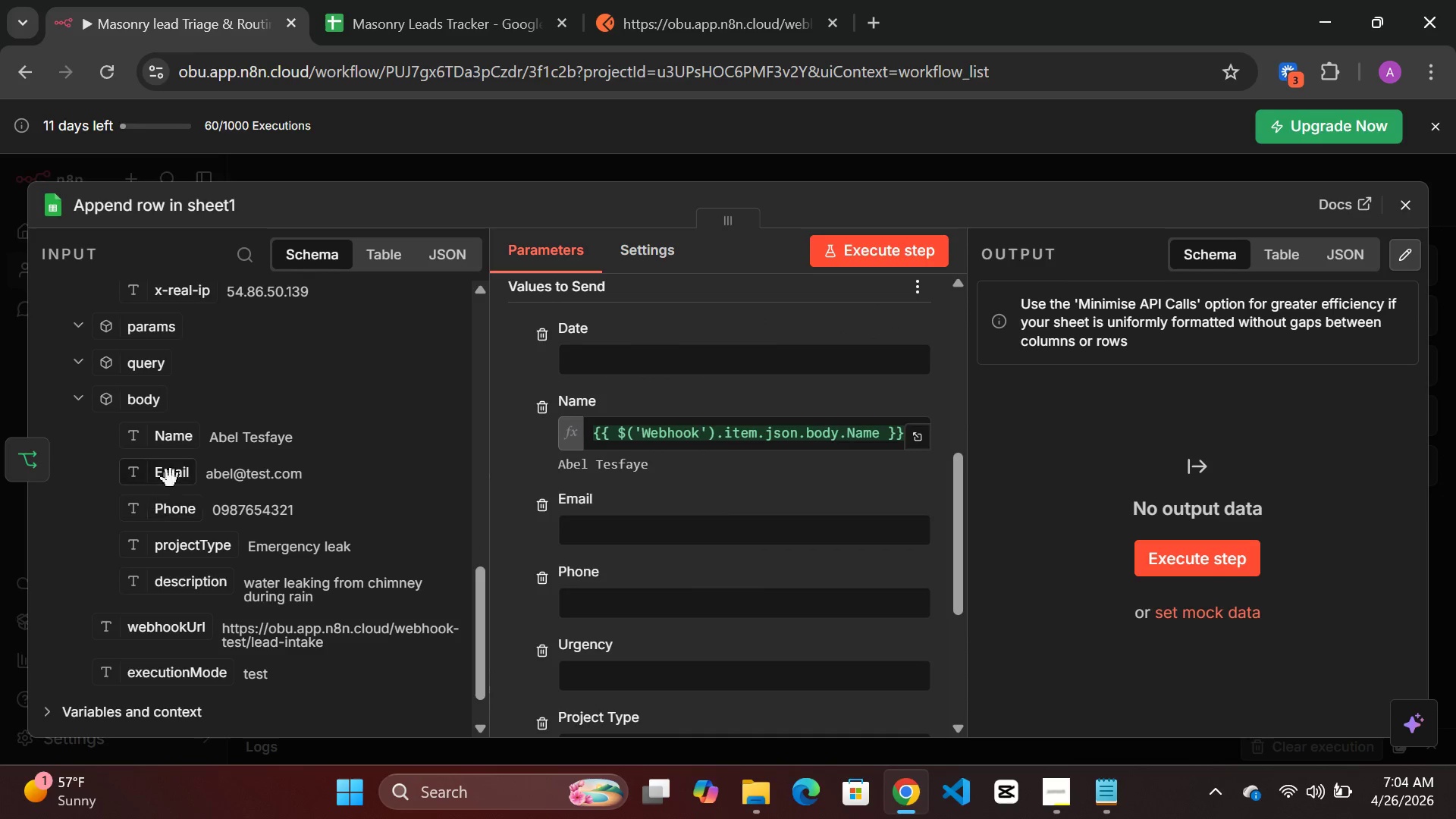 
left_click_drag(start_coordinate=[171, 479], to_coordinate=[582, 526])
 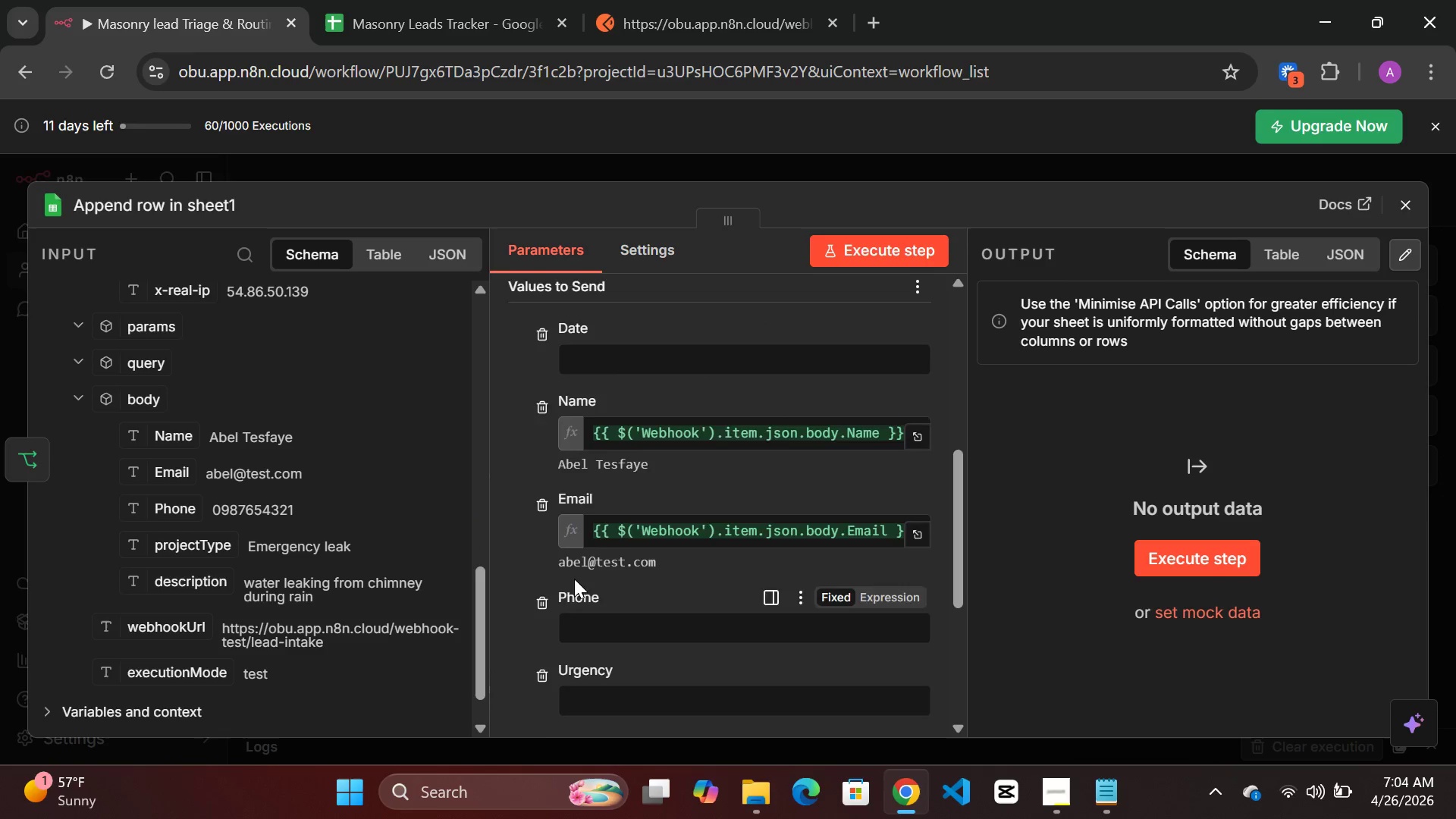 
scroll: coordinate [574, 579], scroll_direction: down, amount: 1.0
 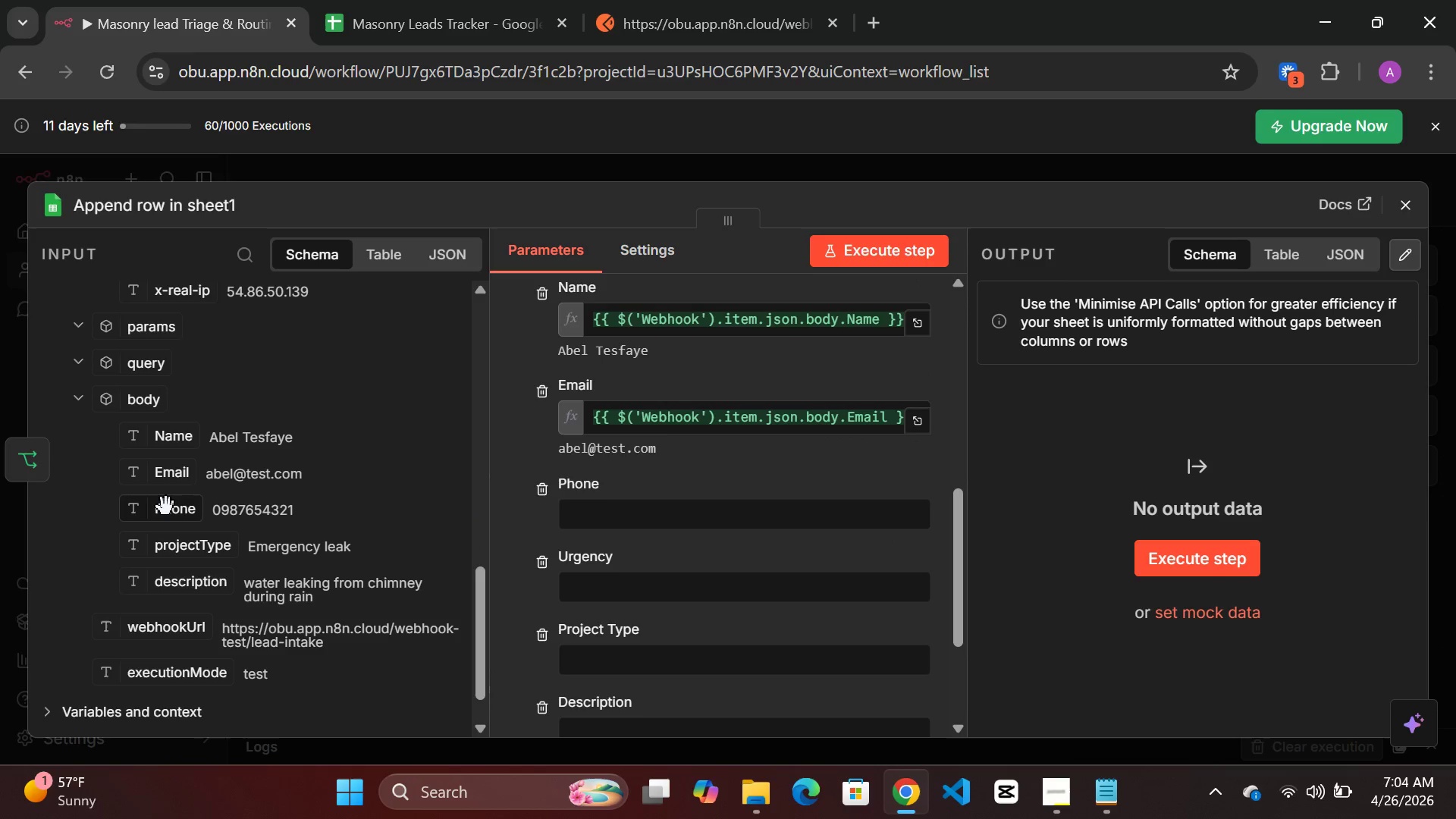 
left_click_drag(start_coordinate=[169, 514], to_coordinate=[576, 514])
 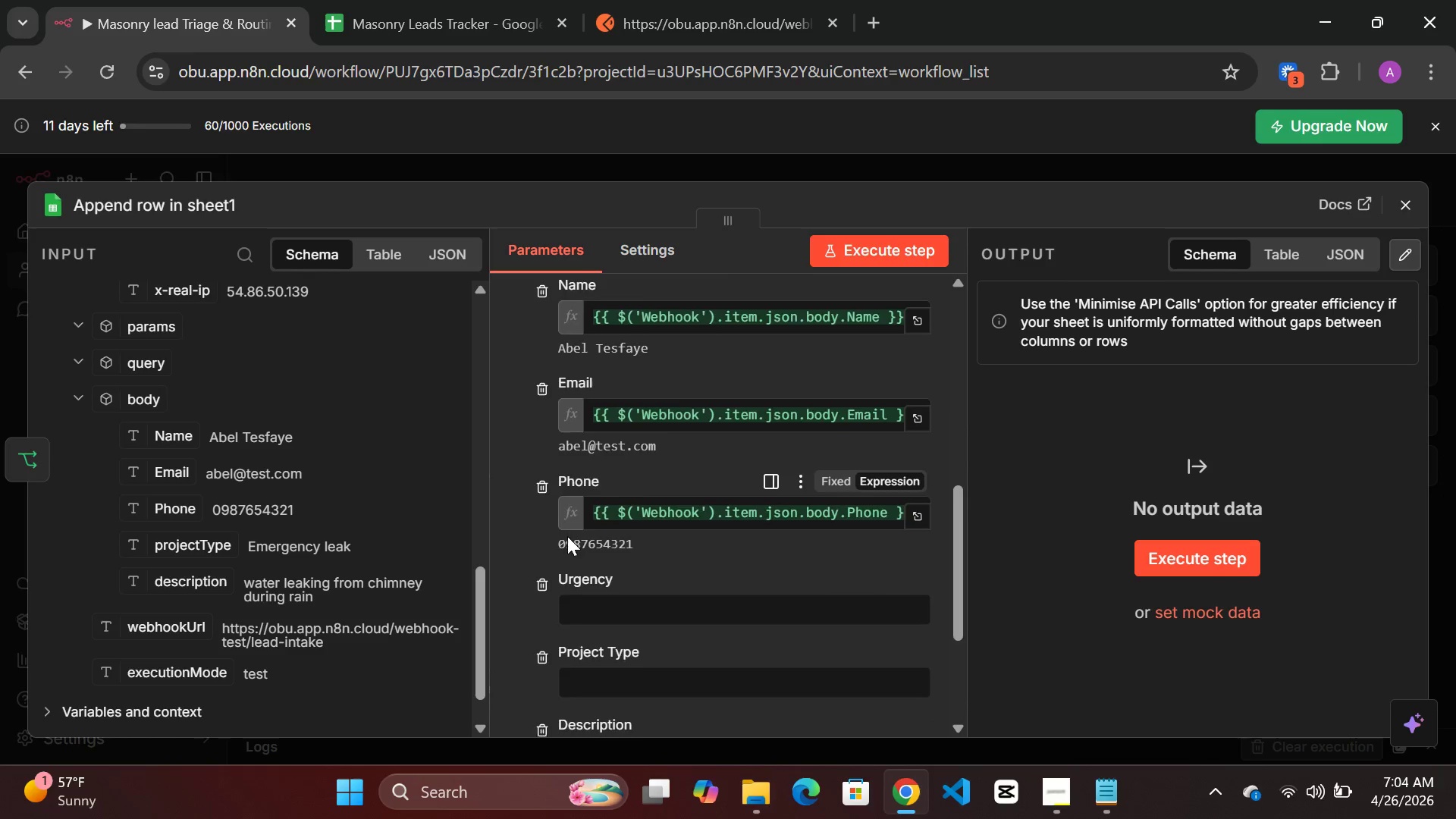 
scroll: coordinate [567, 536], scroll_direction: down, amount: 1.0
 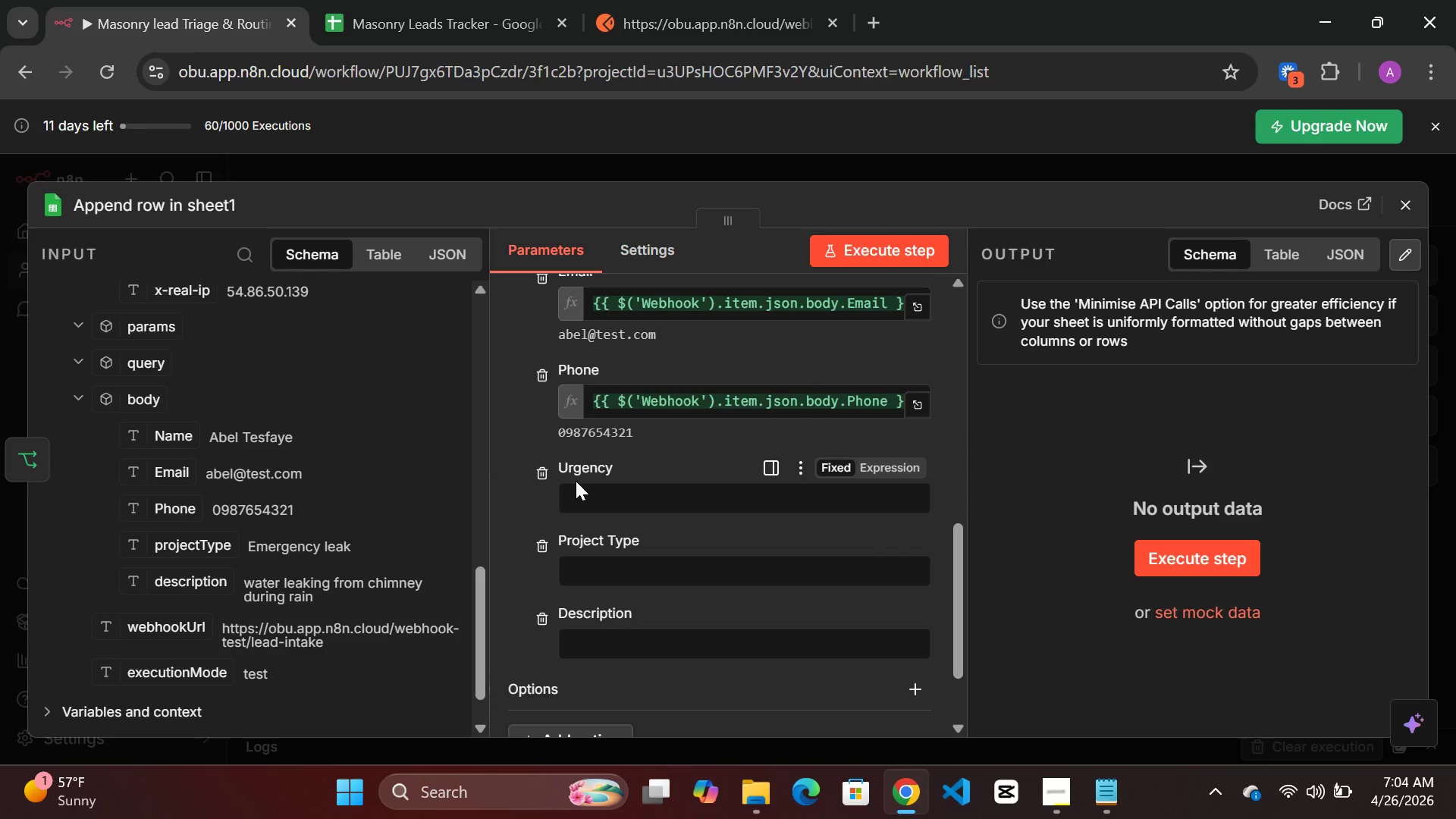 
wait(24.33)
 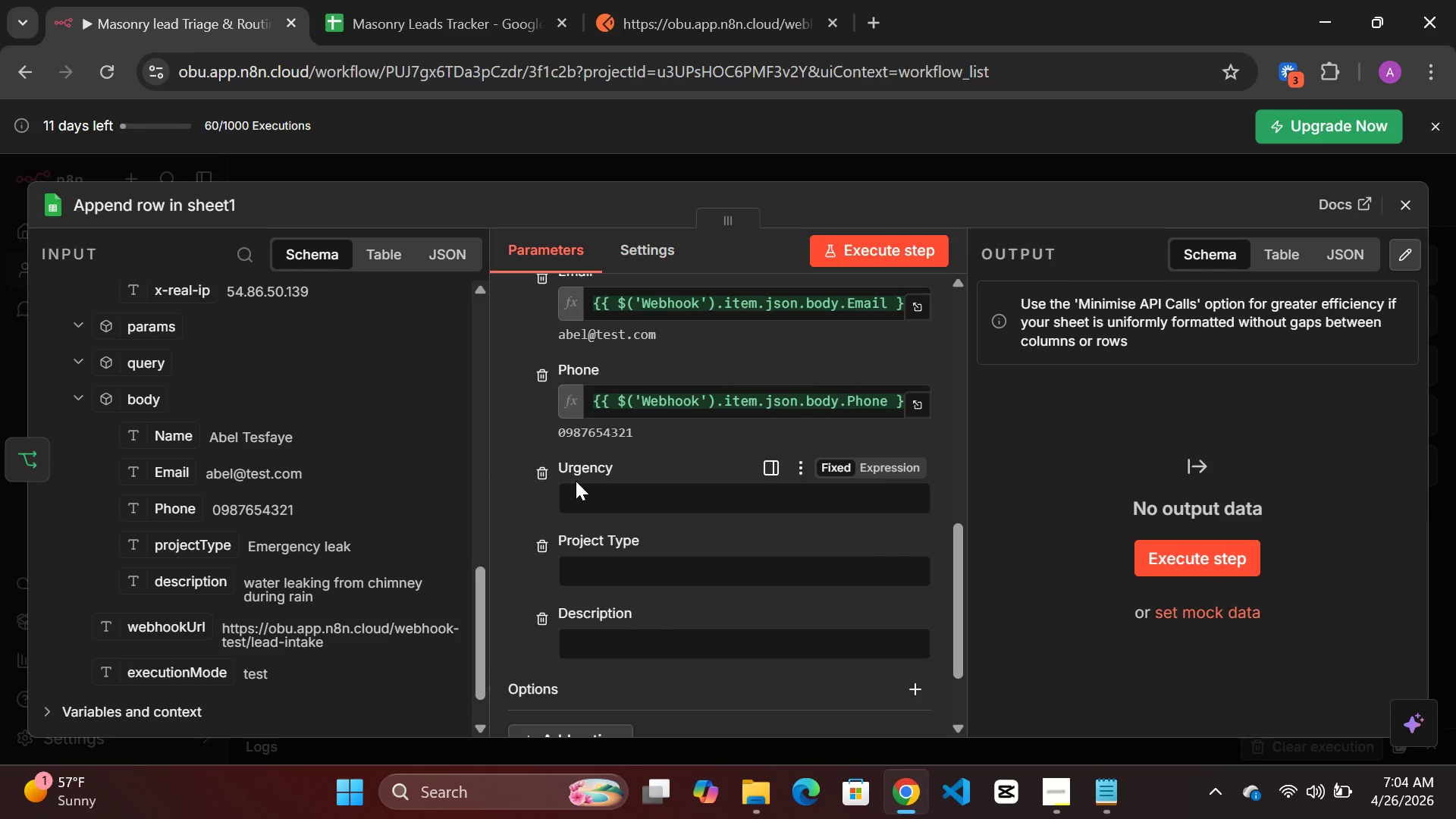 
left_click_drag(start_coordinate=[188, 549], to_coordinate=[597, 571])
 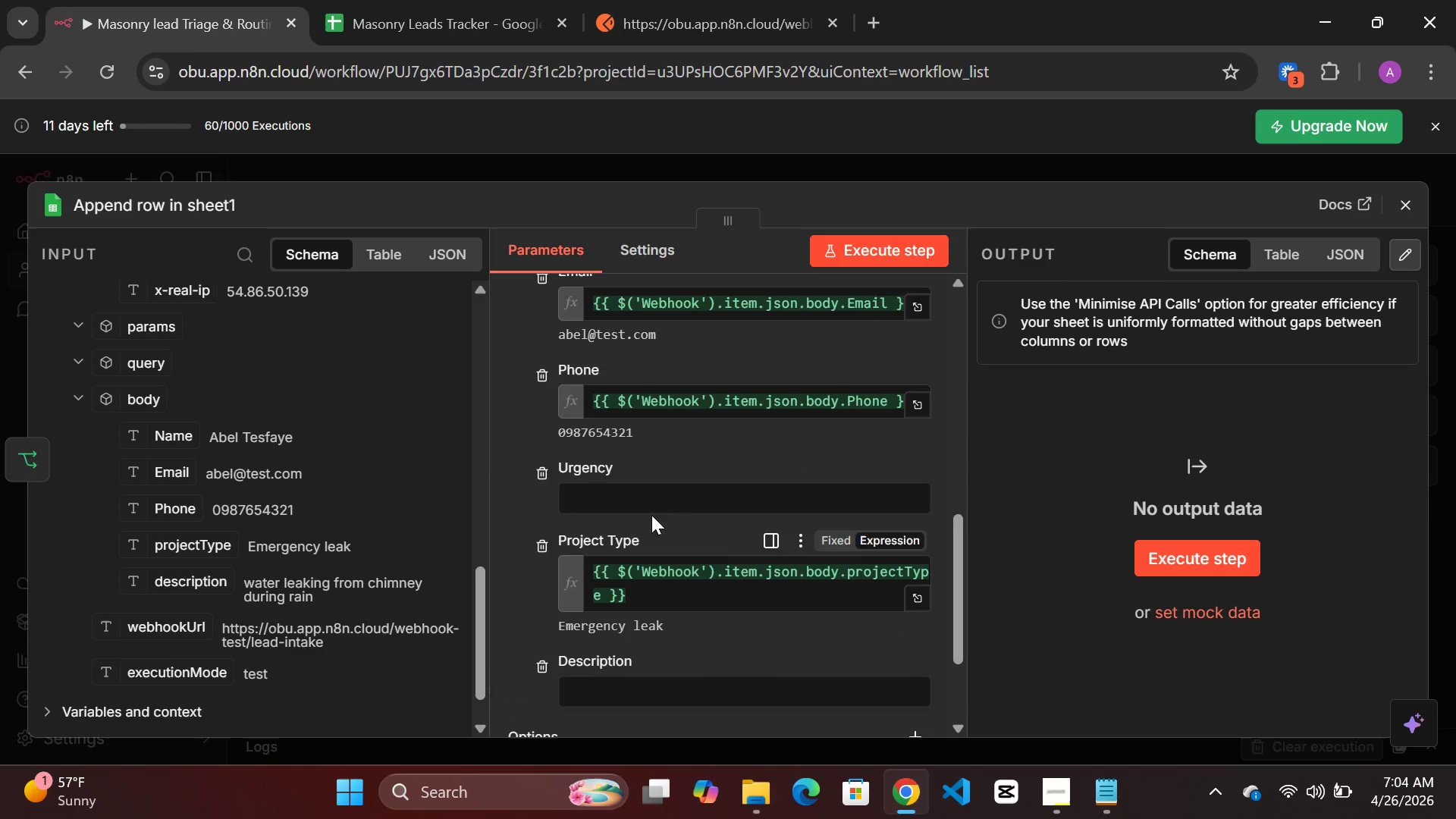 
left_click([700, 530])
 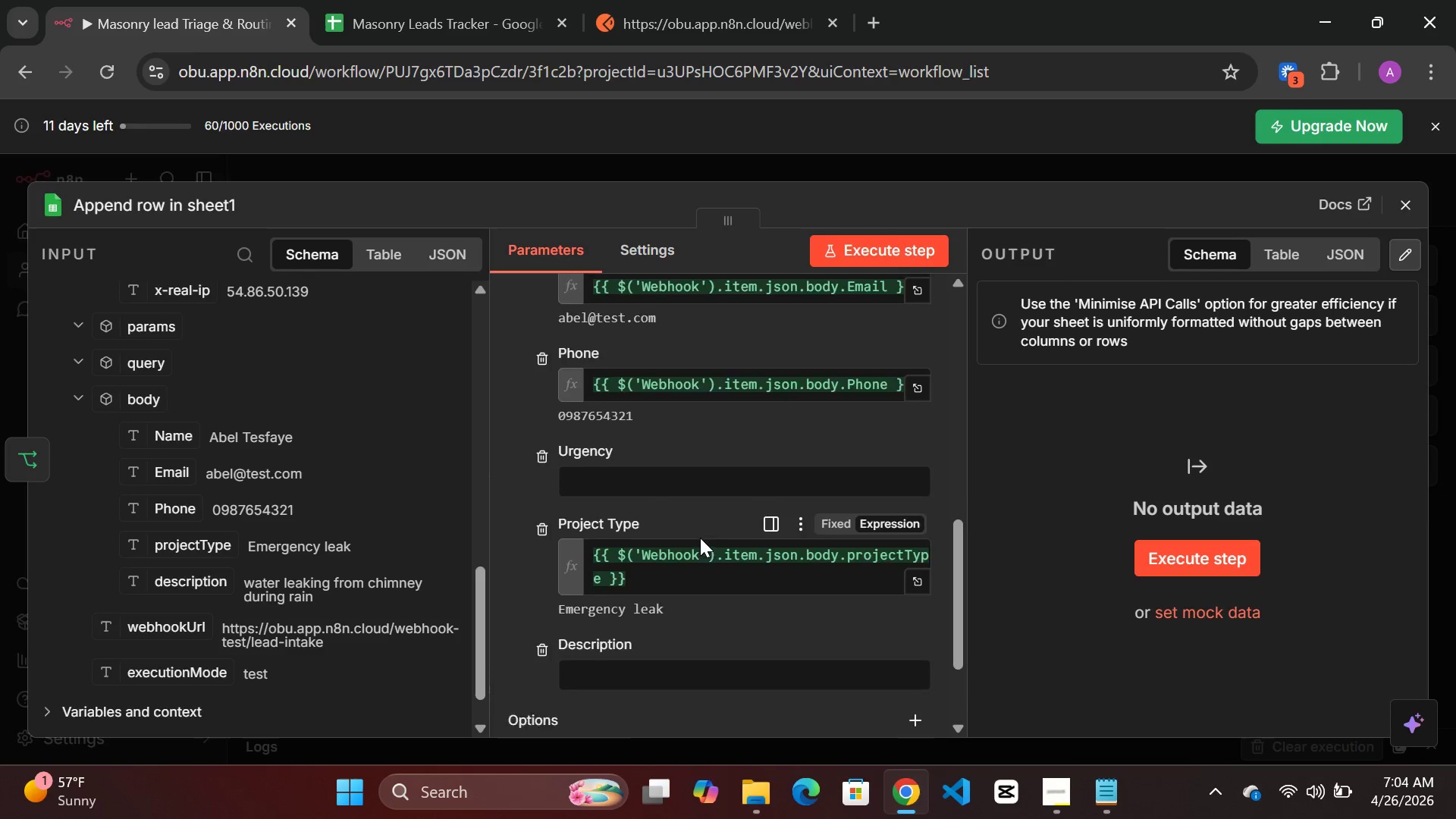 
scroll: coordinate [700, 538], scroll_direction: down, amount: 1.0
 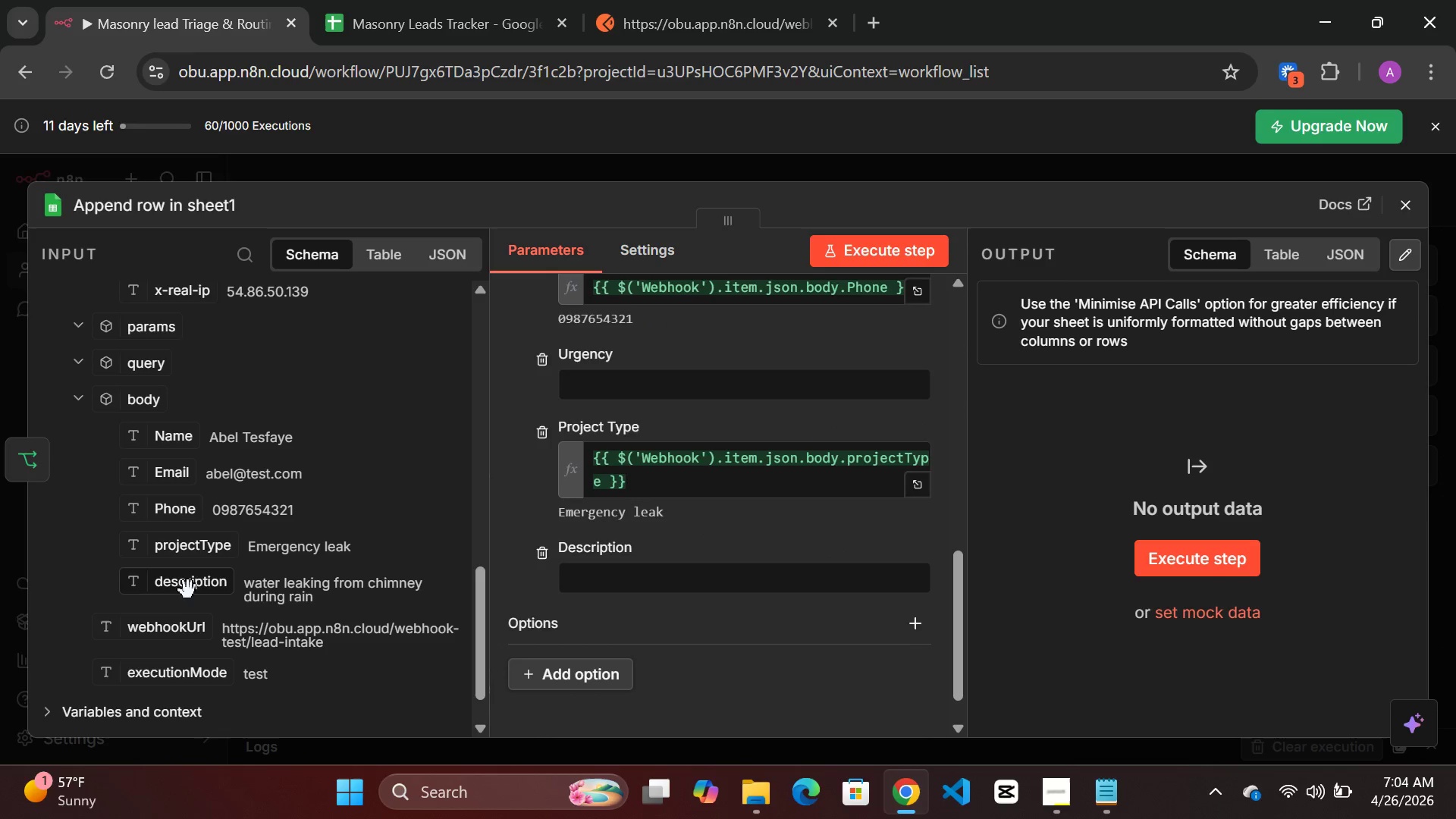 
left_click_drag(start_coordinate=[189, 586], to_coordinate=[636, 570])
 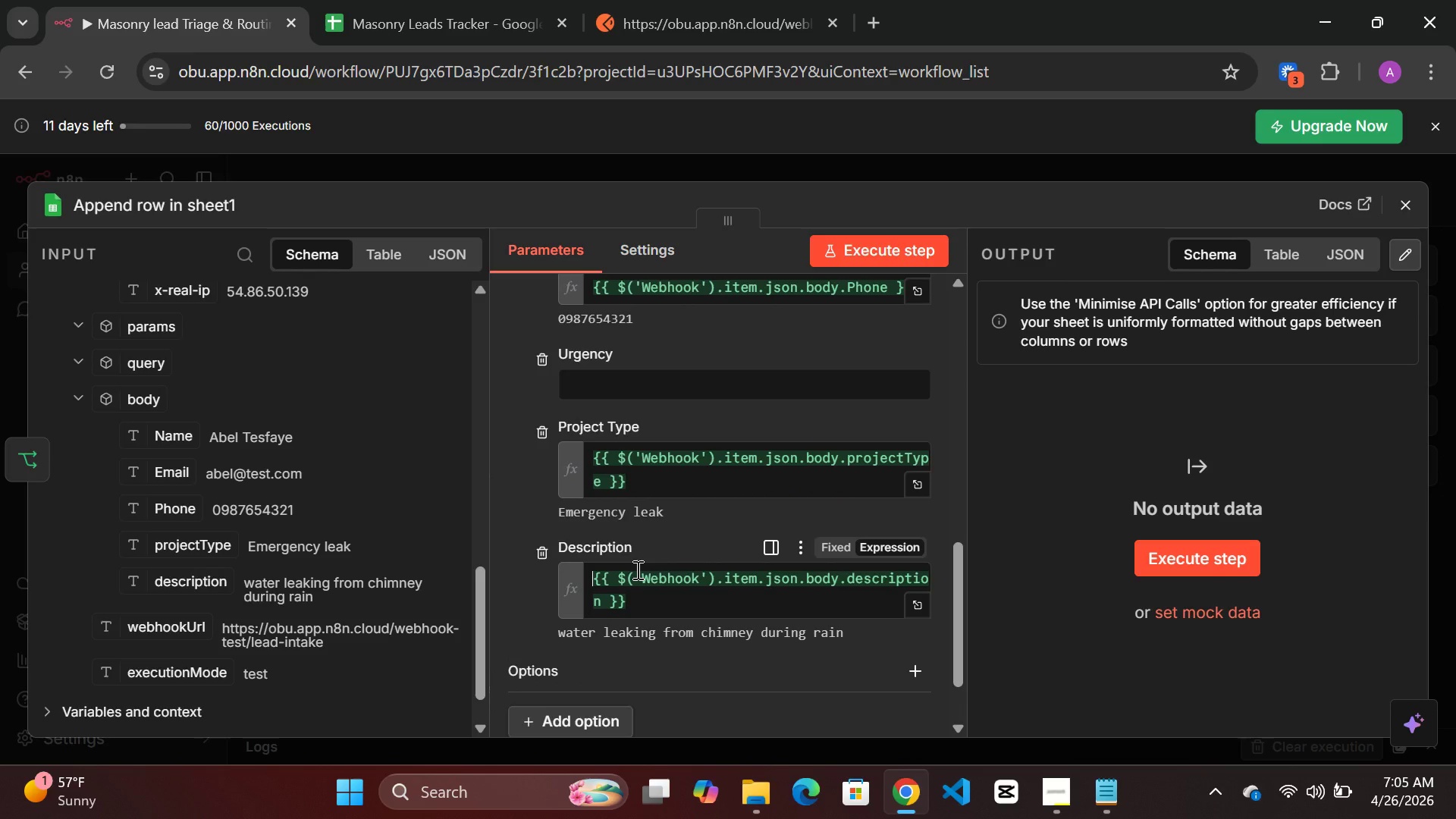 
wait(26.56)
 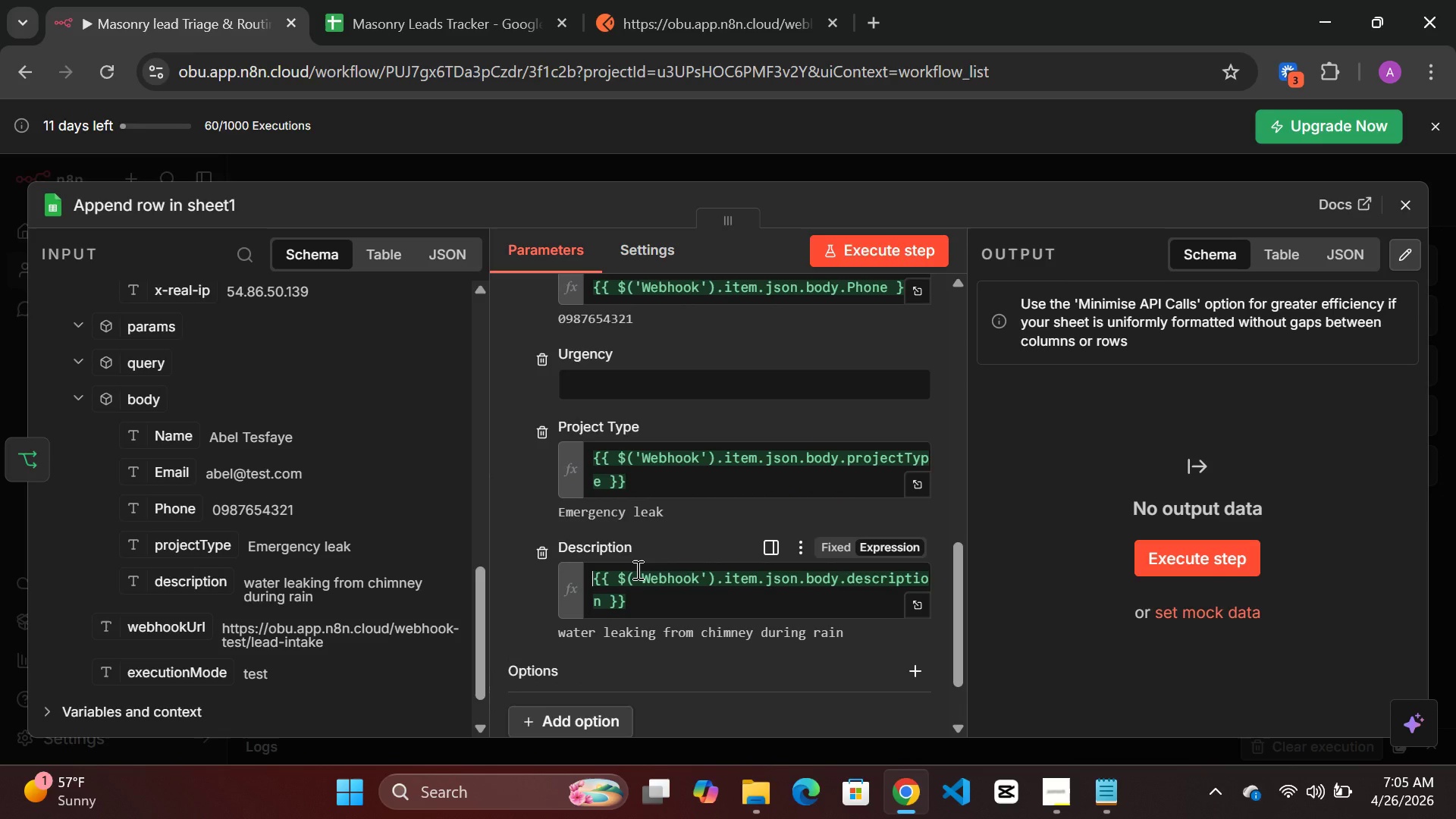 
type(Standar)
 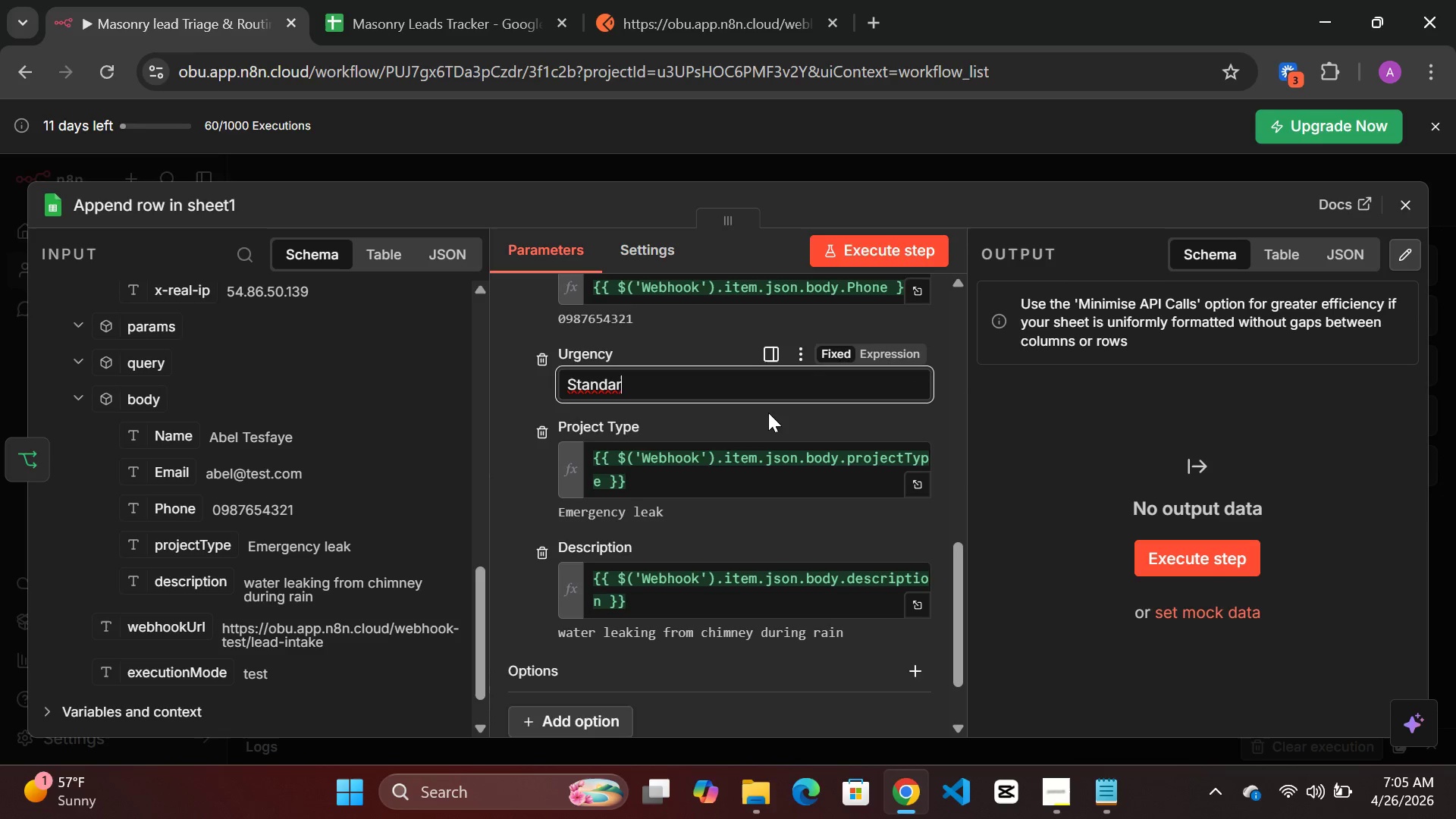 
key(D)
 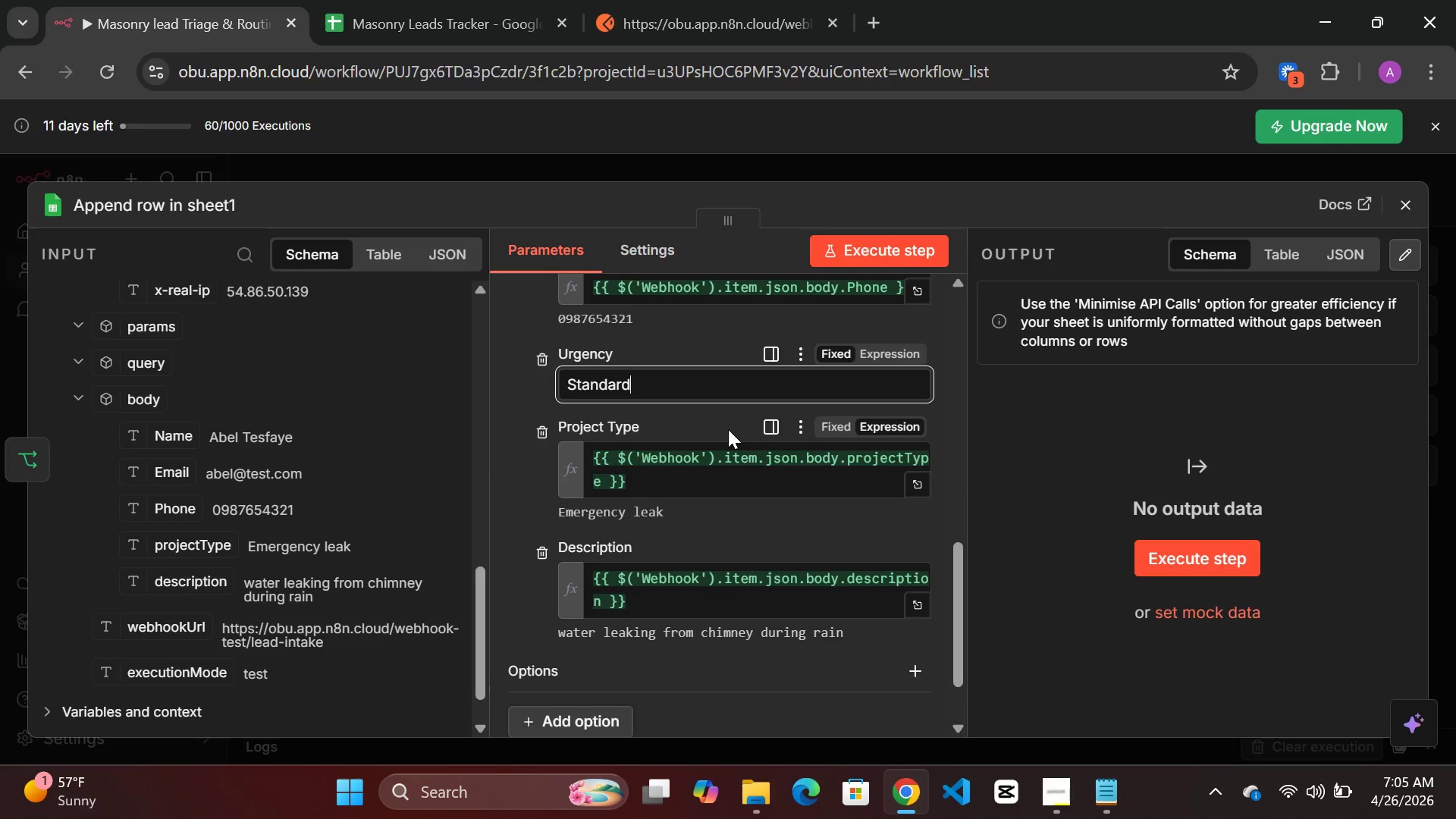 
scroll: coordinate [727, 426], scroll_direction: up, amount: 2.0
 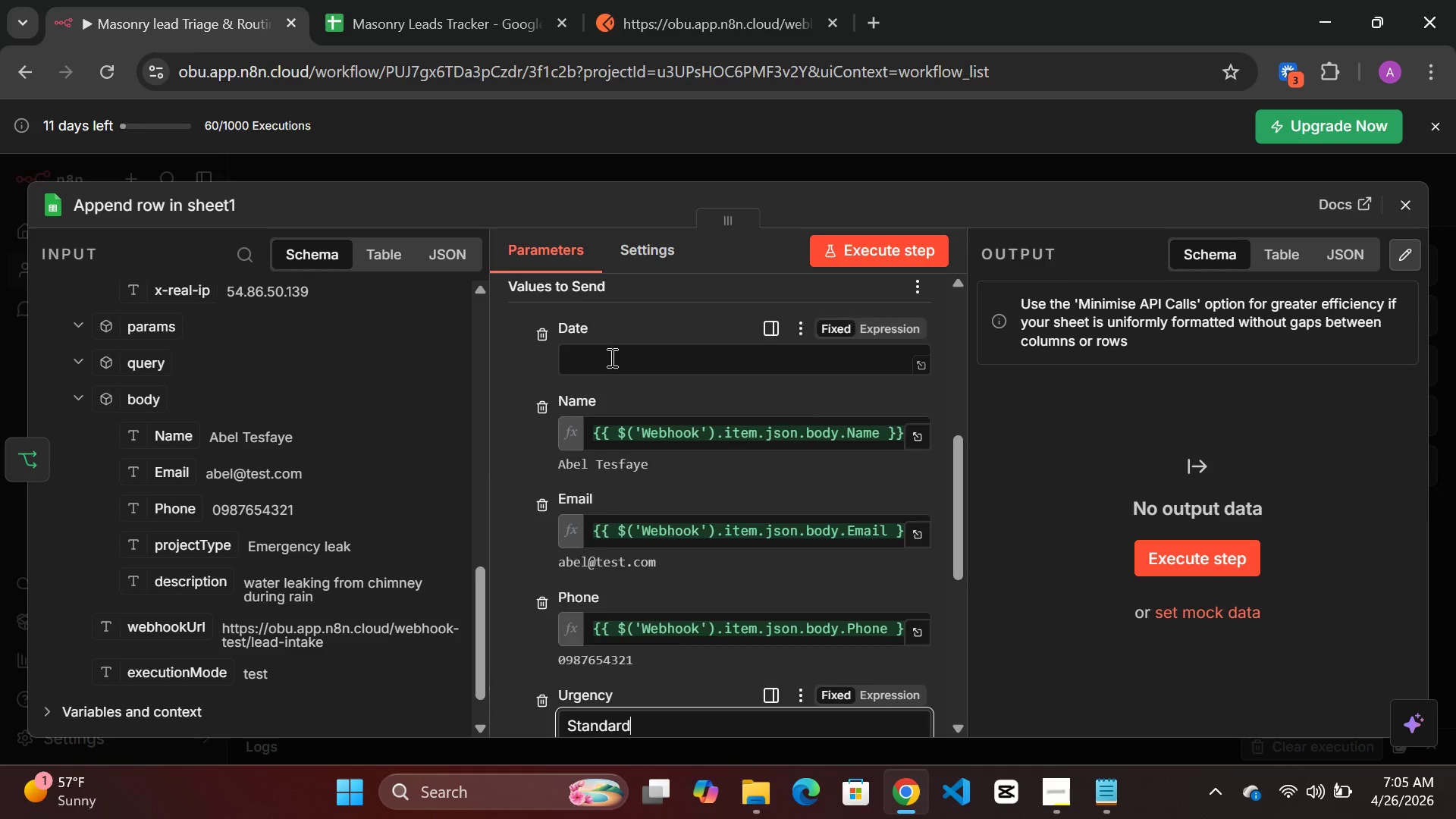 
left_click([610, 357])
 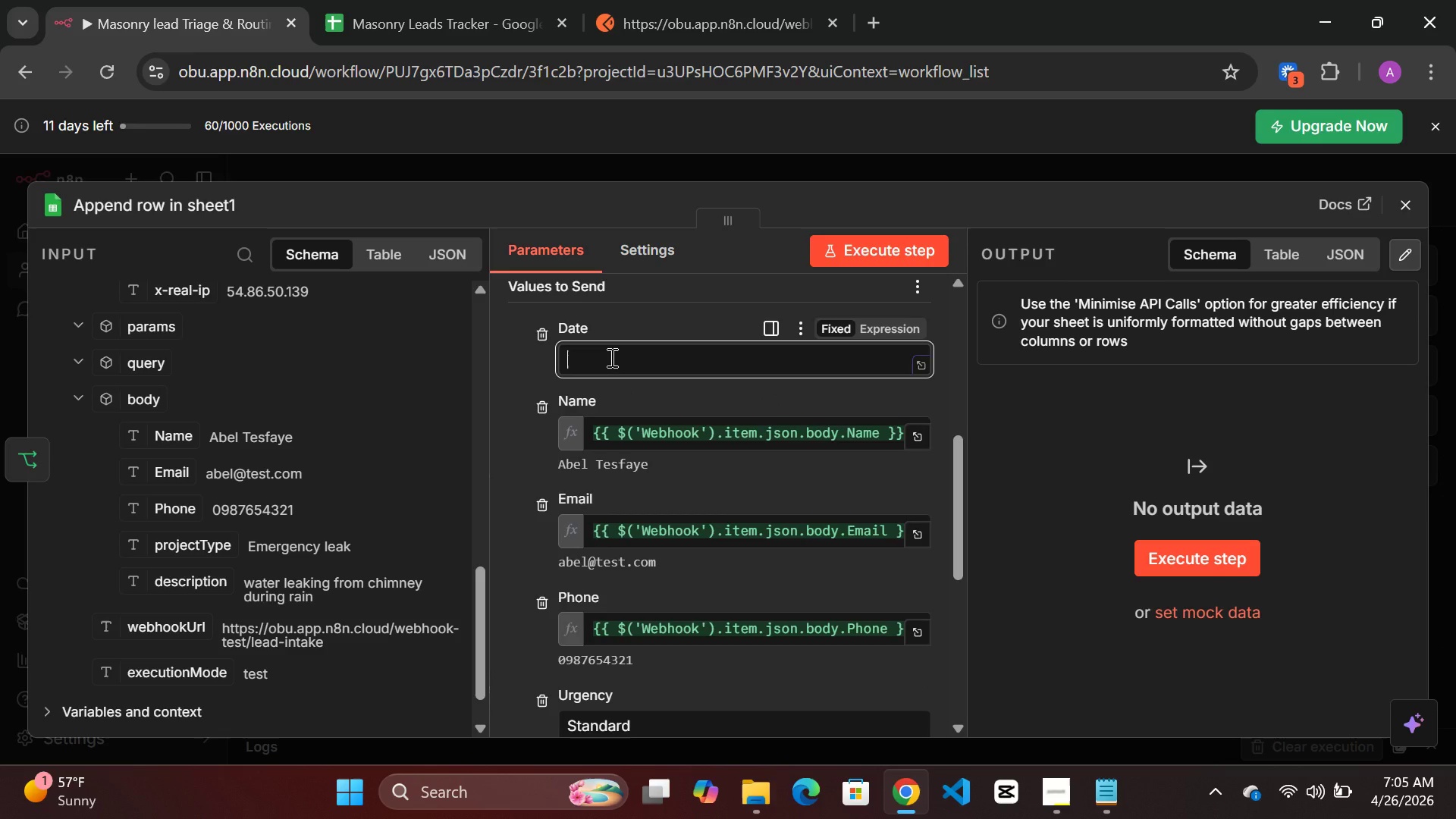 
key(Shift+9)
 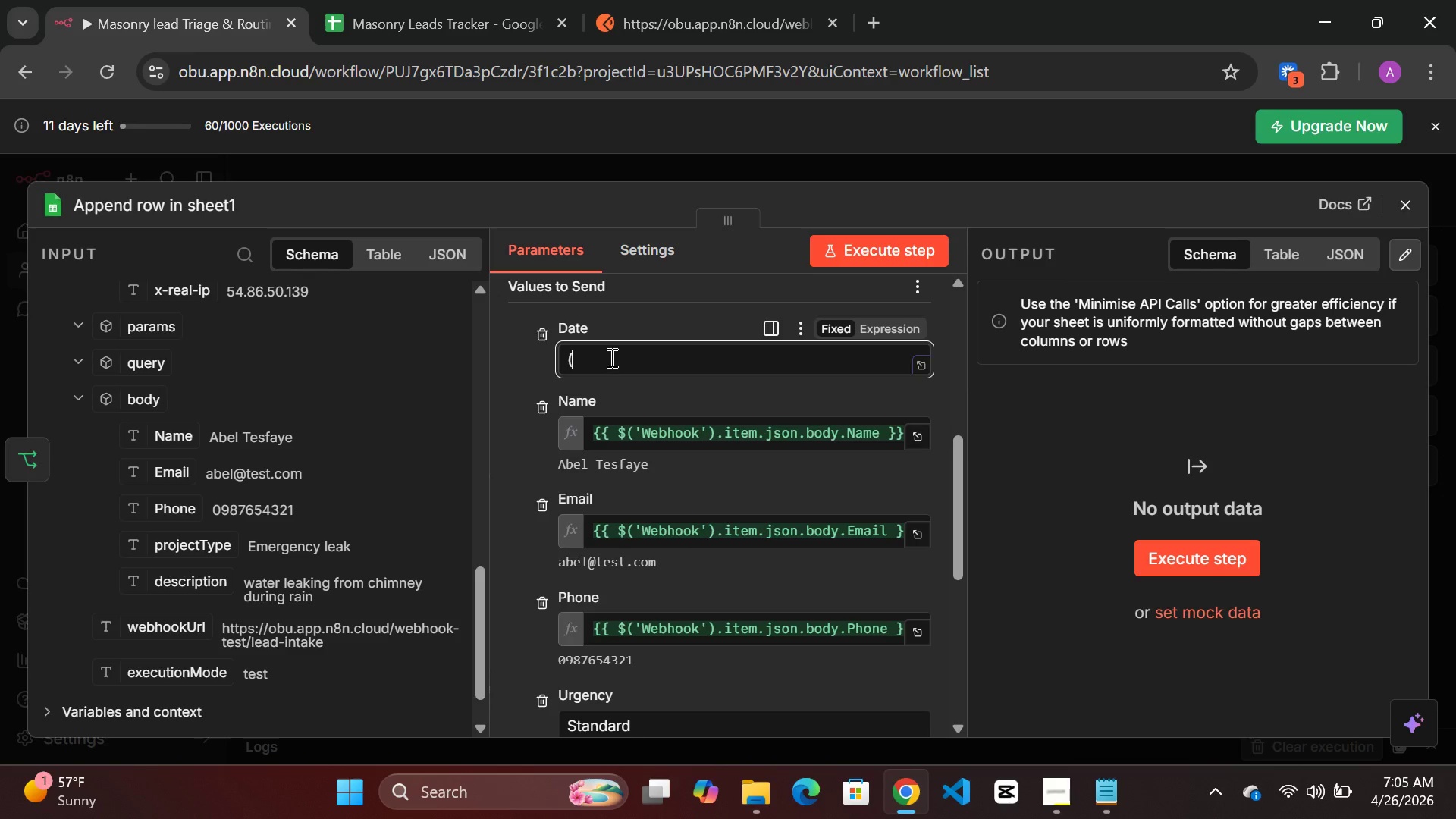 
key(Backspace)
 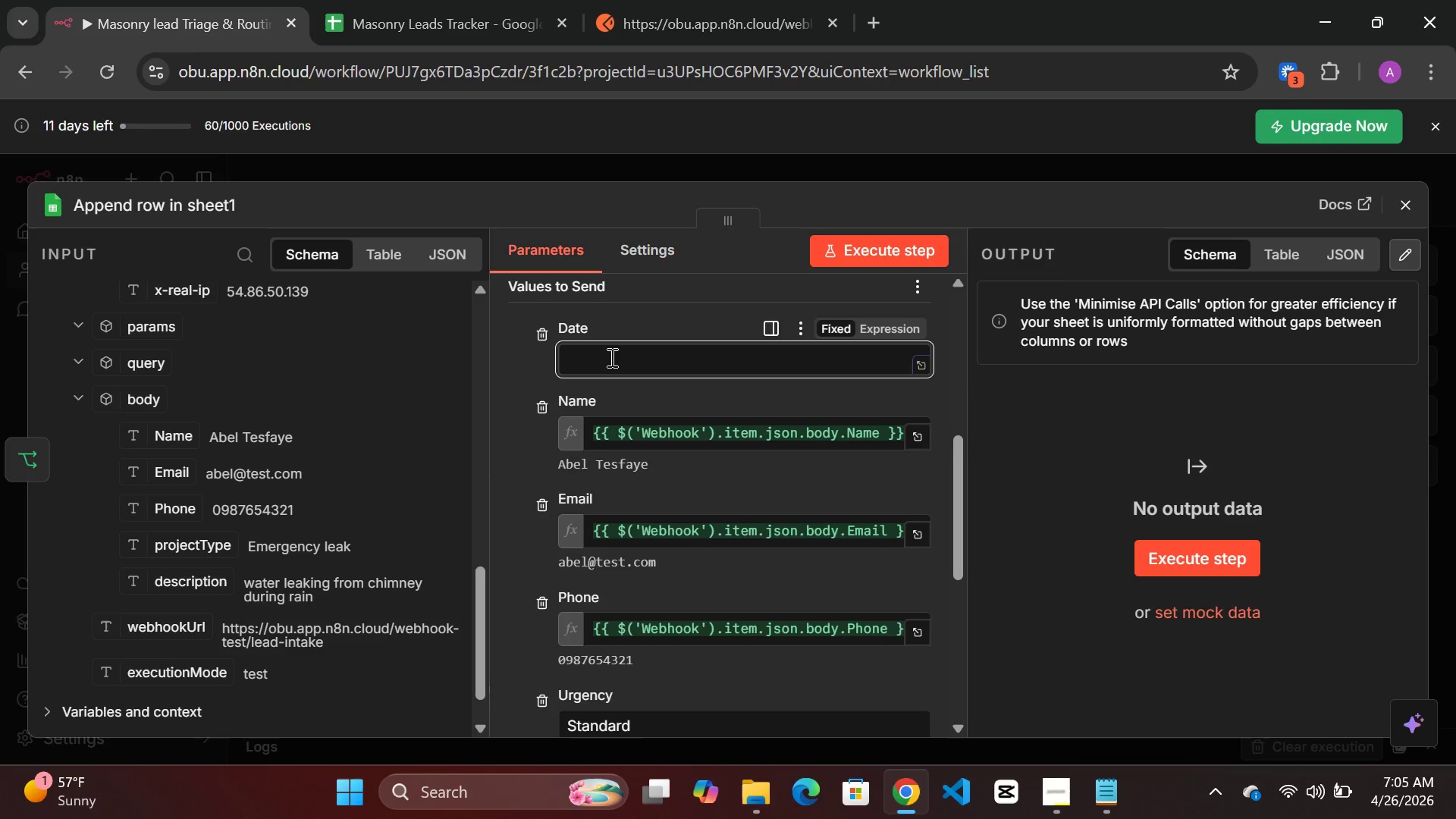 
key(Shift+BracketLeft)
 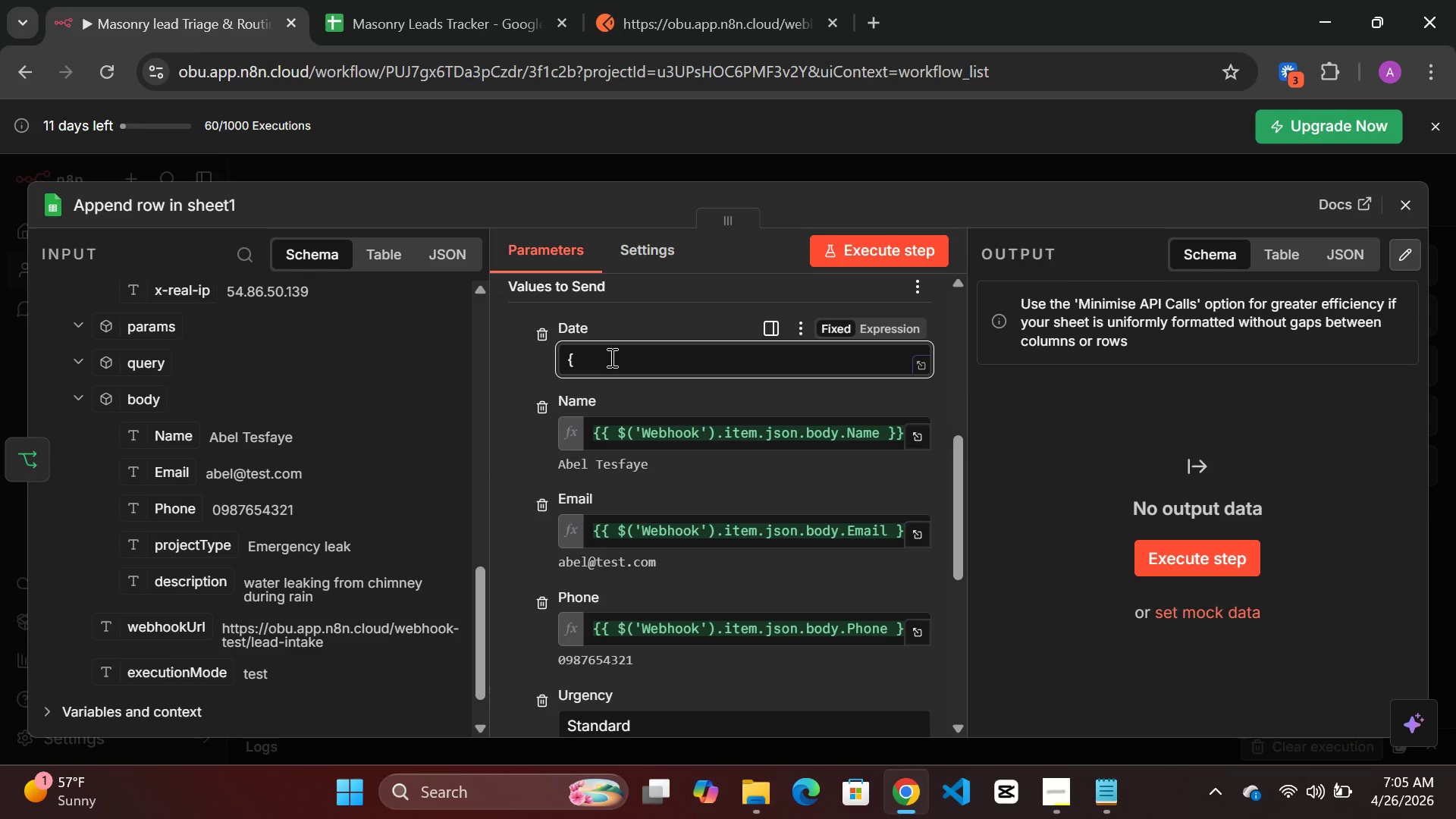 
key(Shift+BracketRight)
 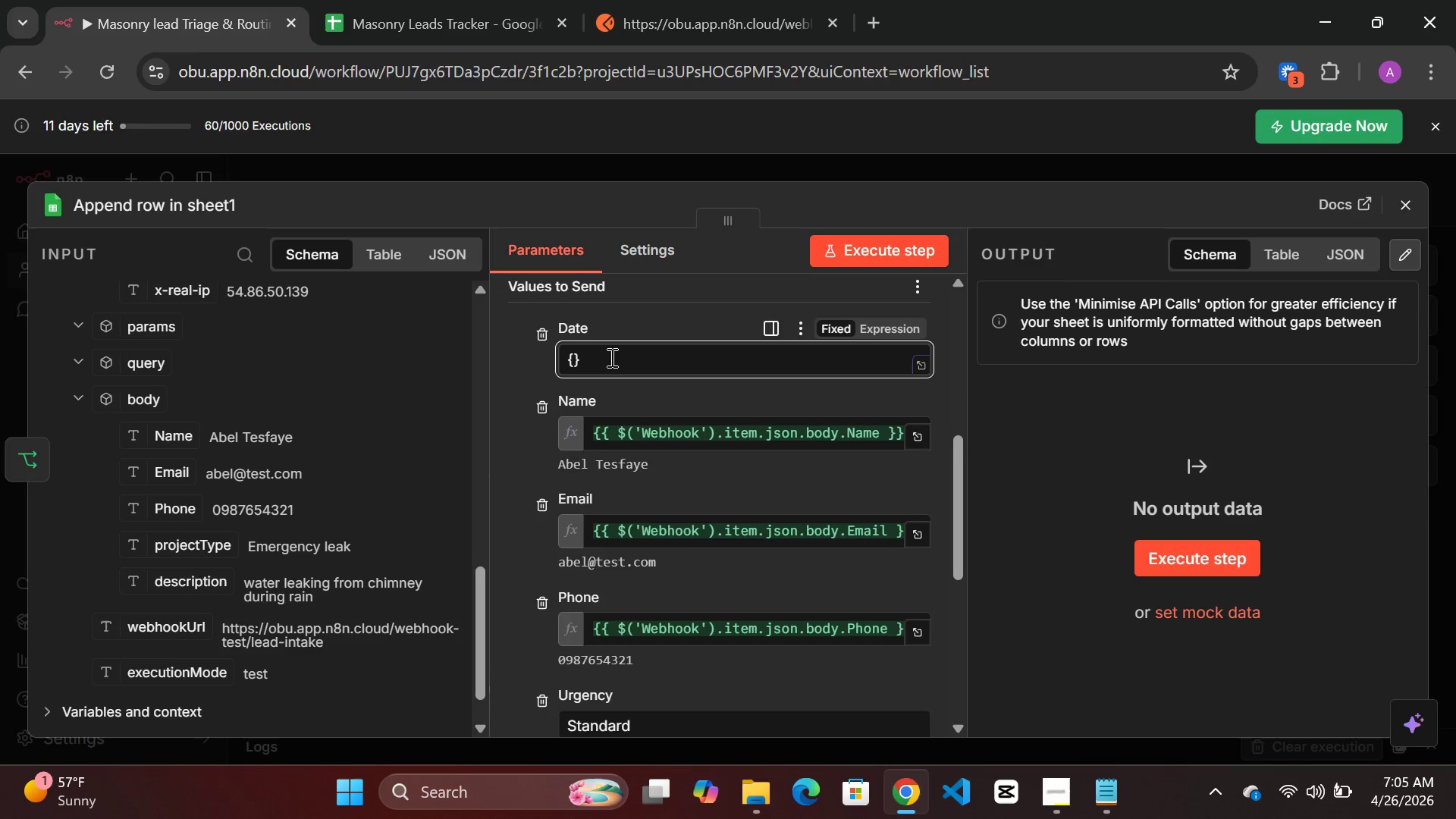 
key(ArrowLeft)
 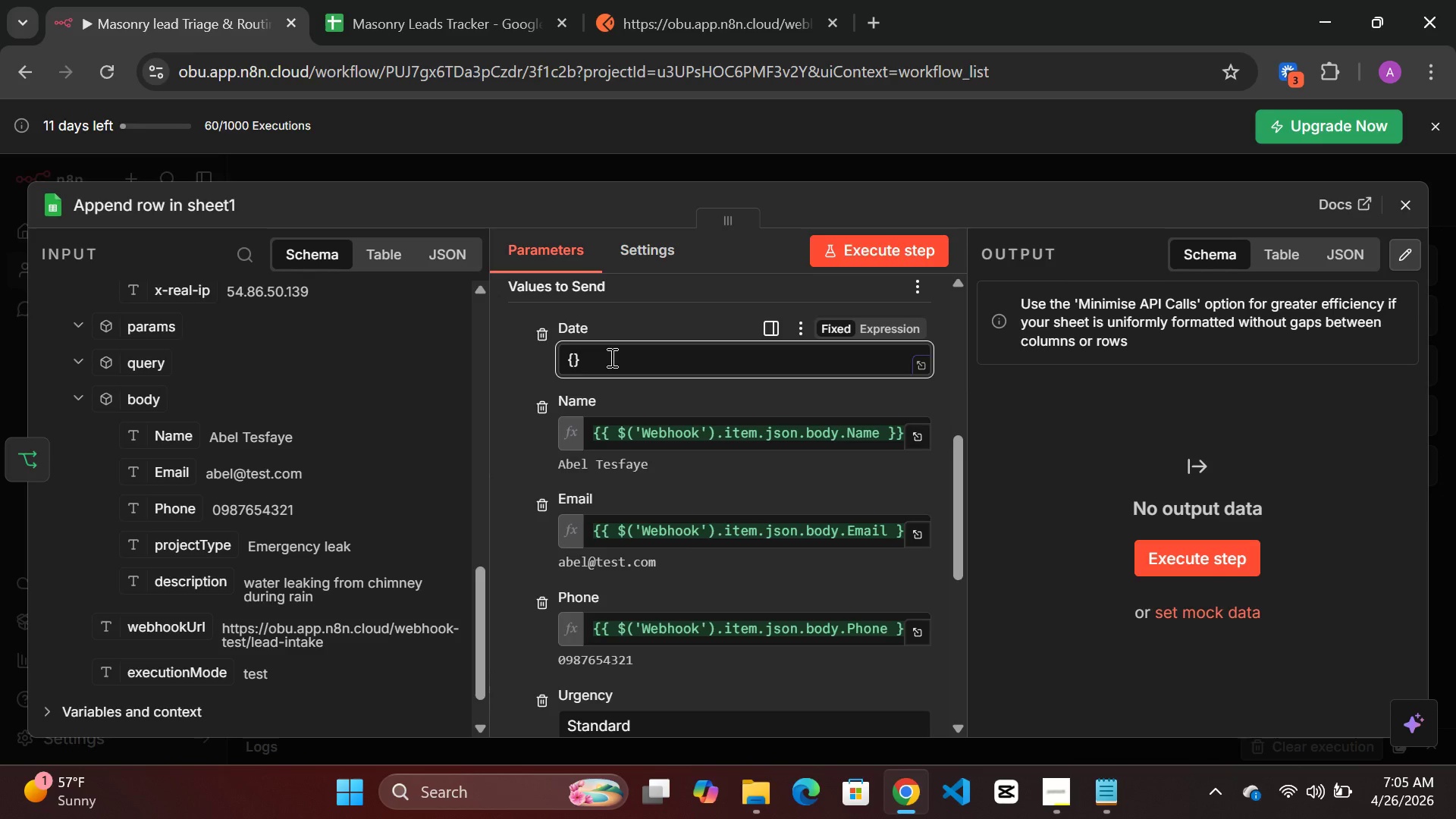 
key(Shift+BracketLeft)
 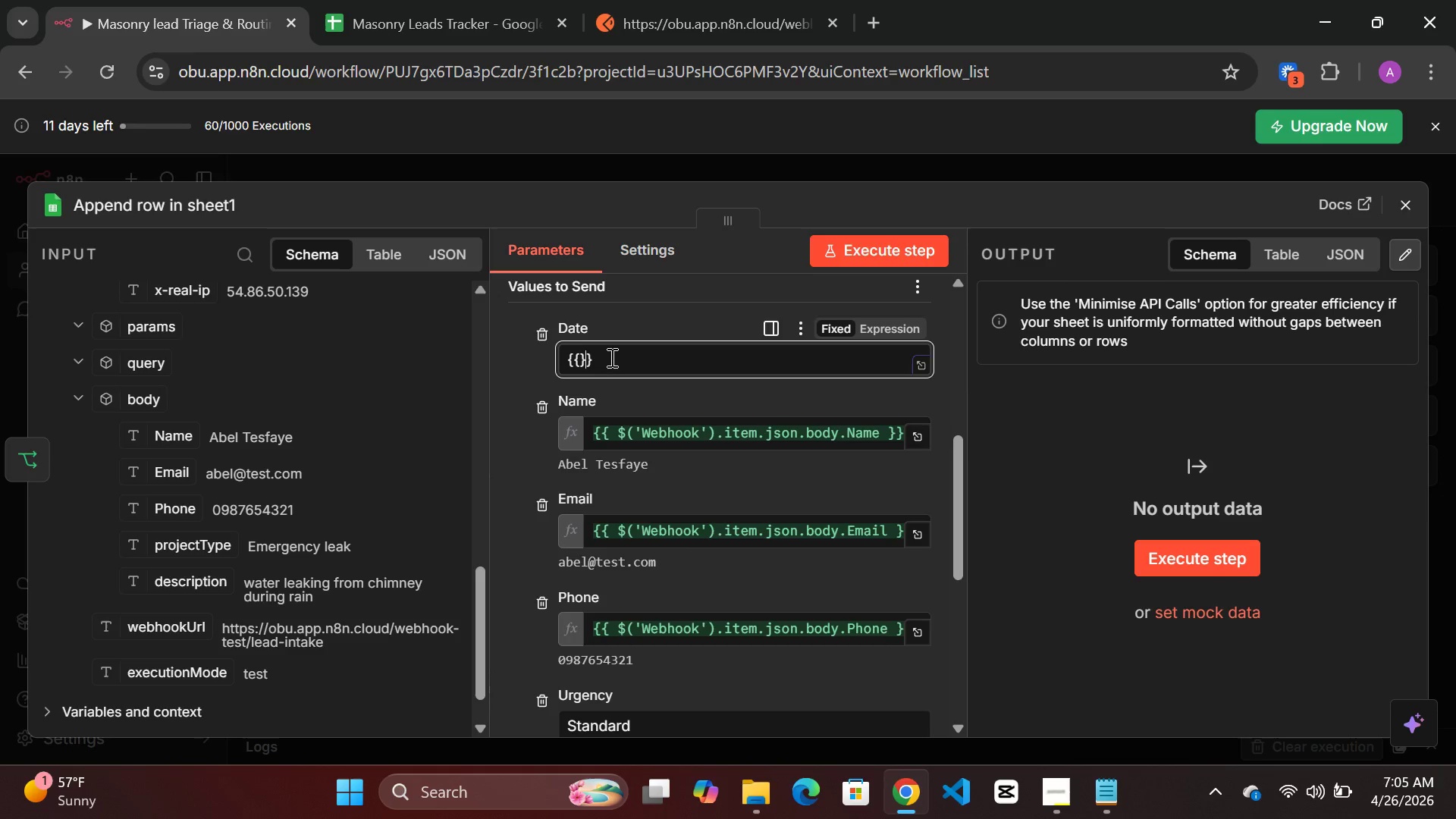 
key(Shift+BracketRight)
 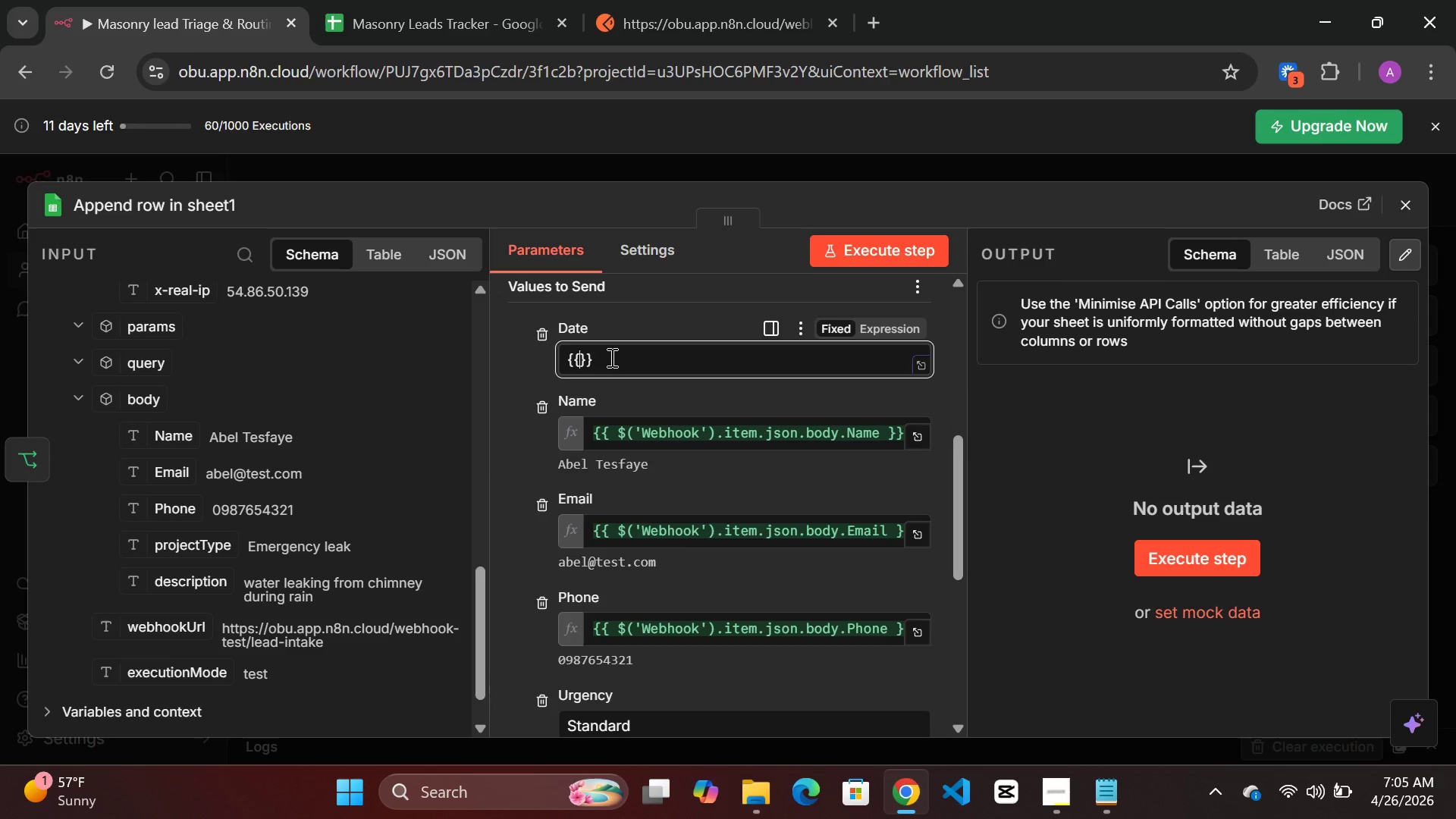 
key(ArrowLeft)
 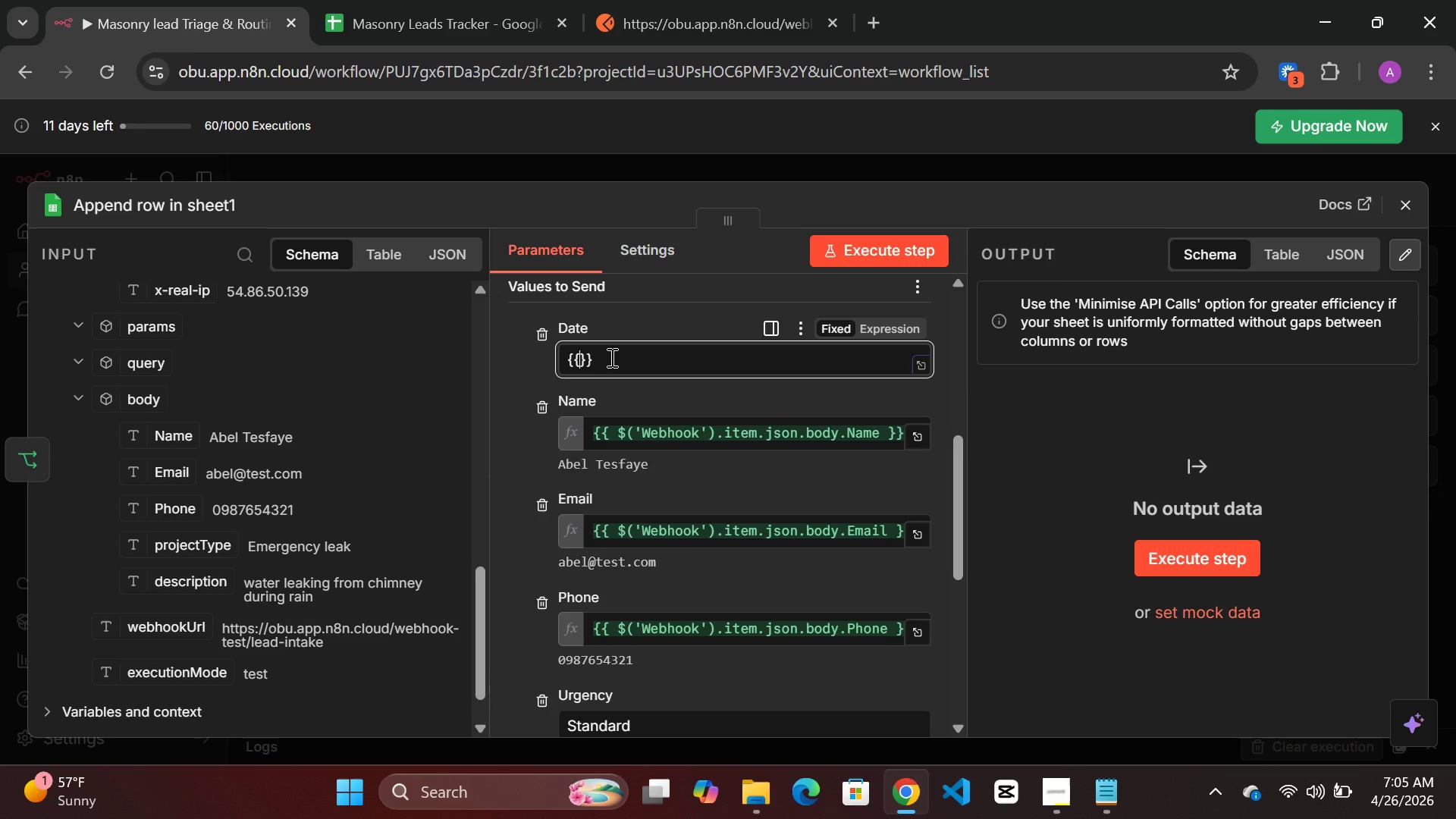 
type( new Dste)
key(Backspace)
key(Backspace)
type(ate())
 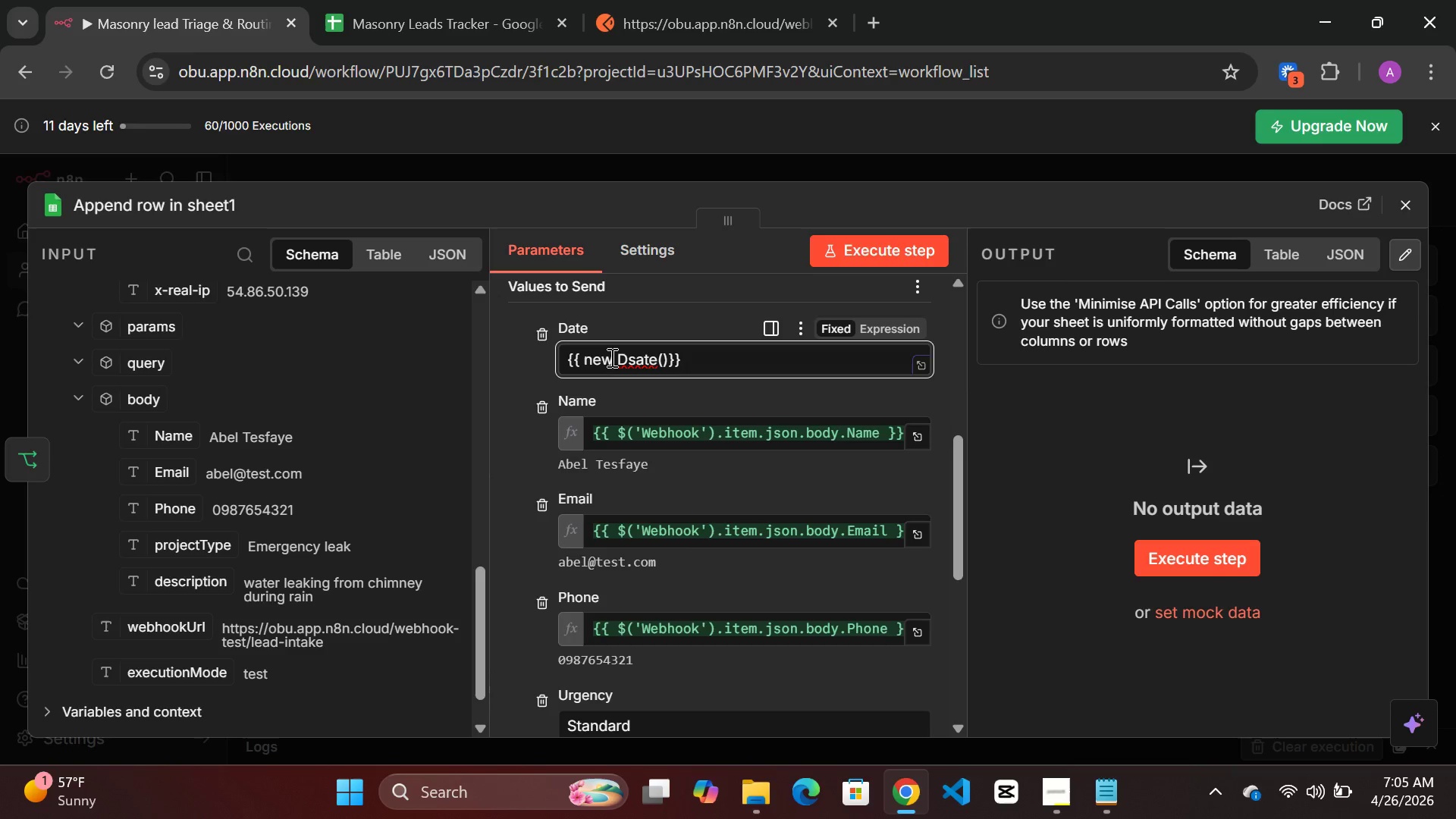 
key(Period)
 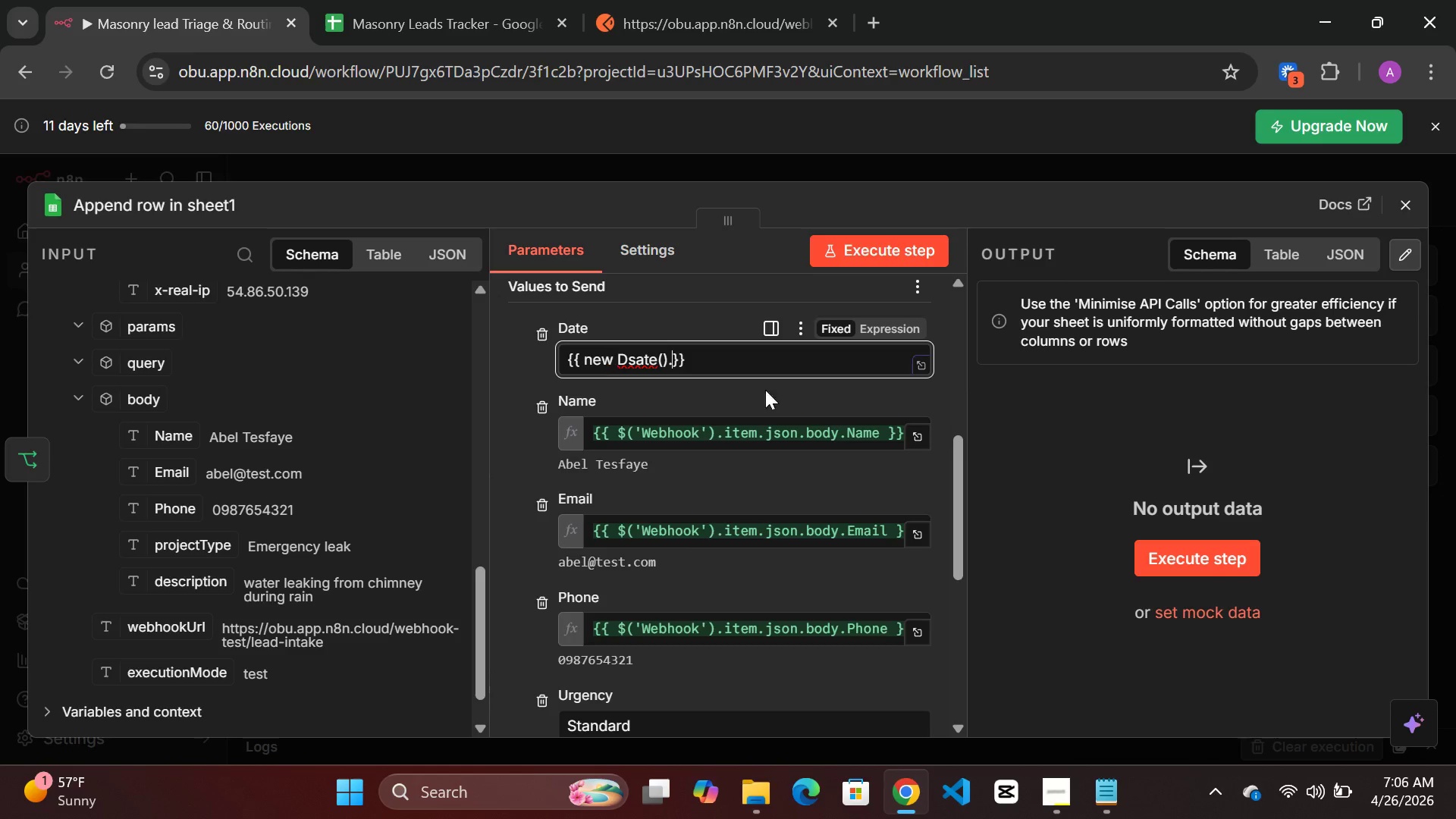 
left_click([886, 320])
 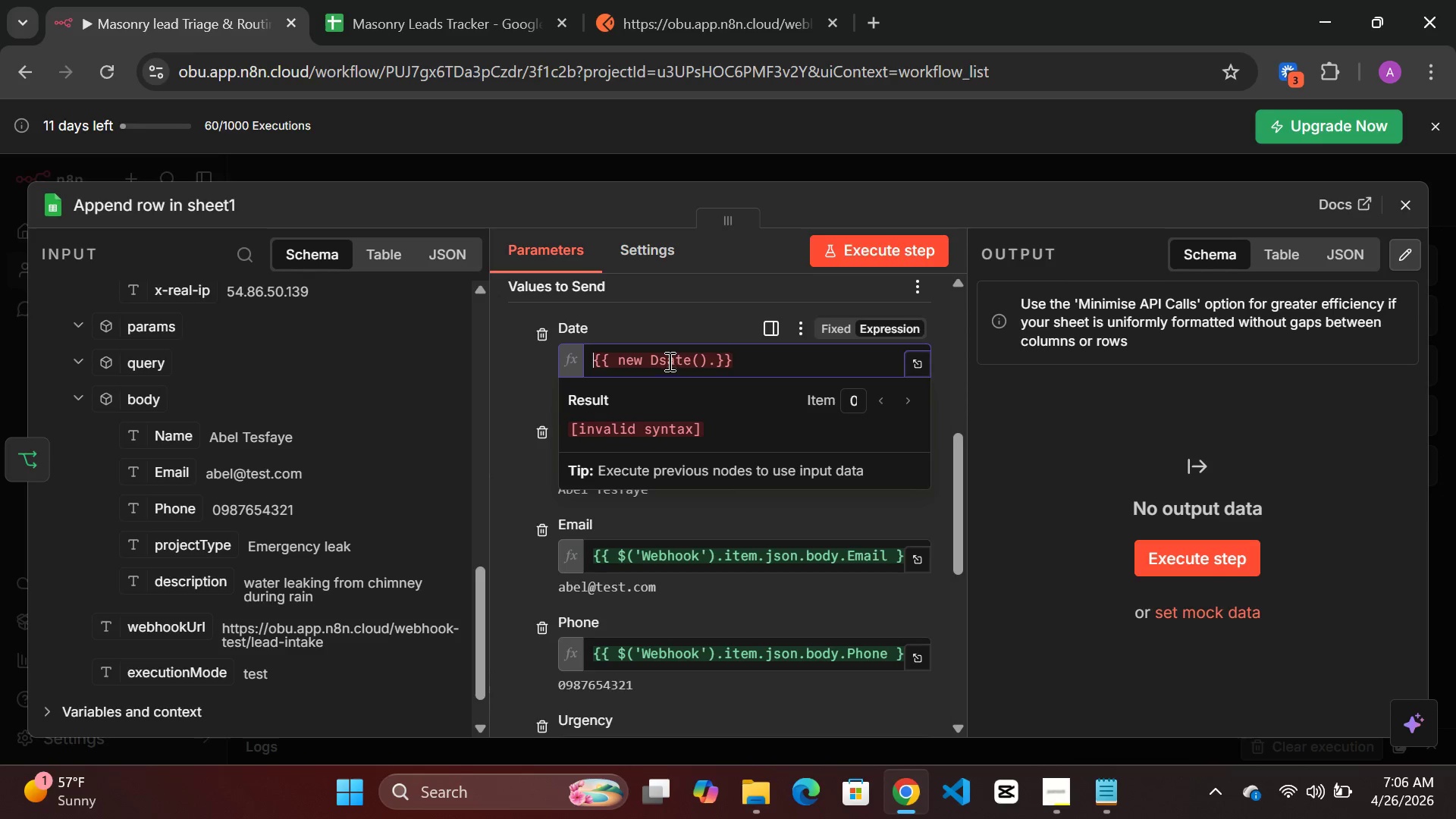 
left_click([667, 362])
 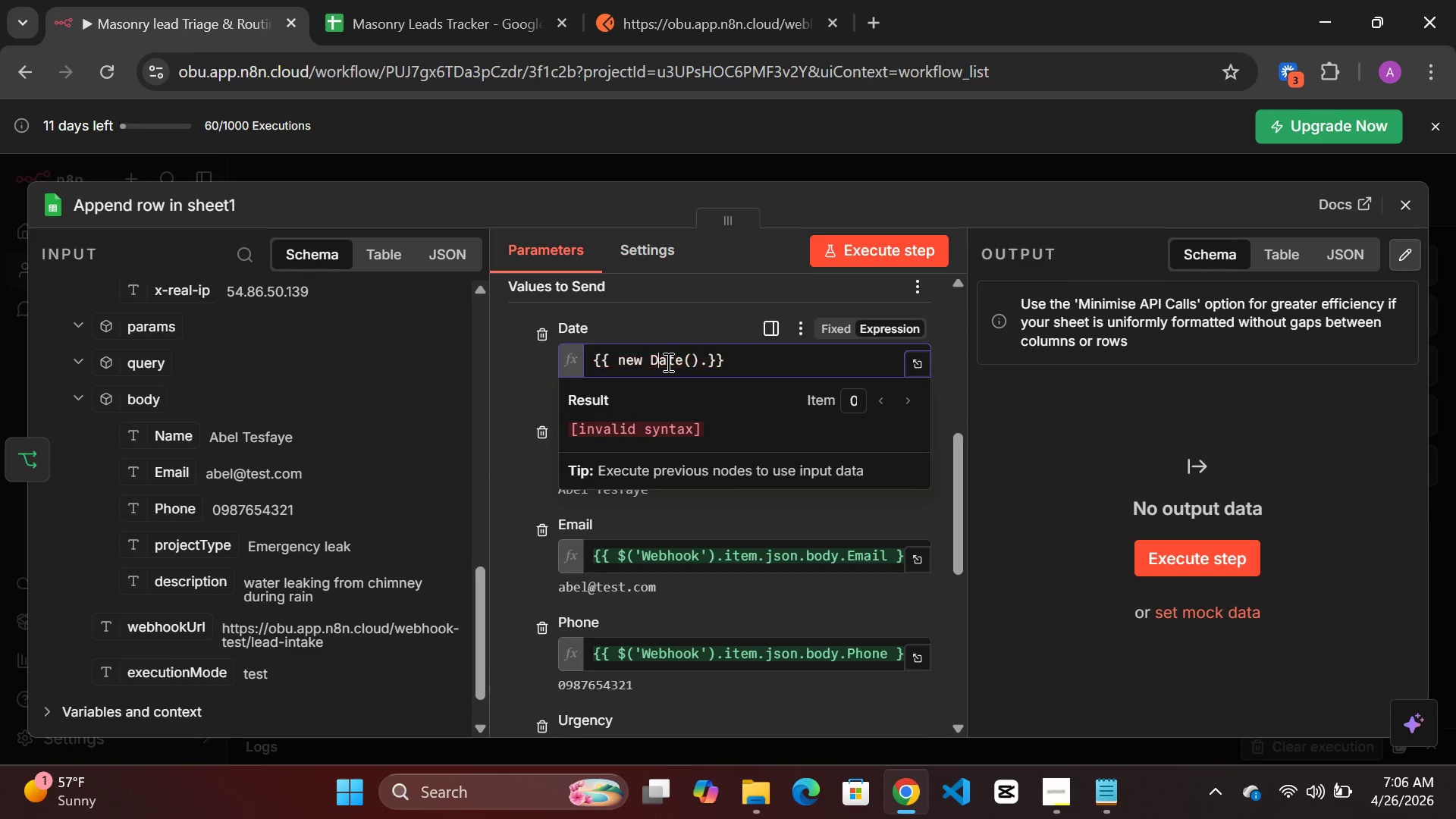 
key(Backspace)
 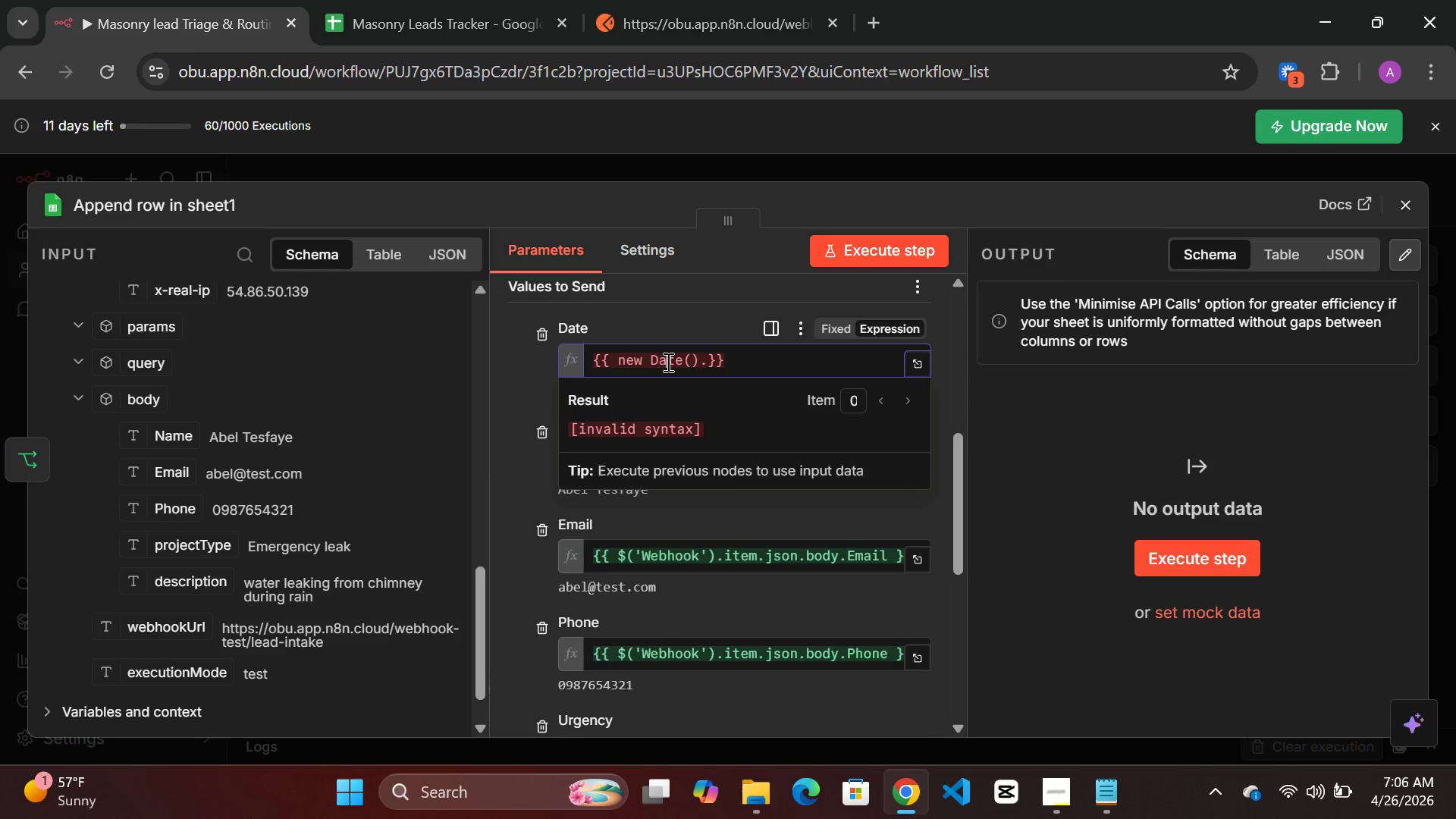 
key(ArrowRight)
 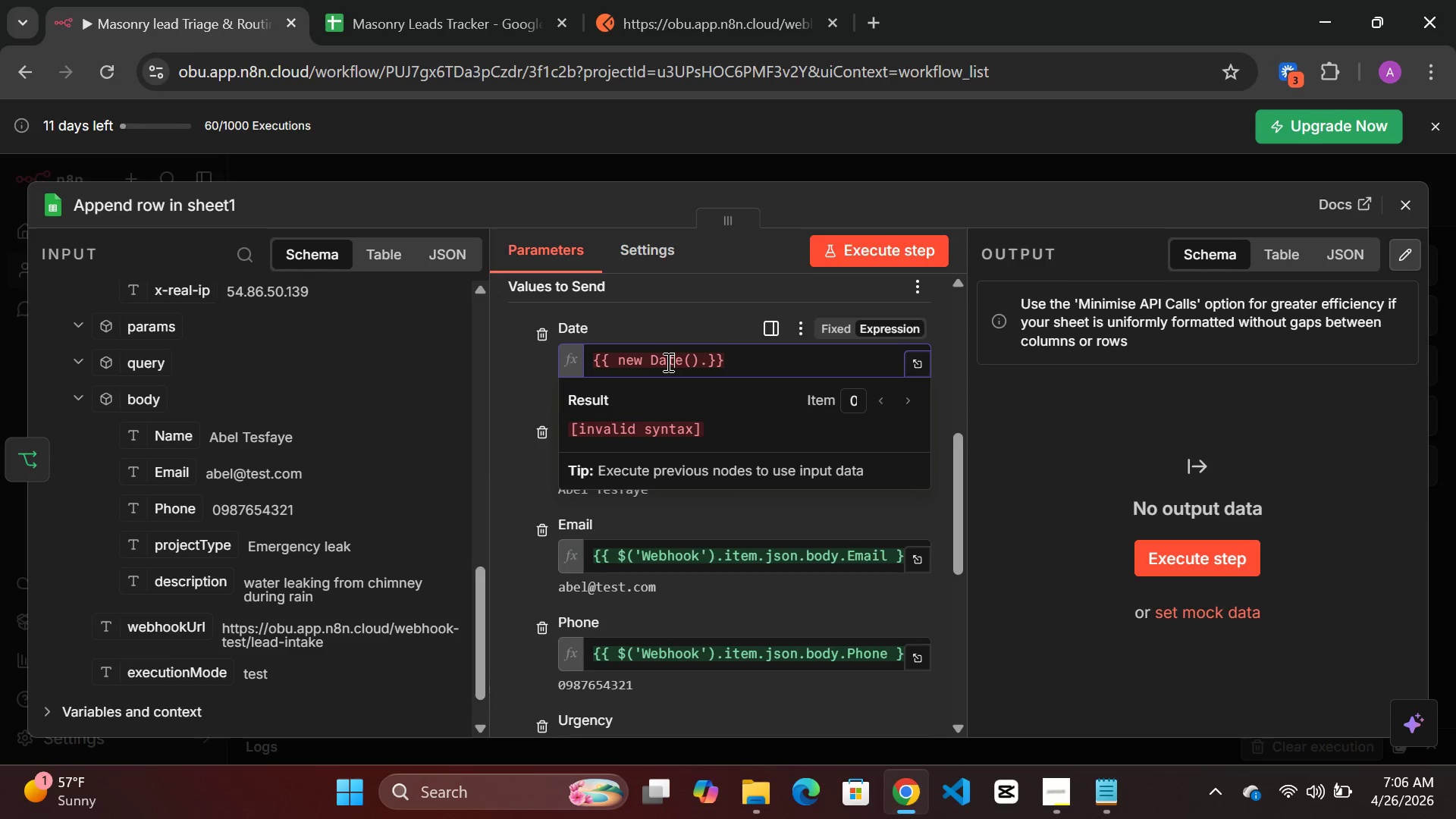 
key(ArrowRight)
 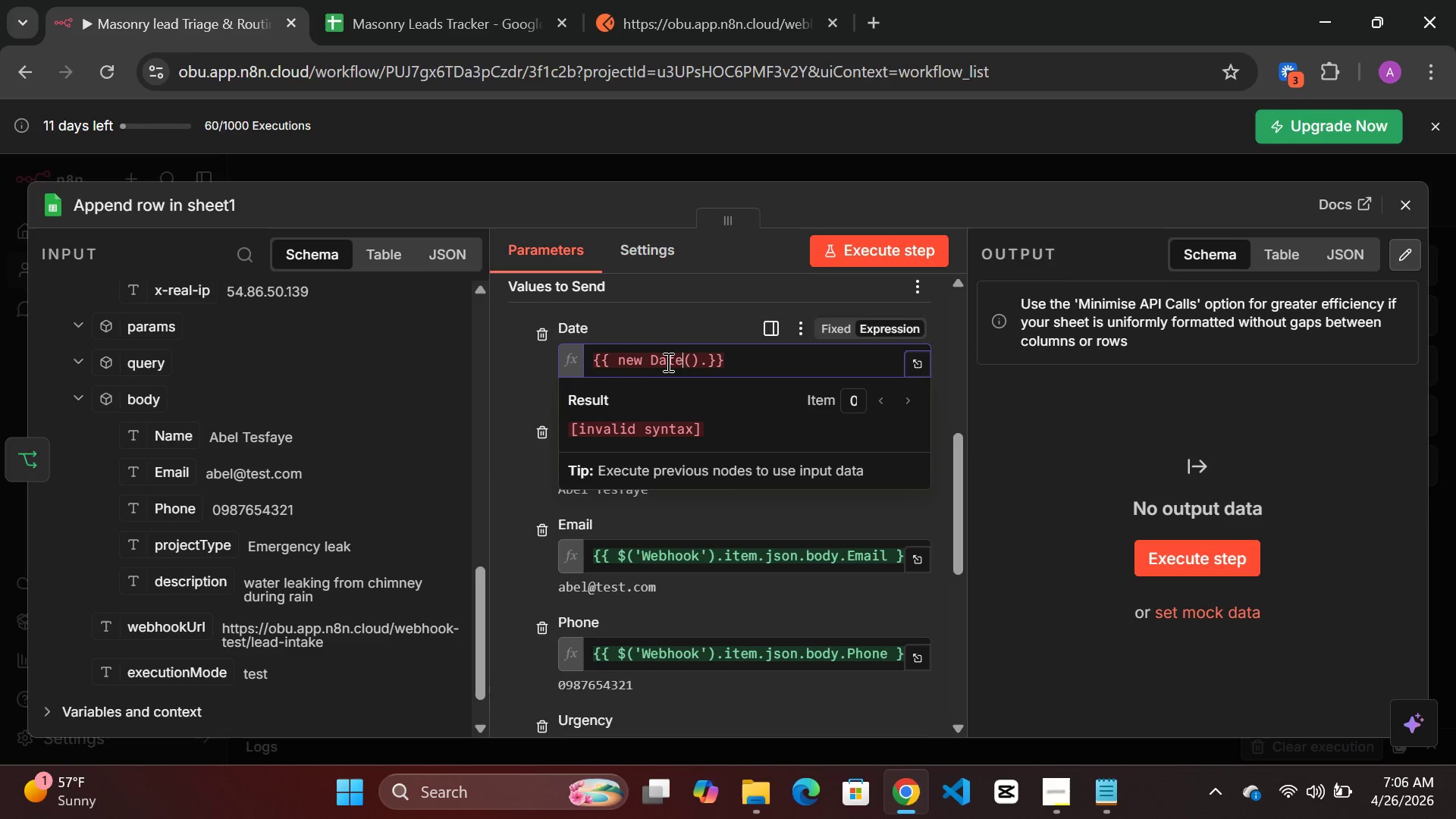 
key(ArrowRight)
 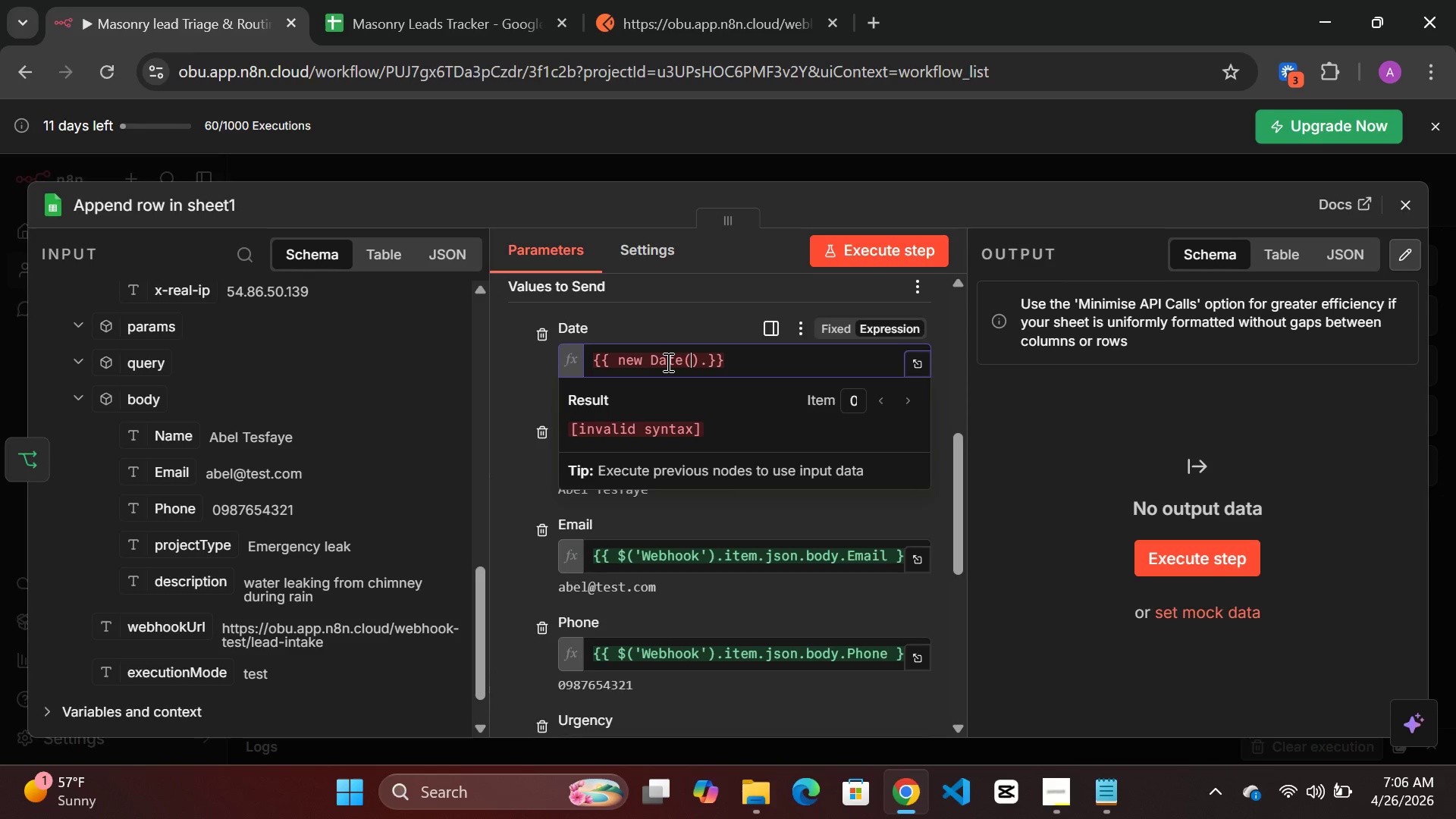 
key(ArrowRight)
 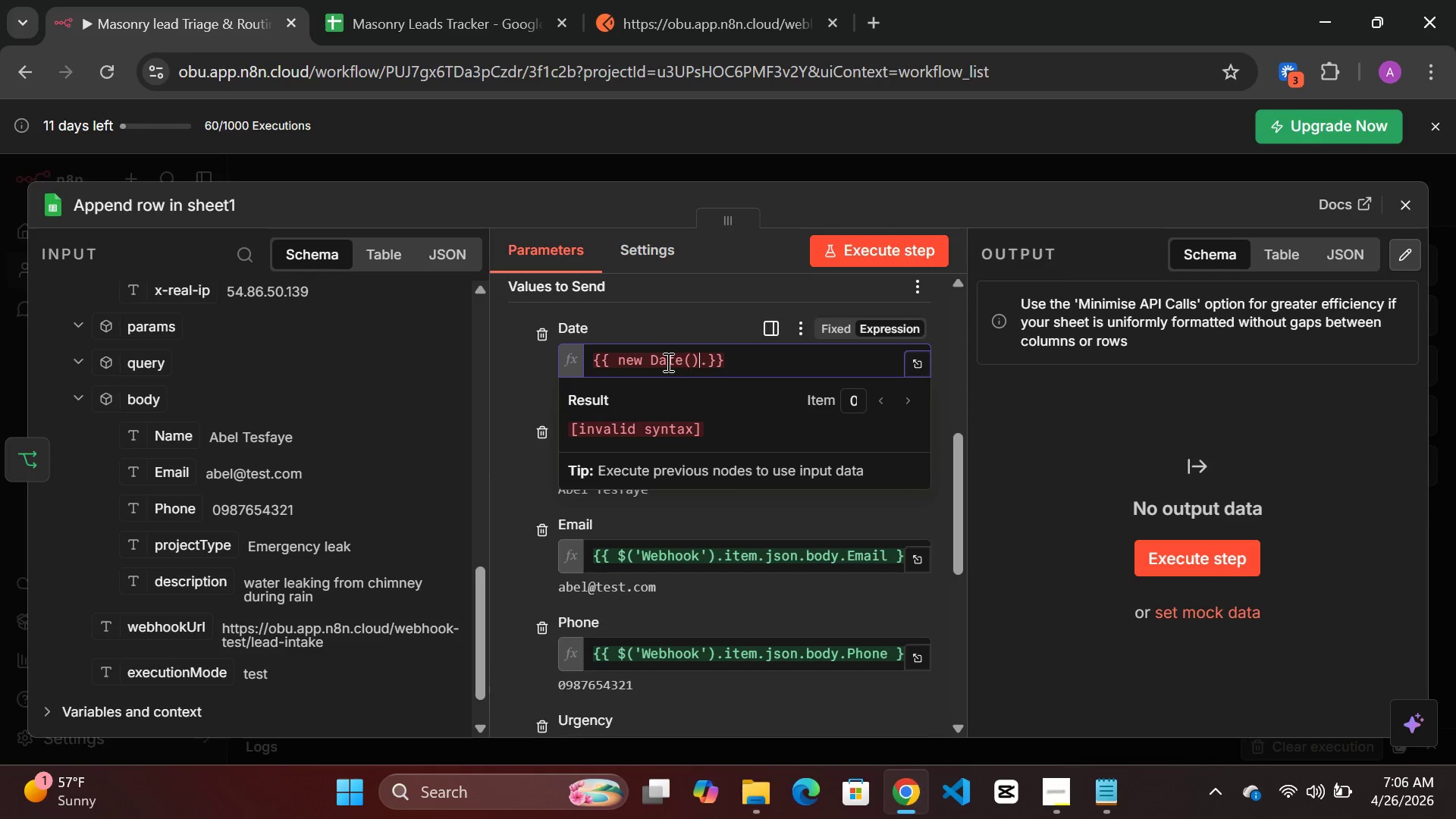 
key(ArrowRight)
 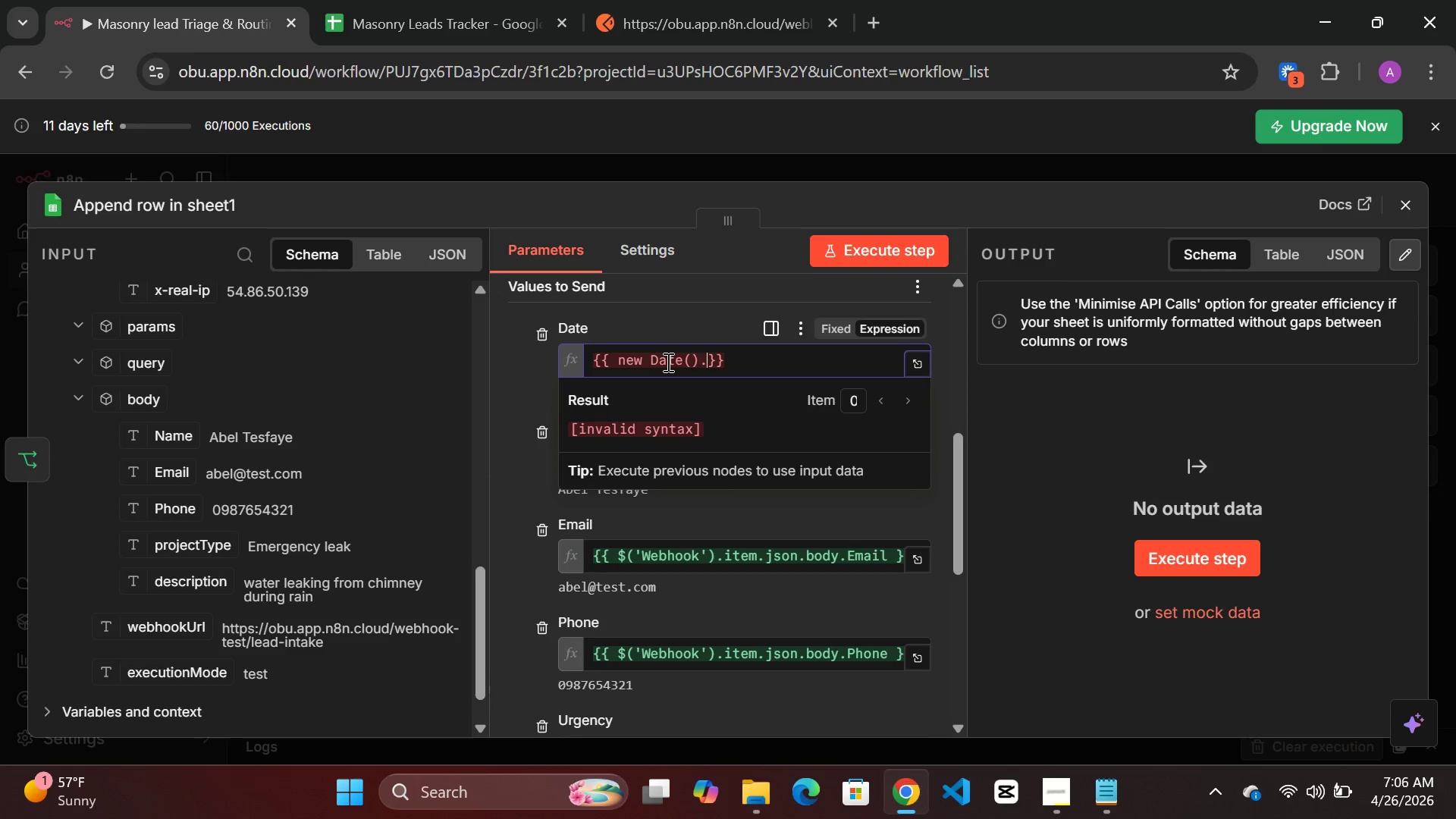 
key(ArrowRight)
 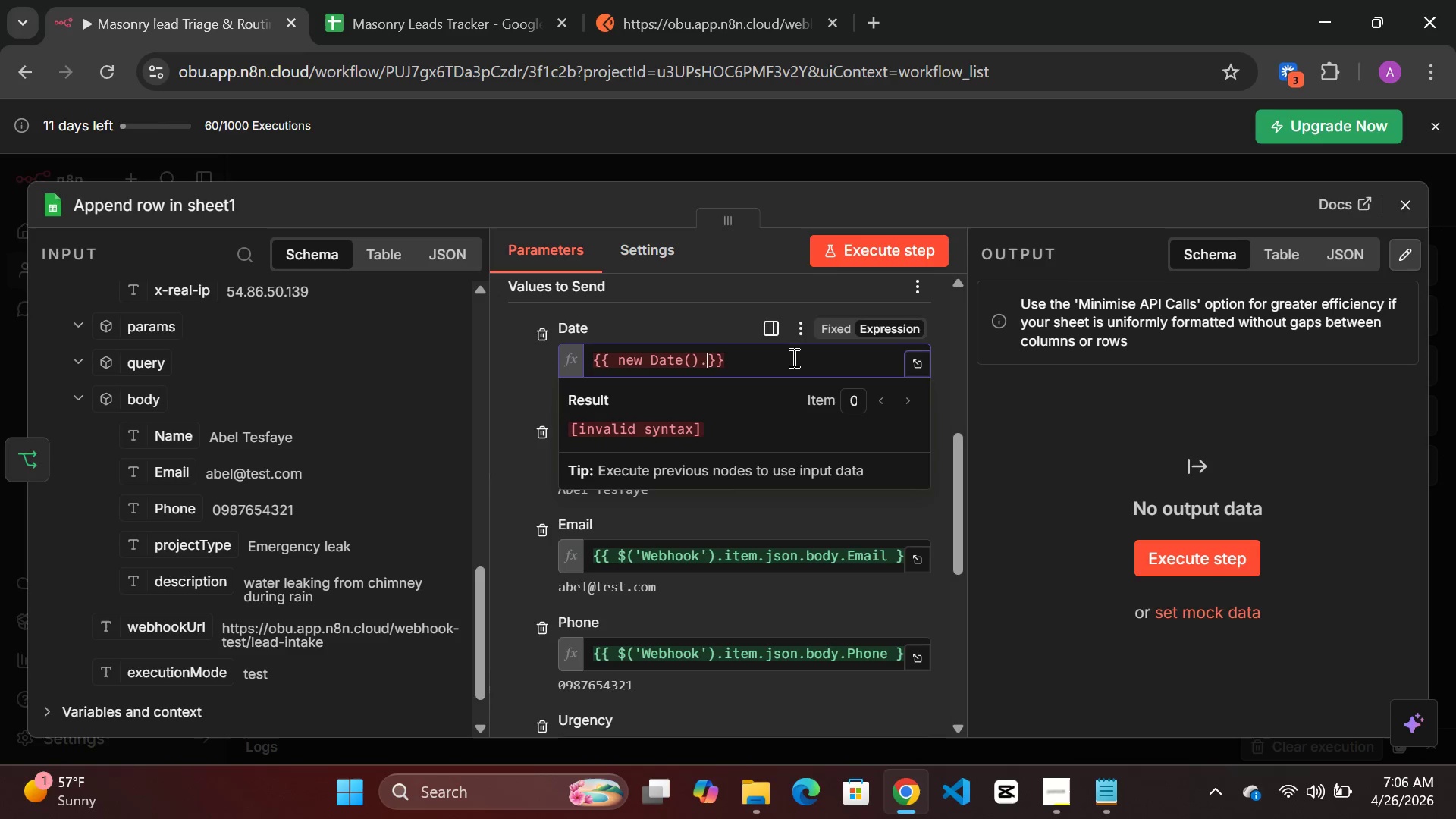 
wait(6.03)
 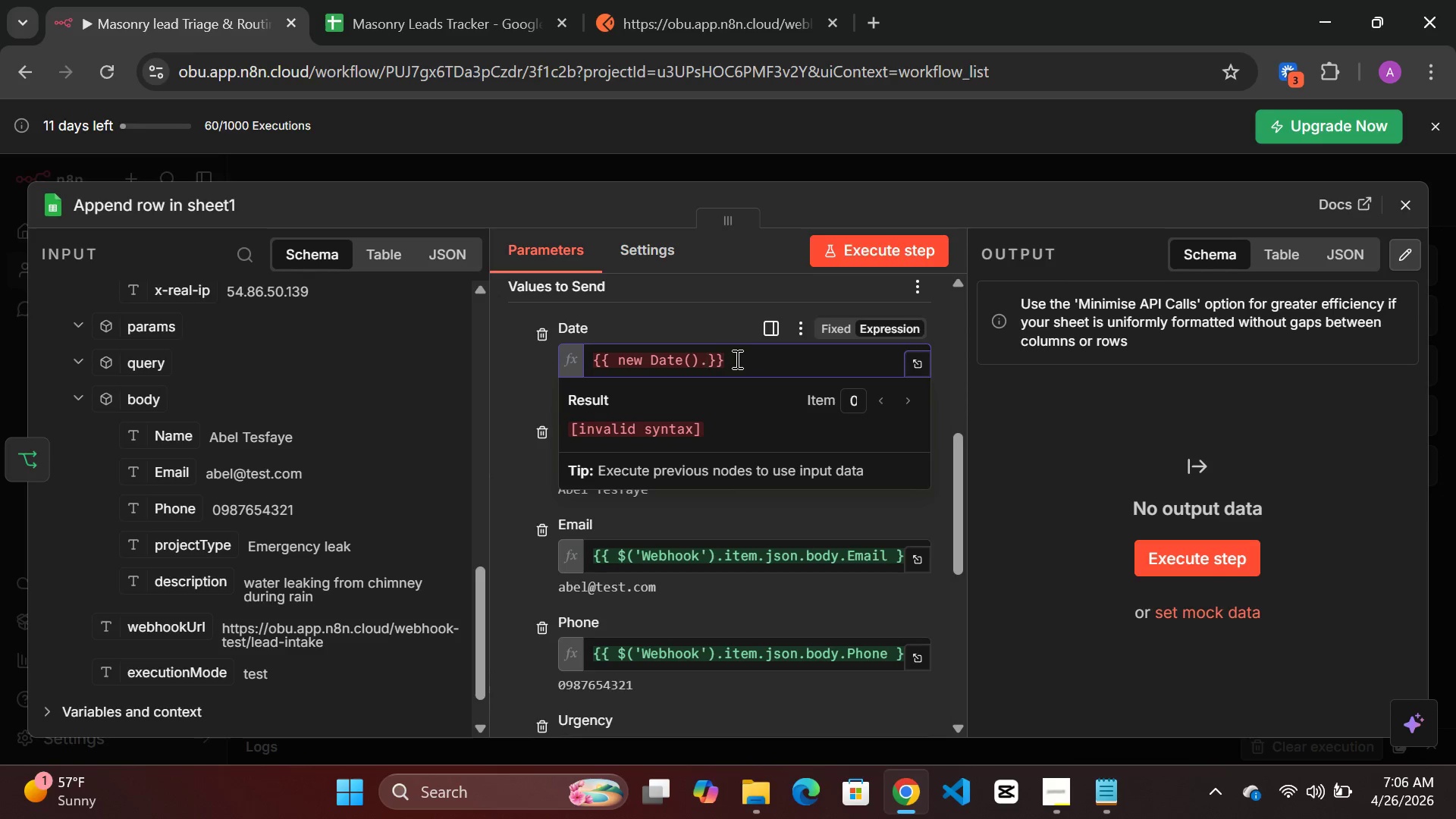 
type(to)
 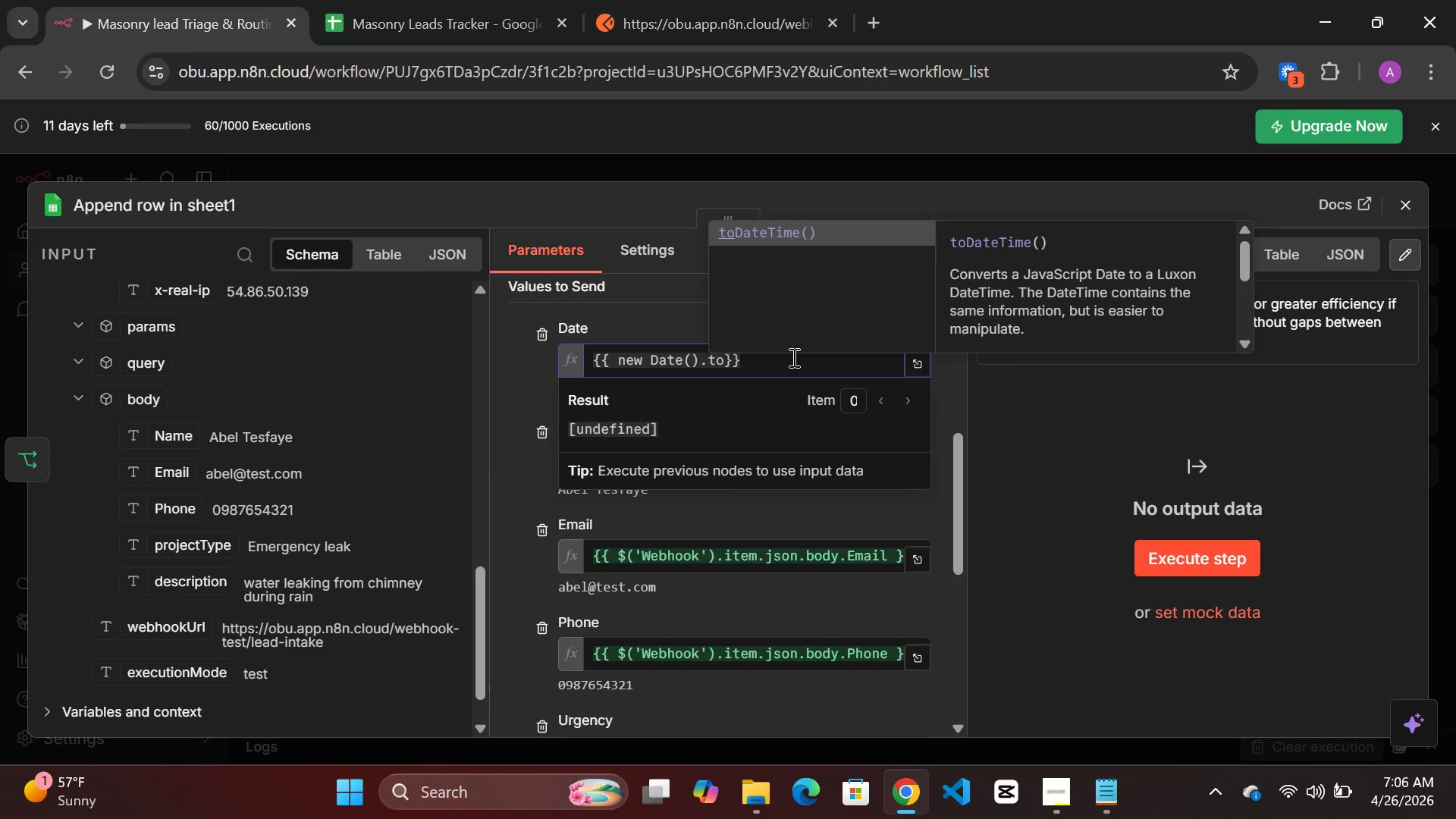 
type(ISOString()
 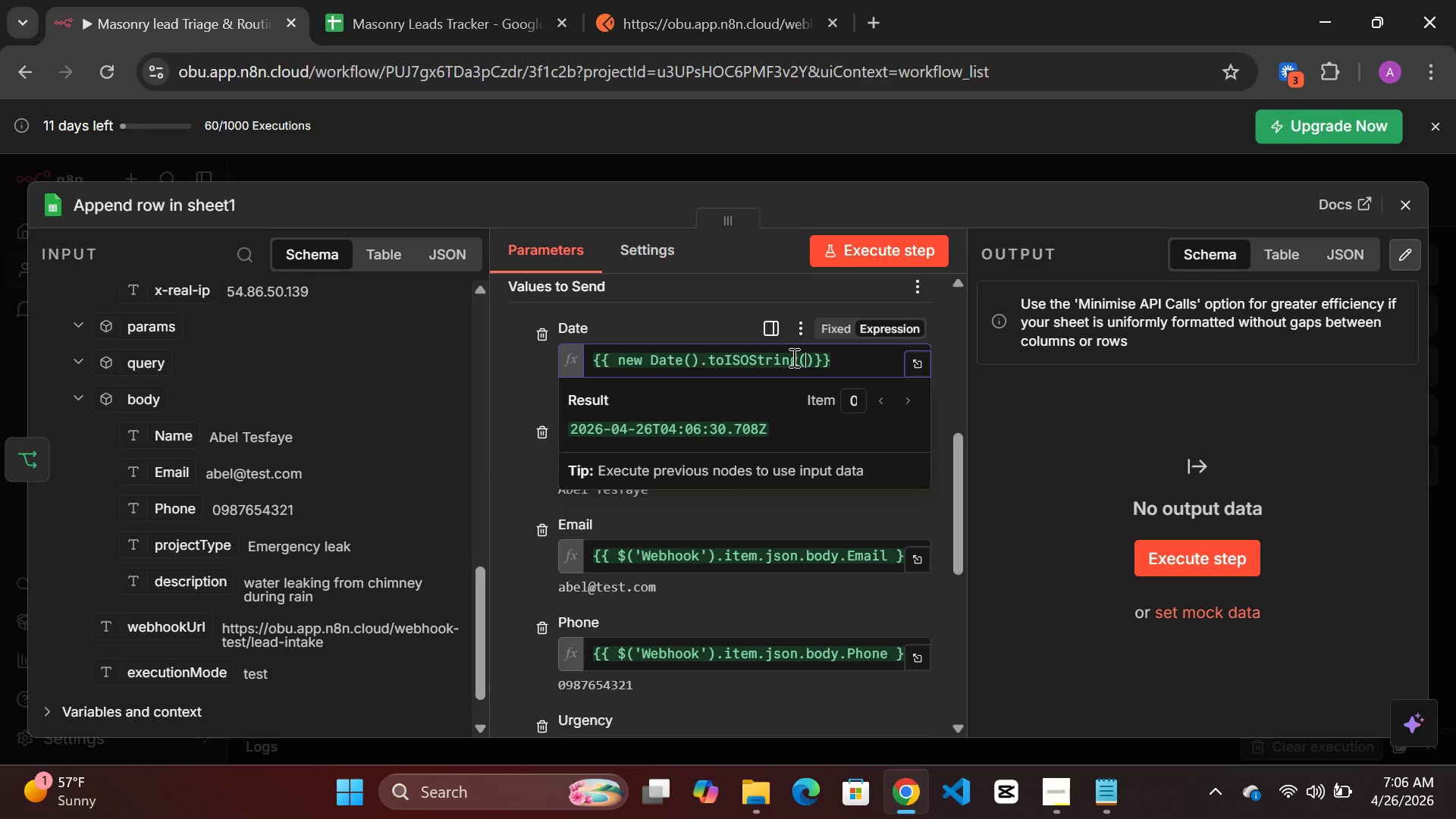 
key(ArrowRight)
 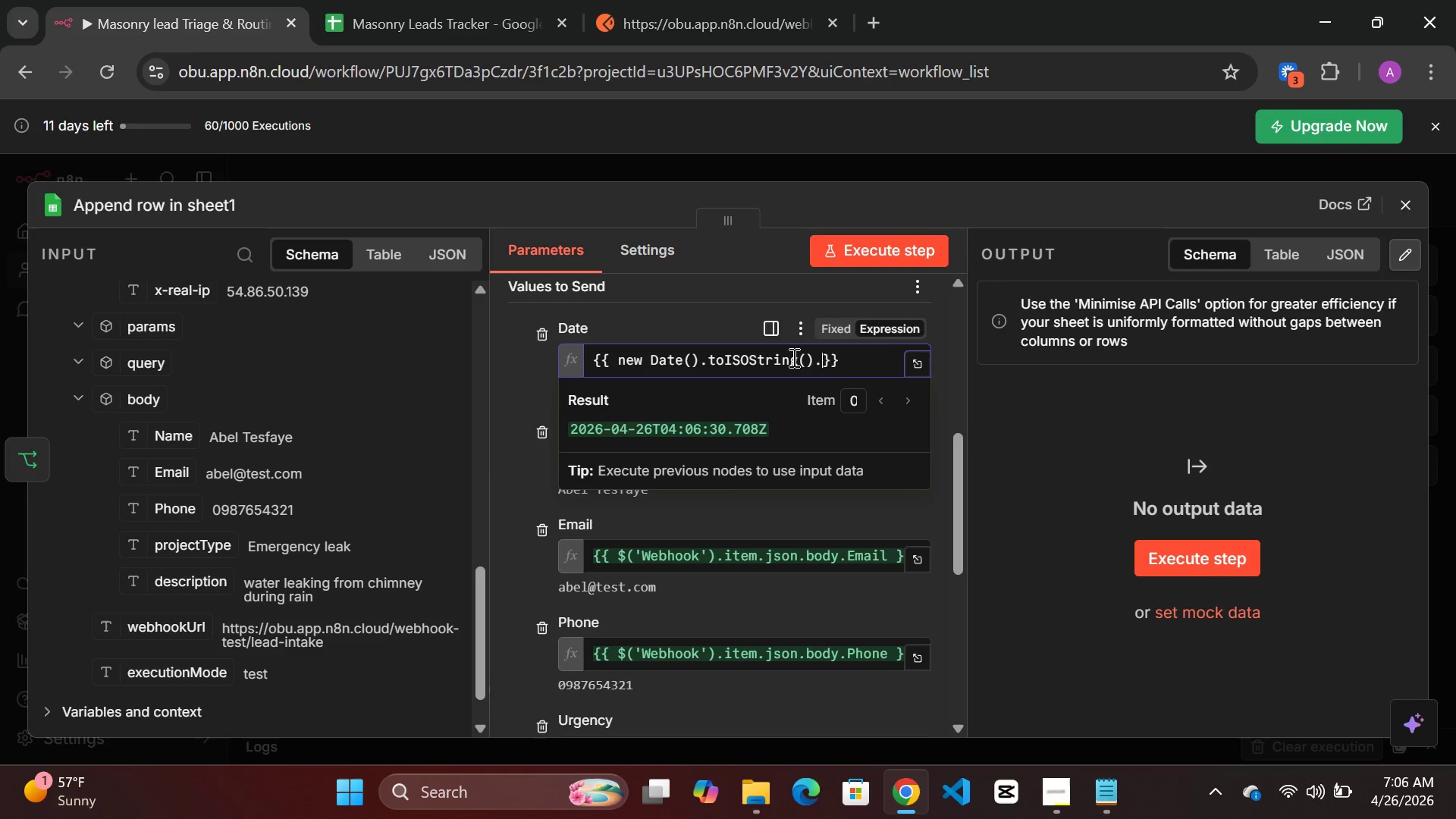 
type(.split)
 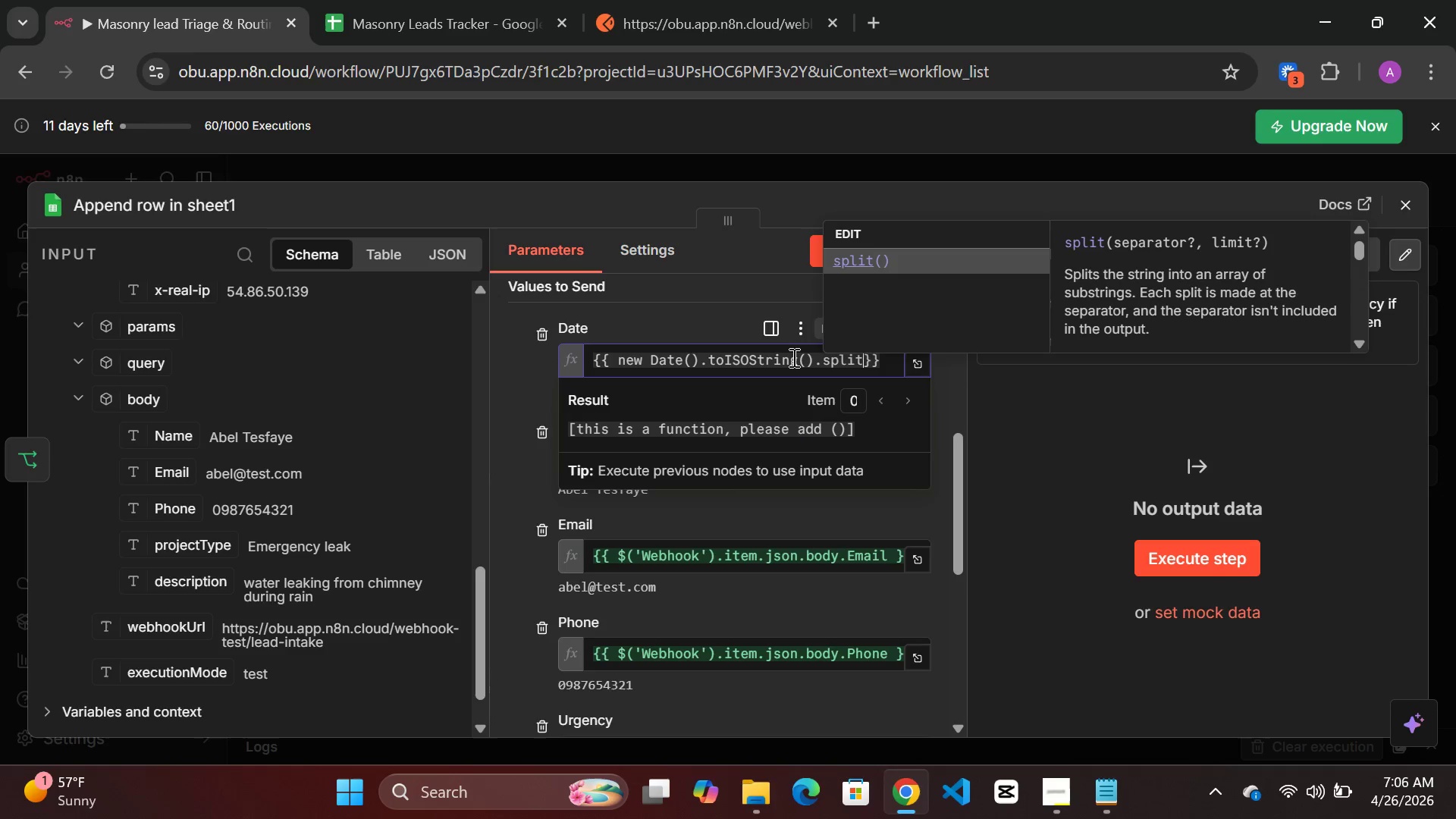 
key(Shift+9)
 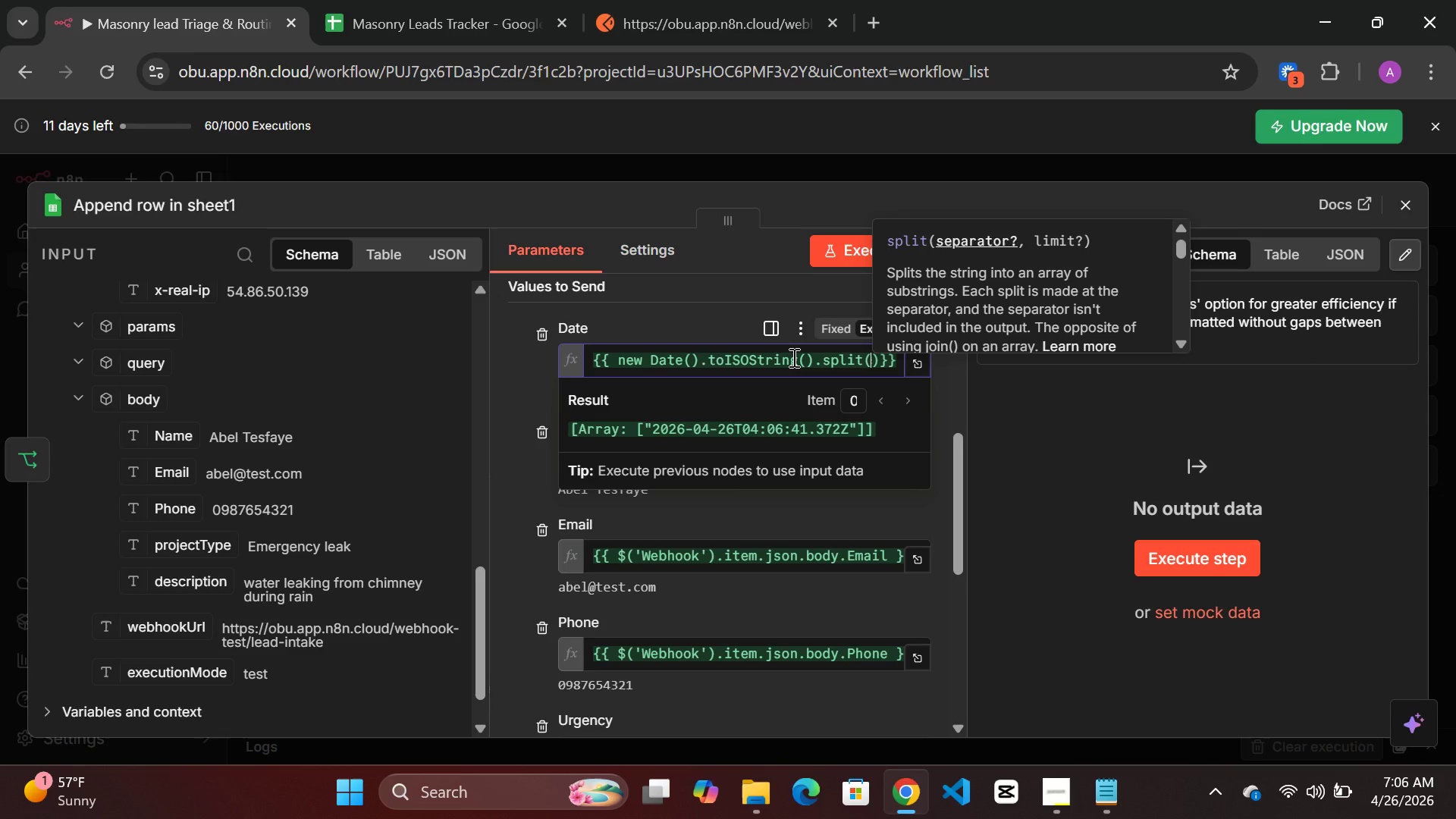 
key(Quote)
 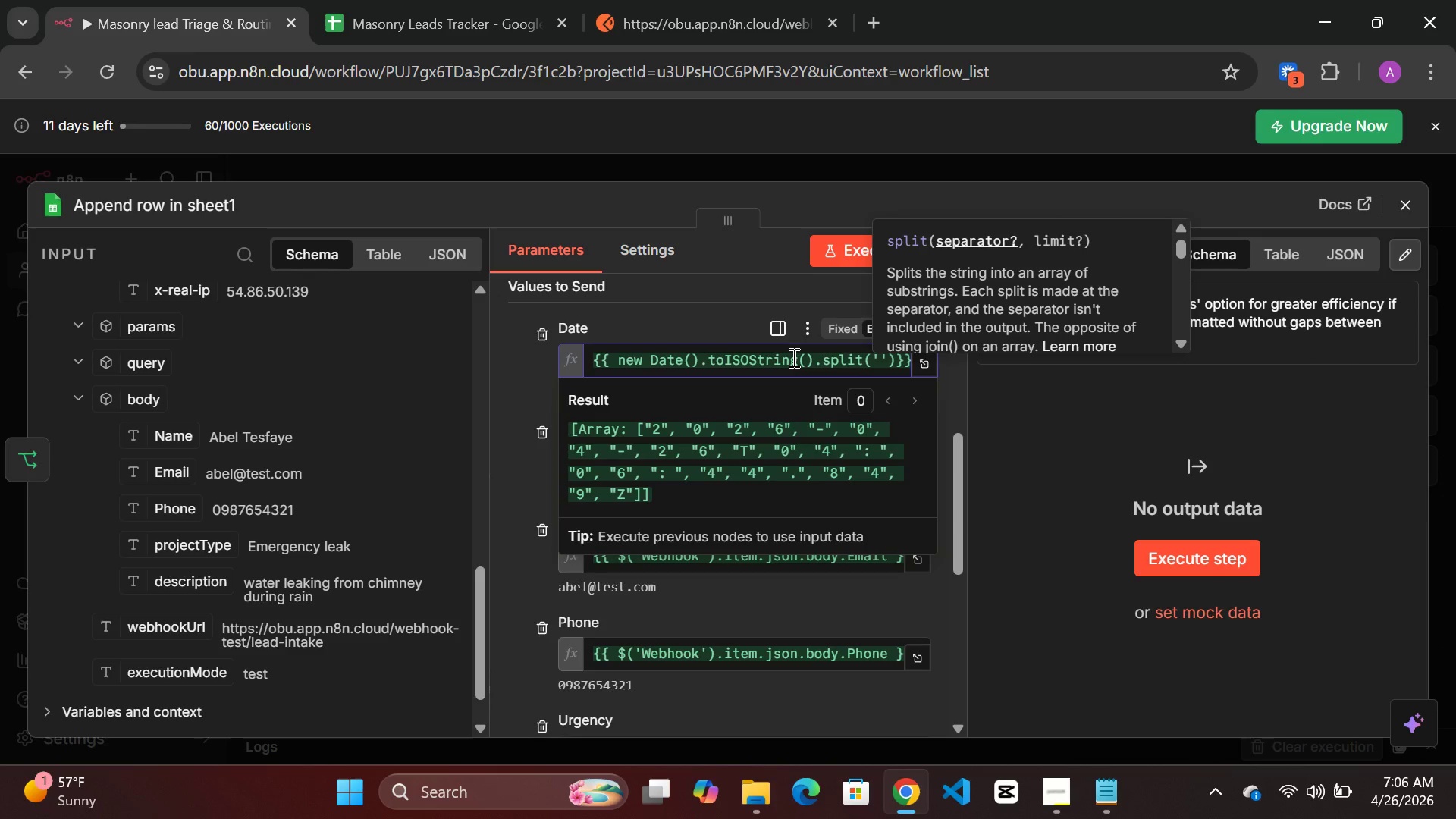 
key(Shift+T)
 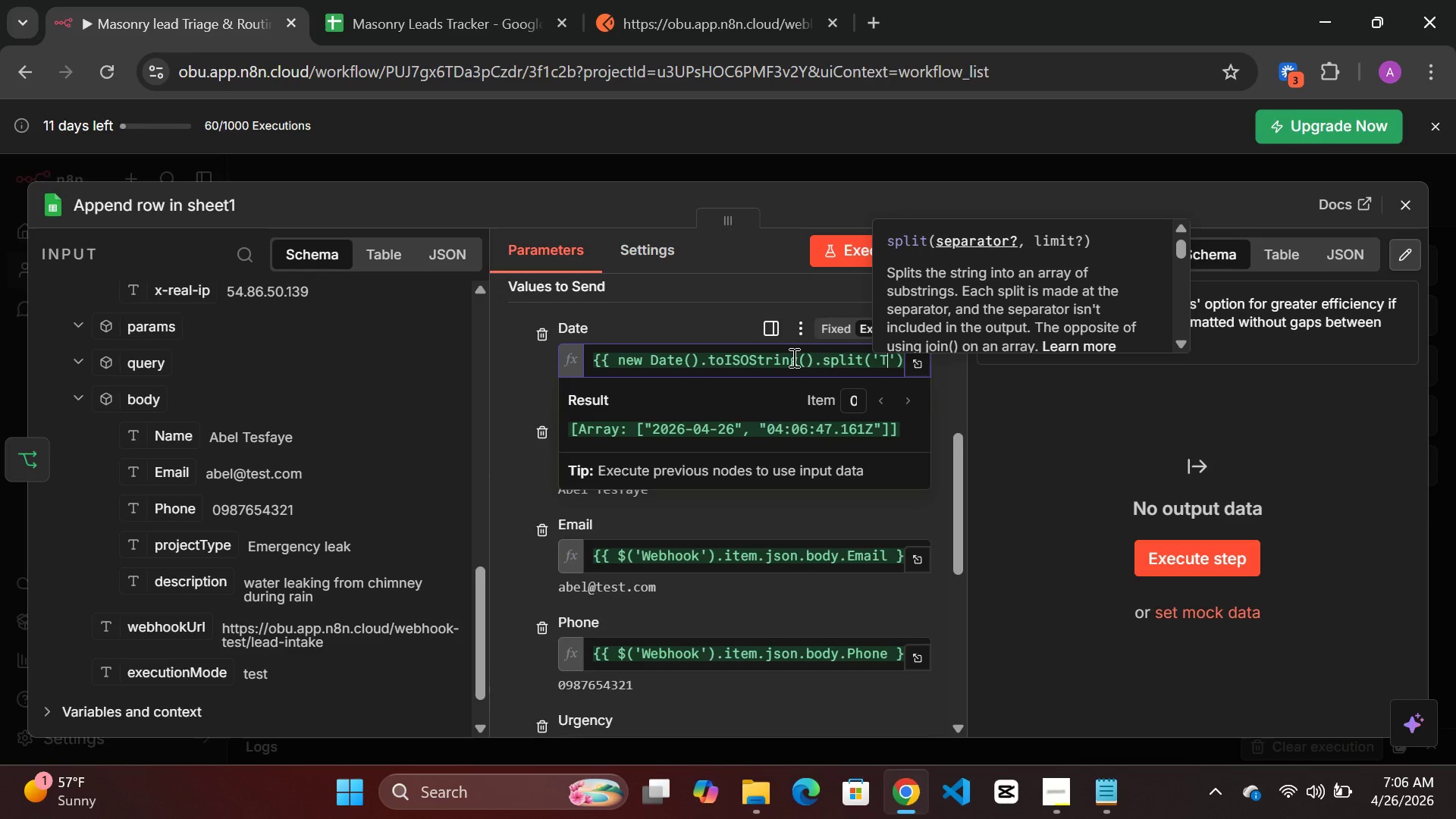 
key(ArrowRight)
 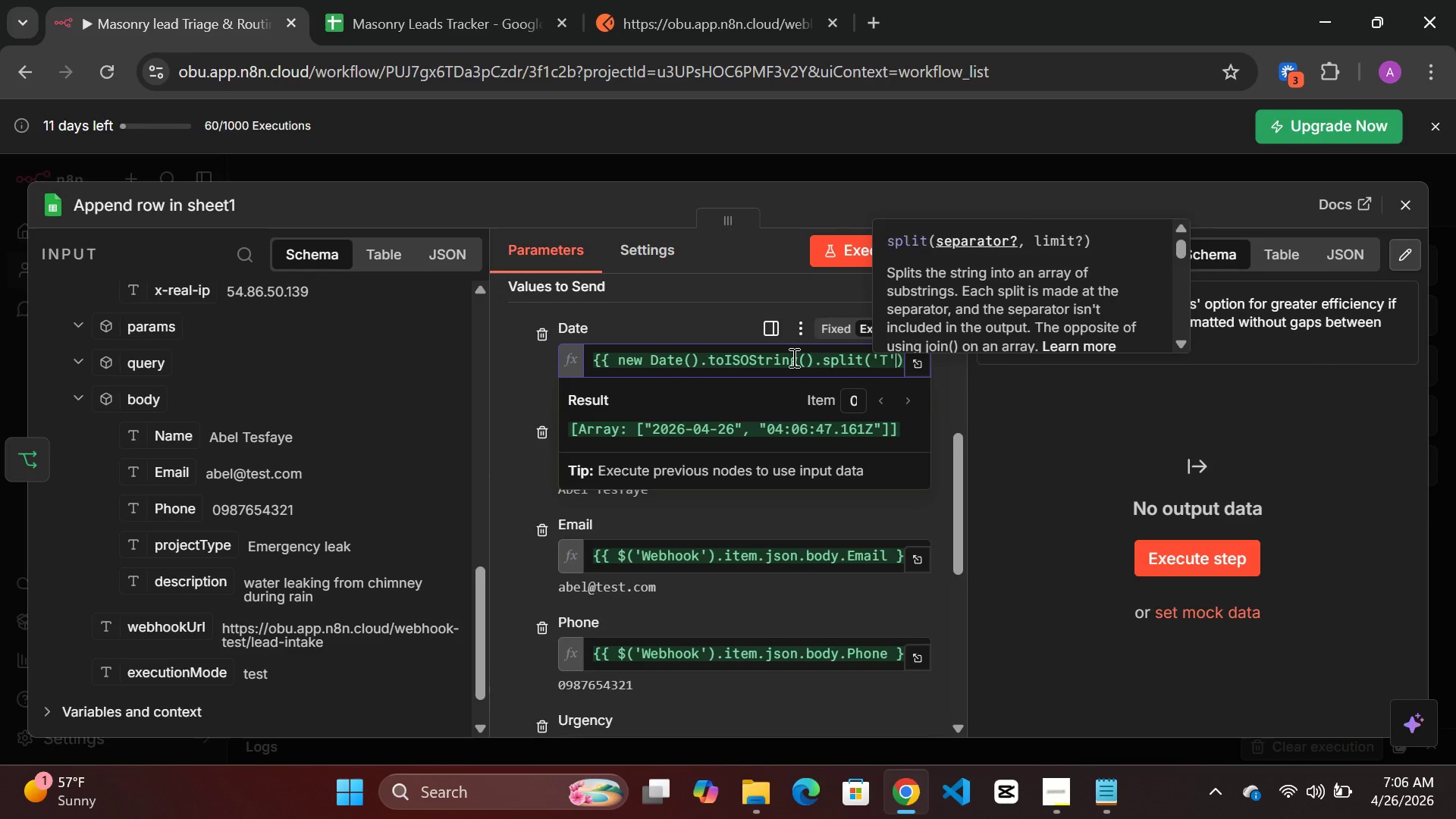 
key(ArrowRight)
 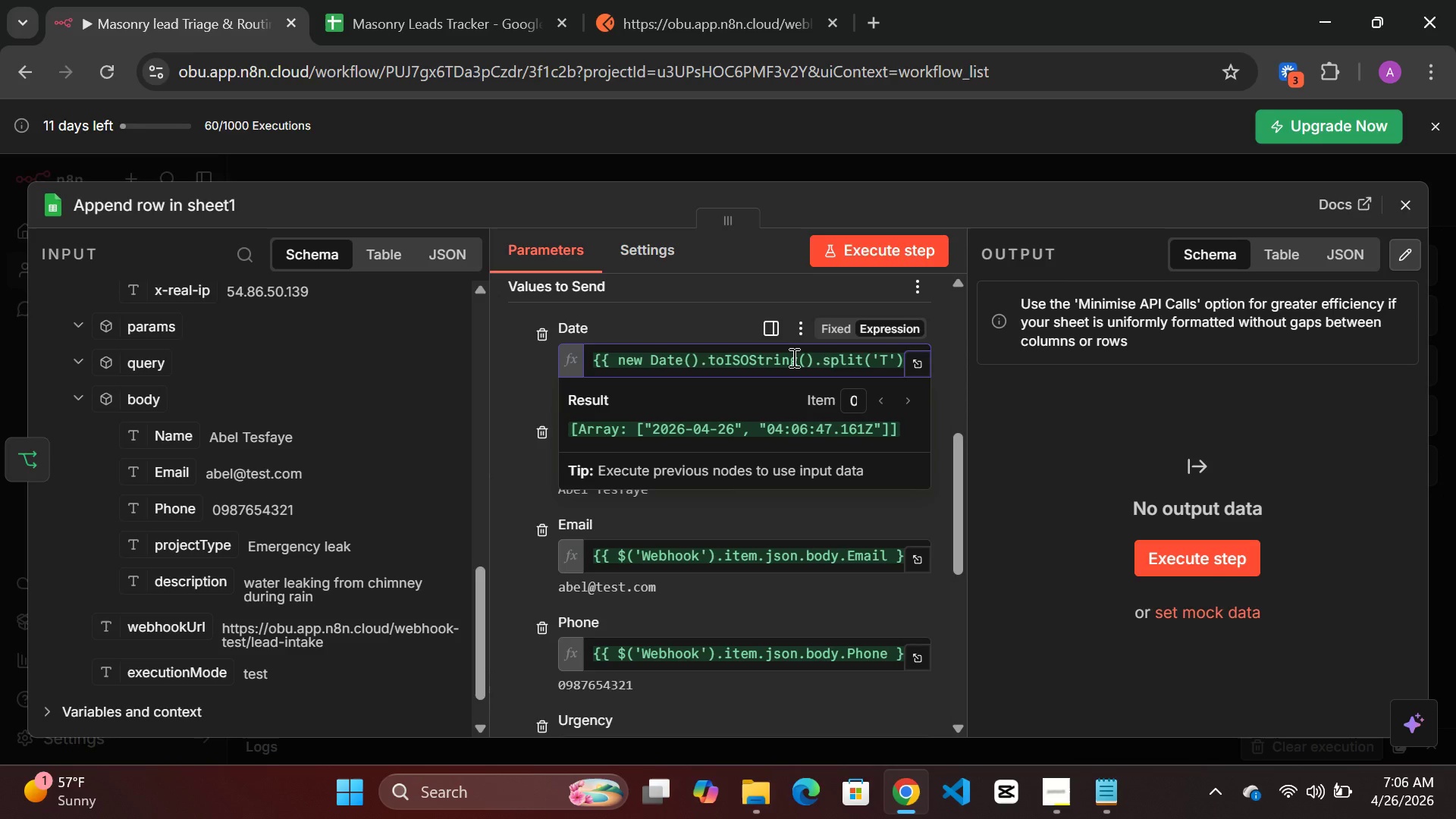 
key(ArrowLeft)
 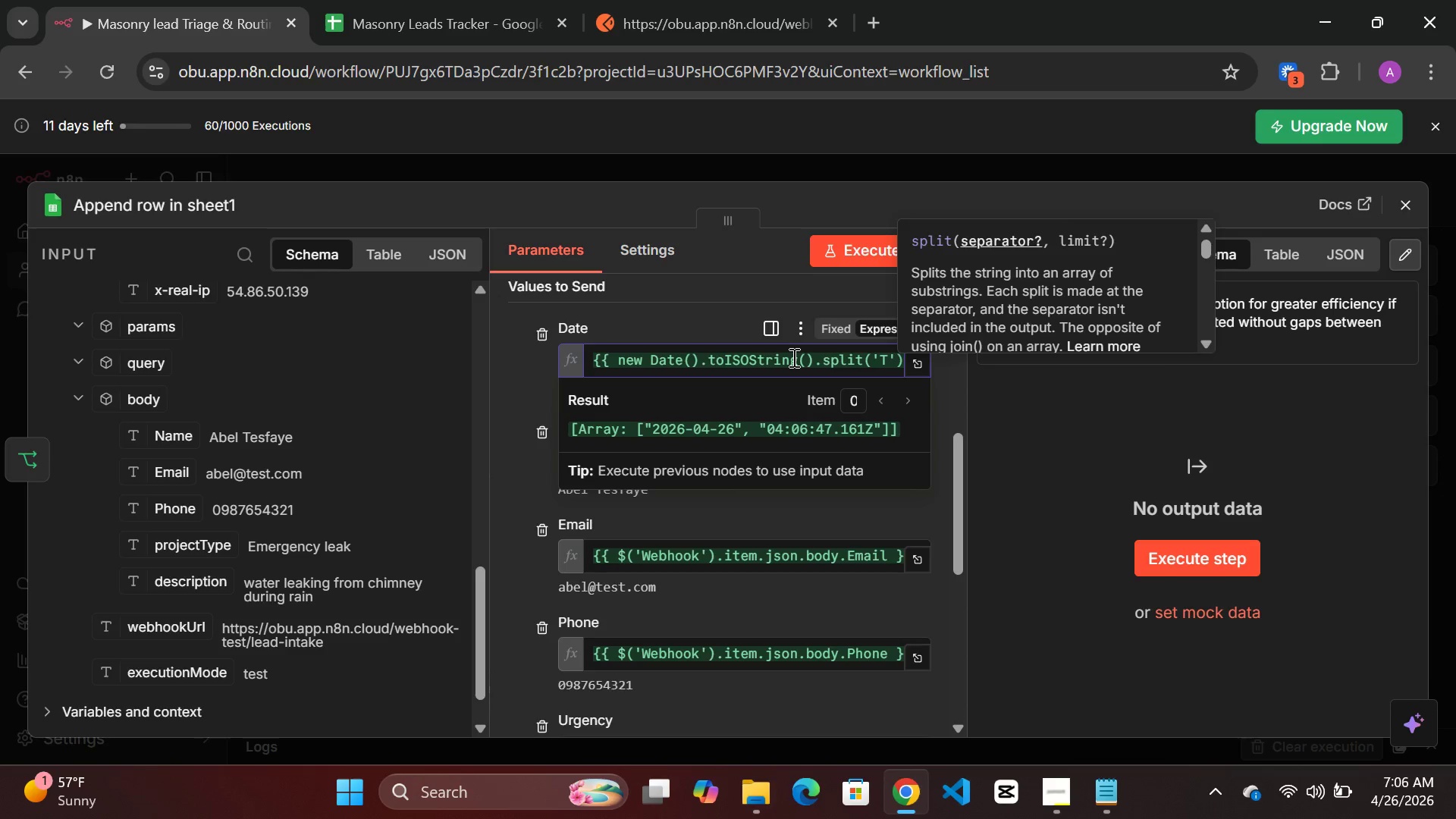 
key(ArrowRight)
 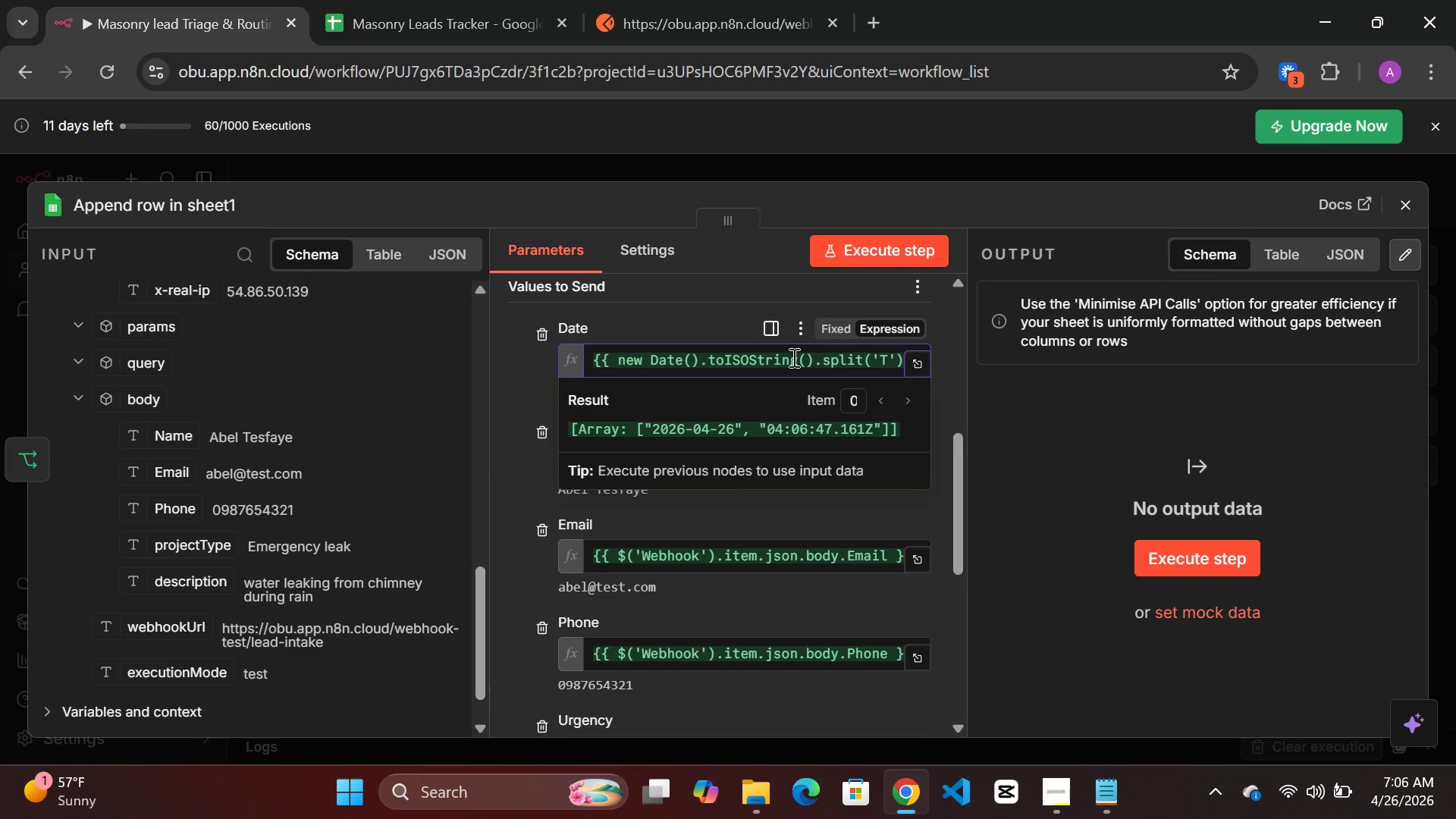 
key(BracketLeft)
 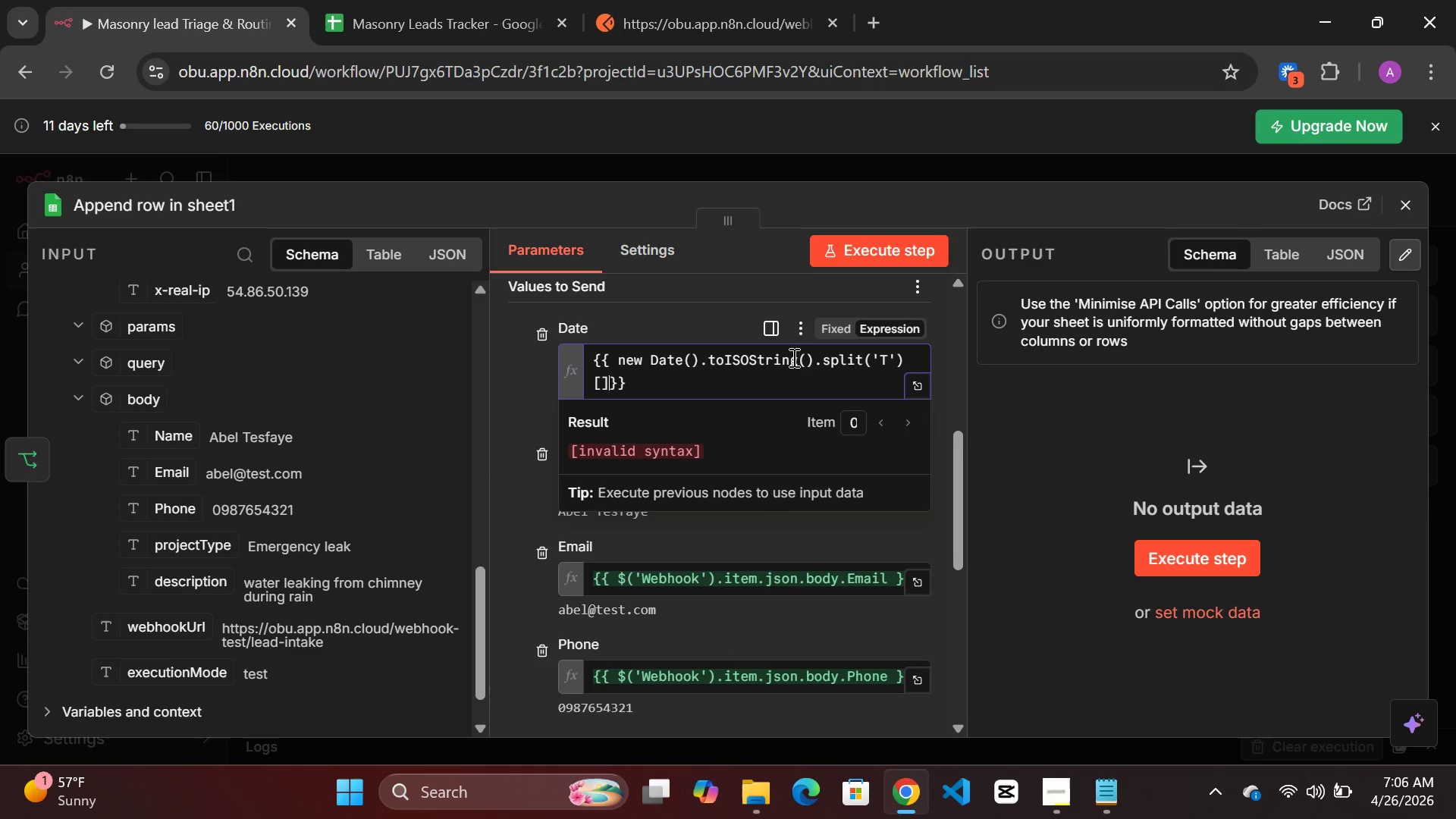 
key(BracketRight)
 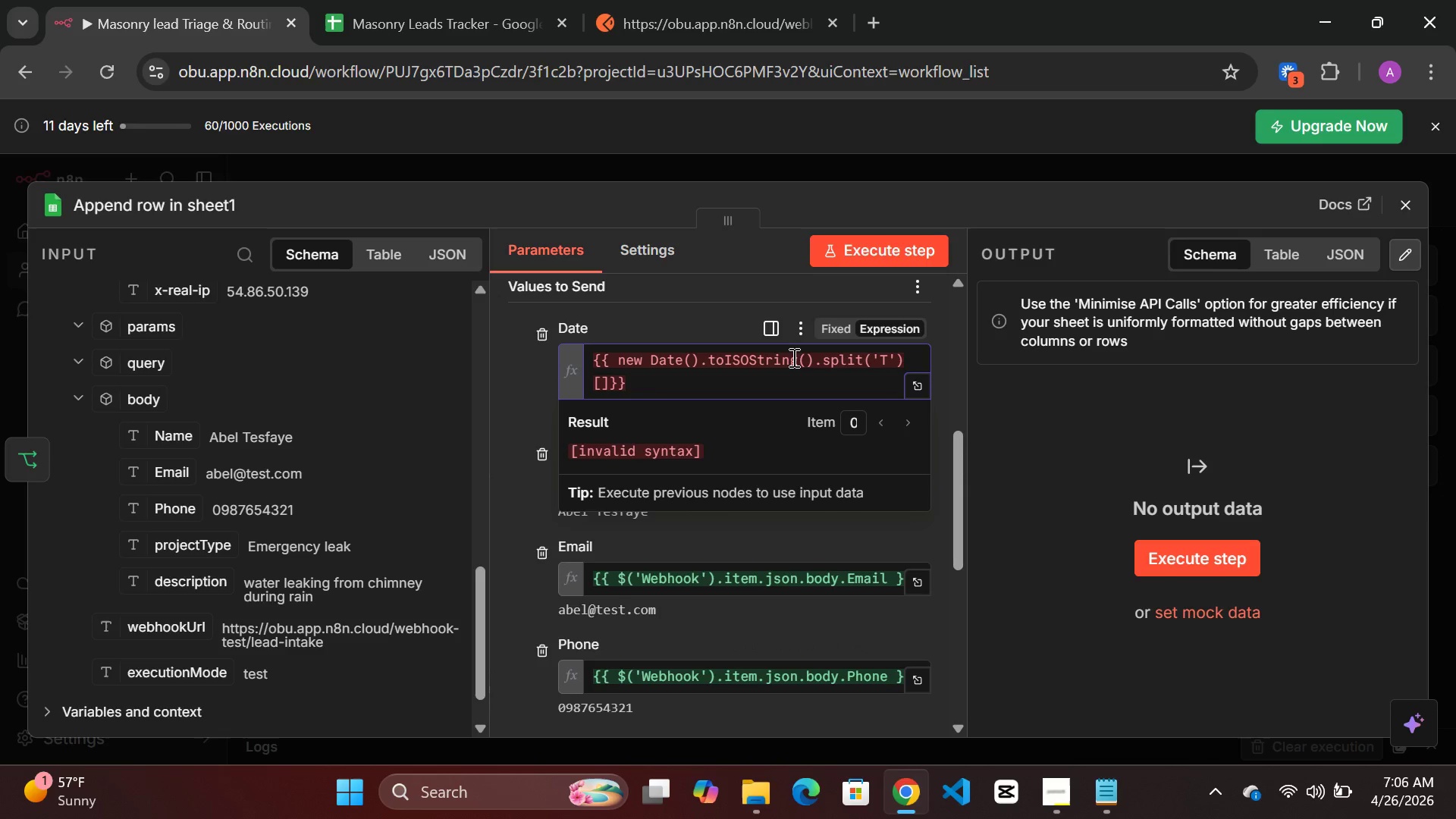 
key(0)
 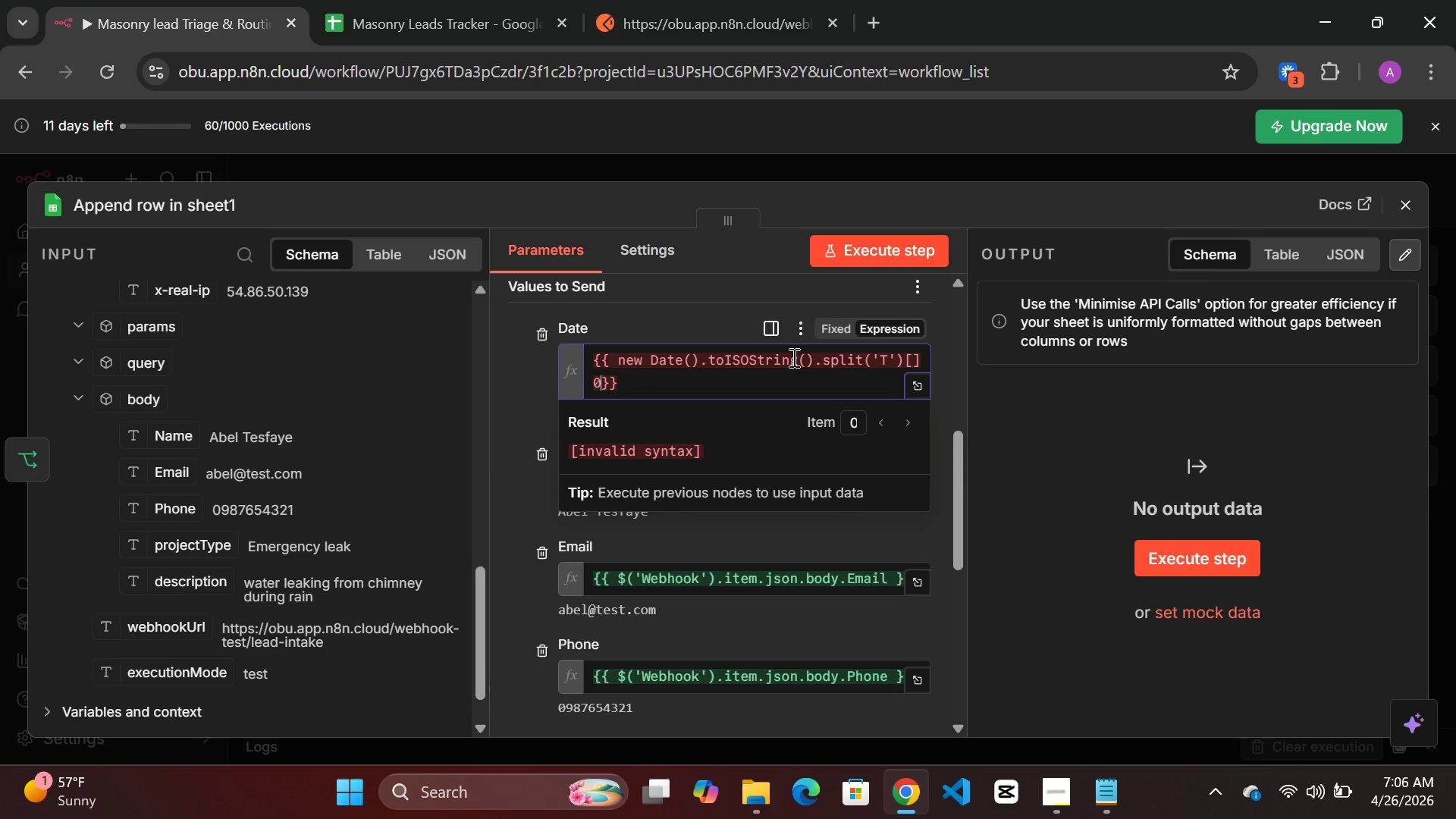 
key(Backspace)
 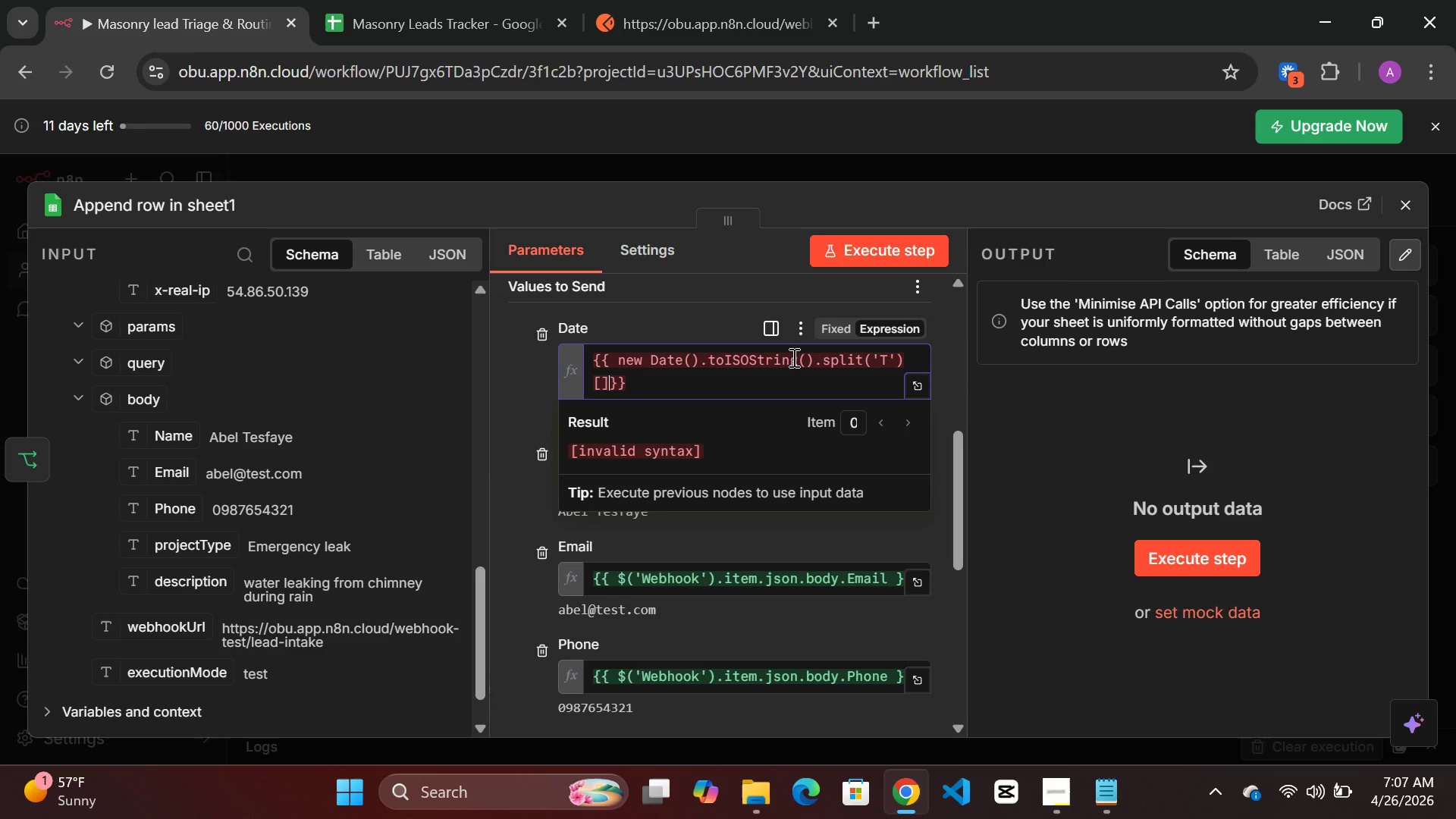 
key(ArrowLeft)
 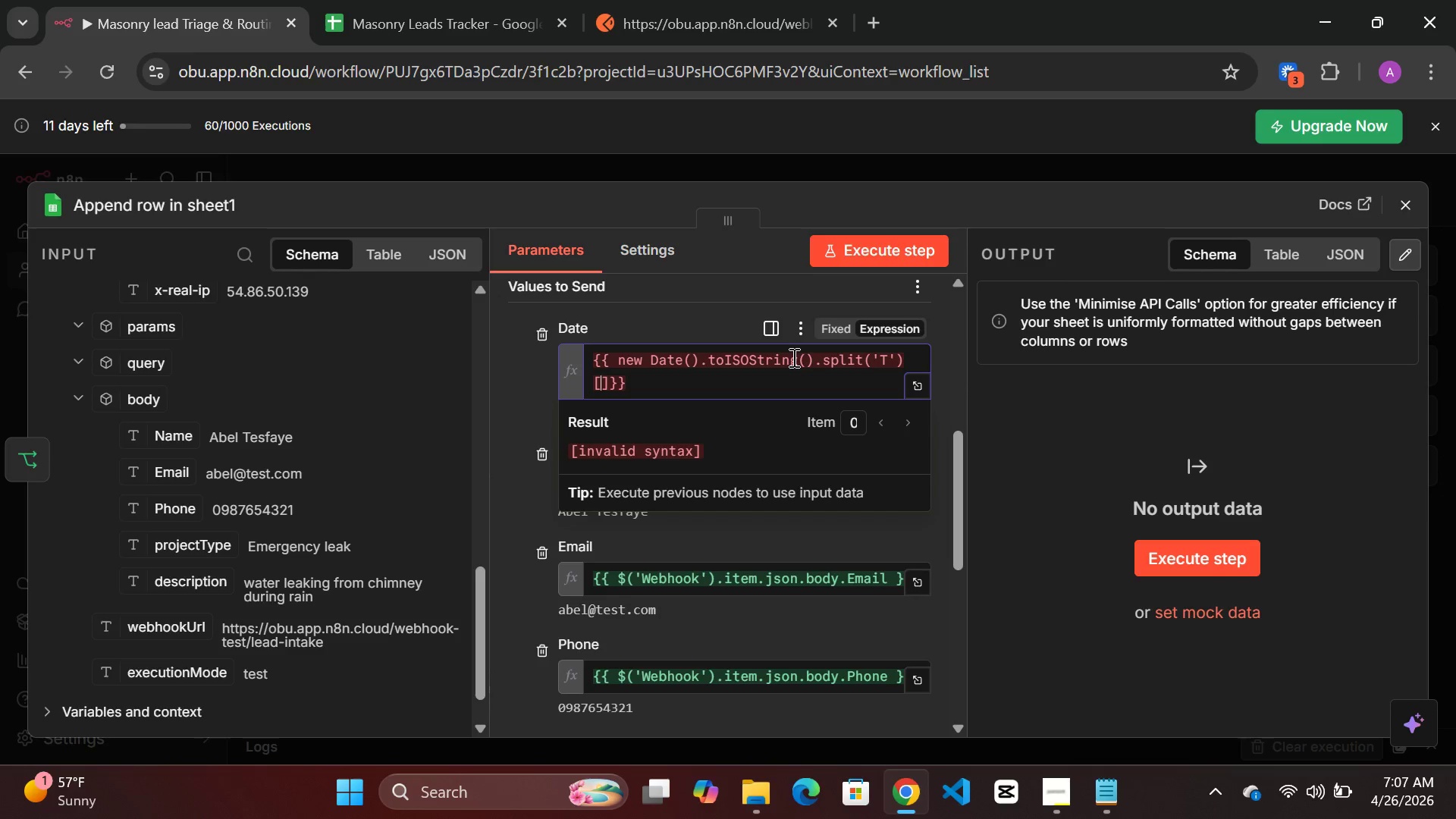 
key(0)
 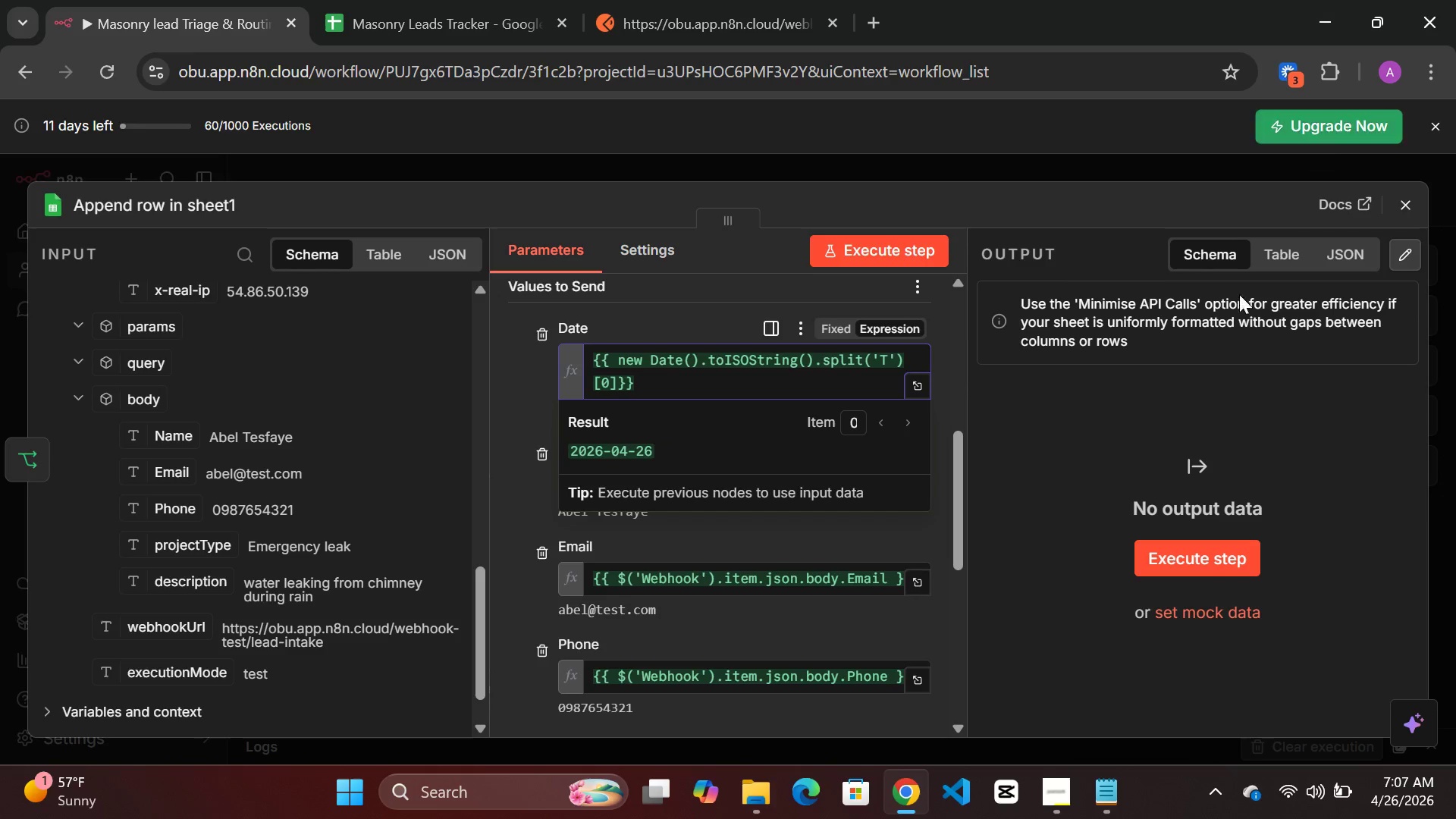 
left_click([1013, 413])
 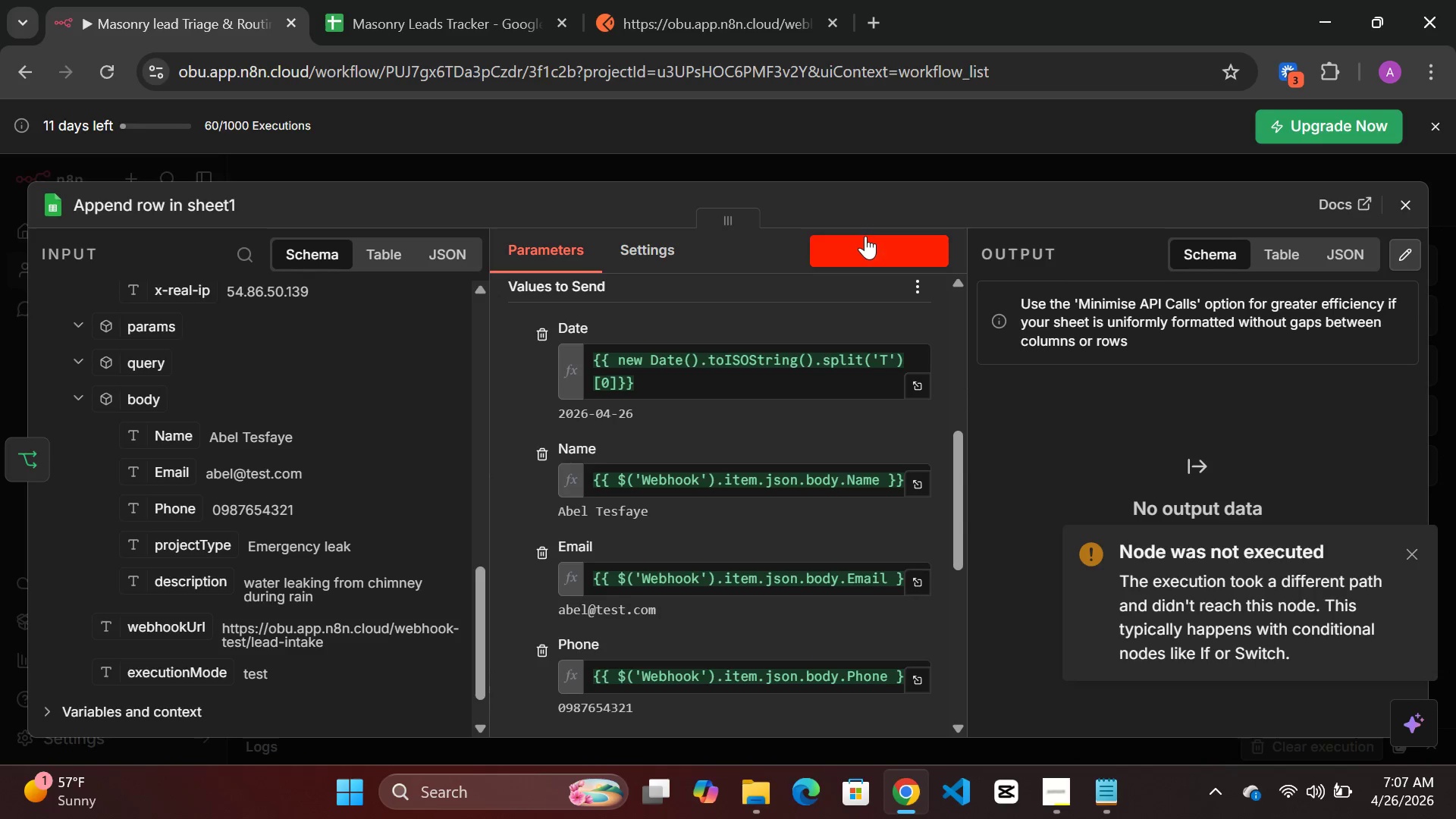 
left_click([784, 165])
 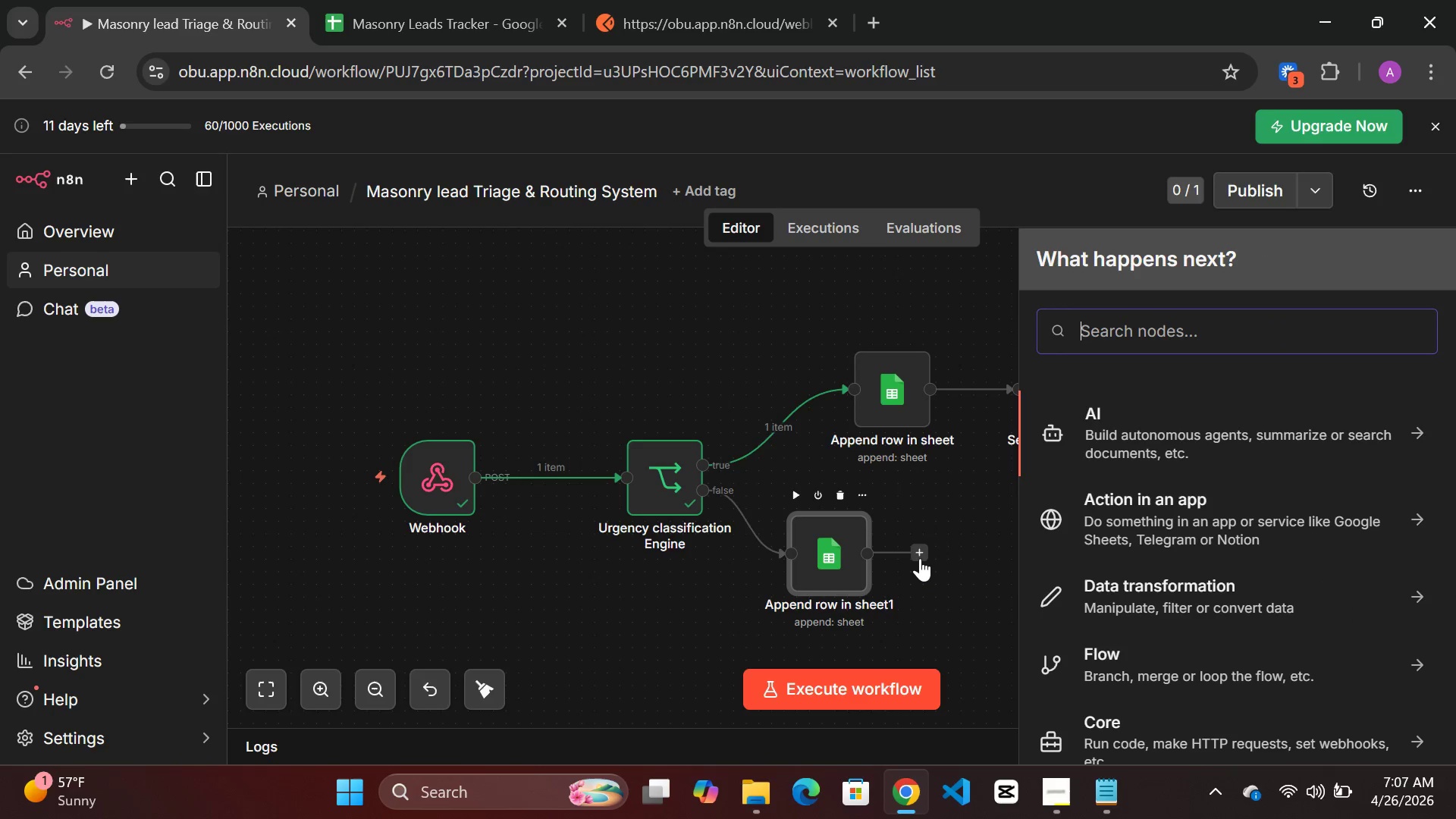 
type(gmail)
 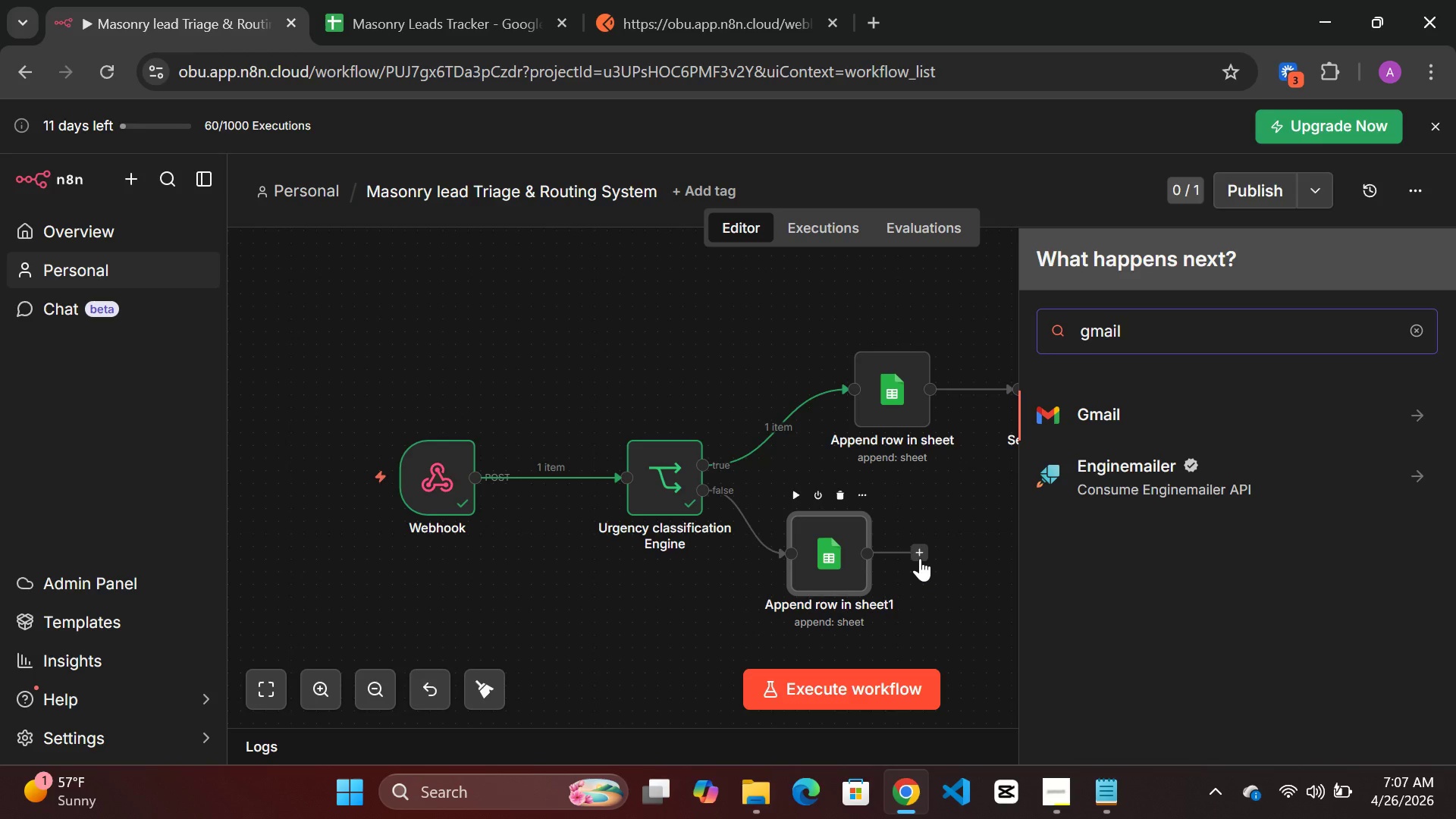 
wait(18.53)
 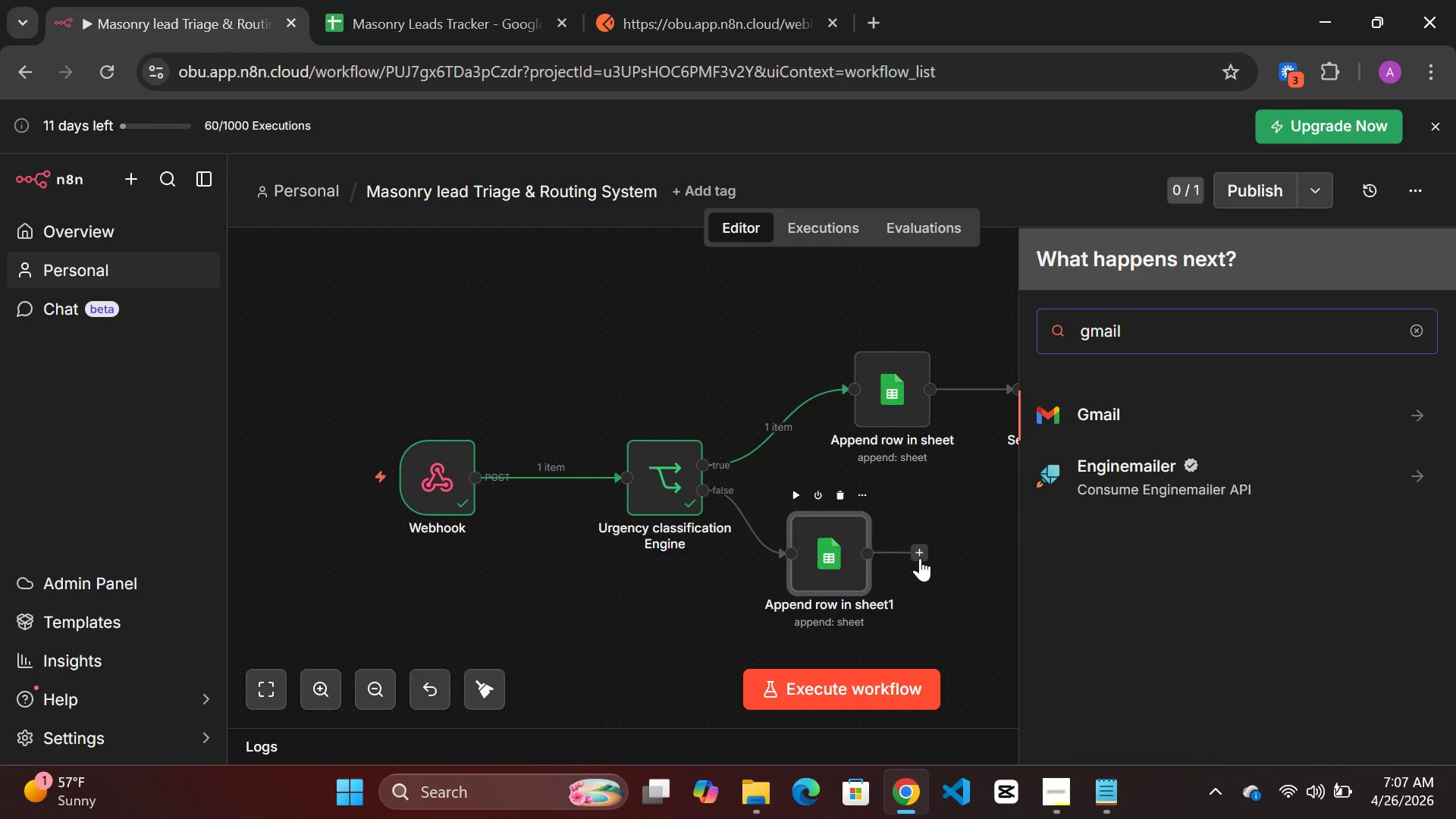 
left_click([1115, 418])
 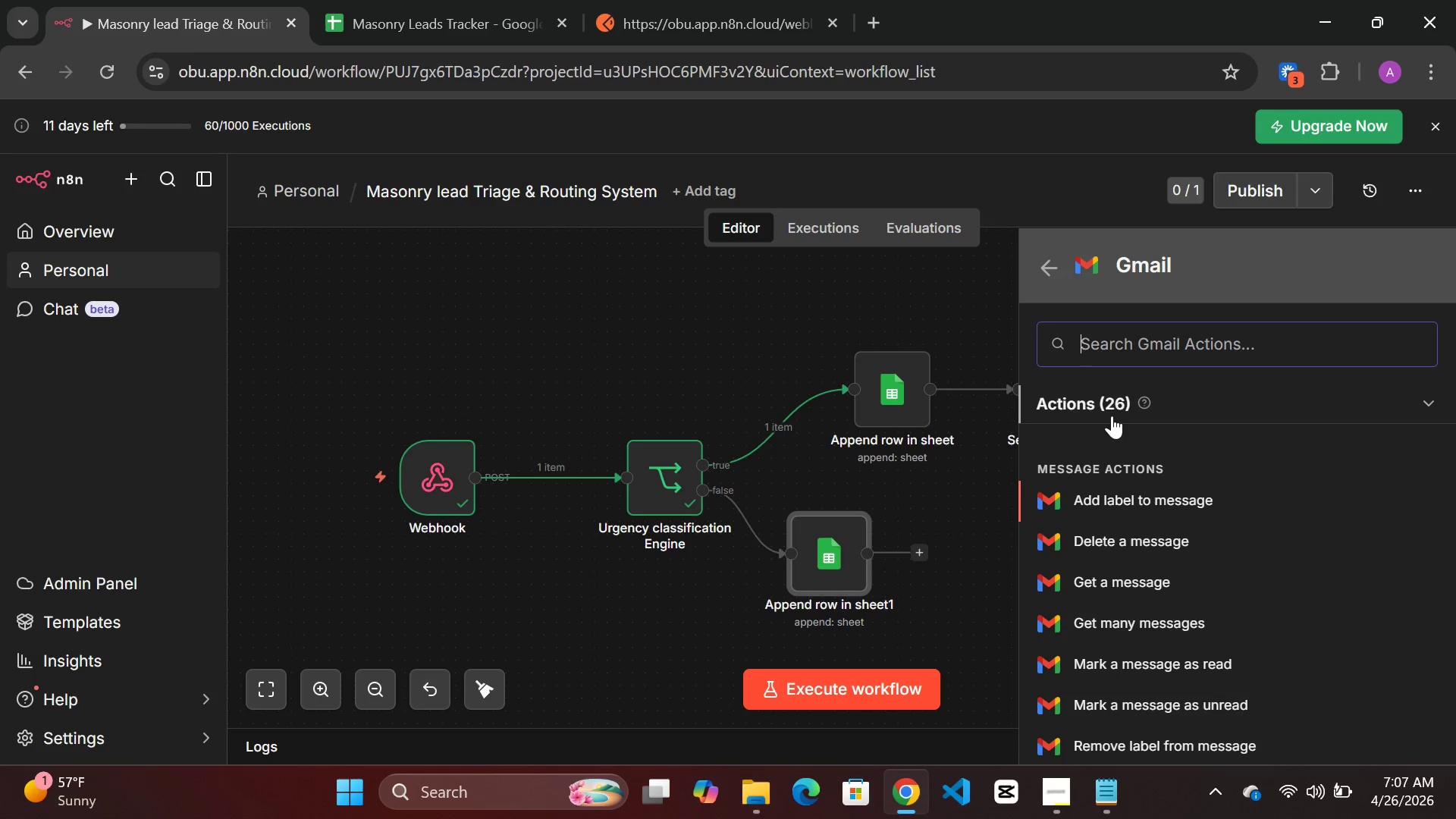 
type(se)
 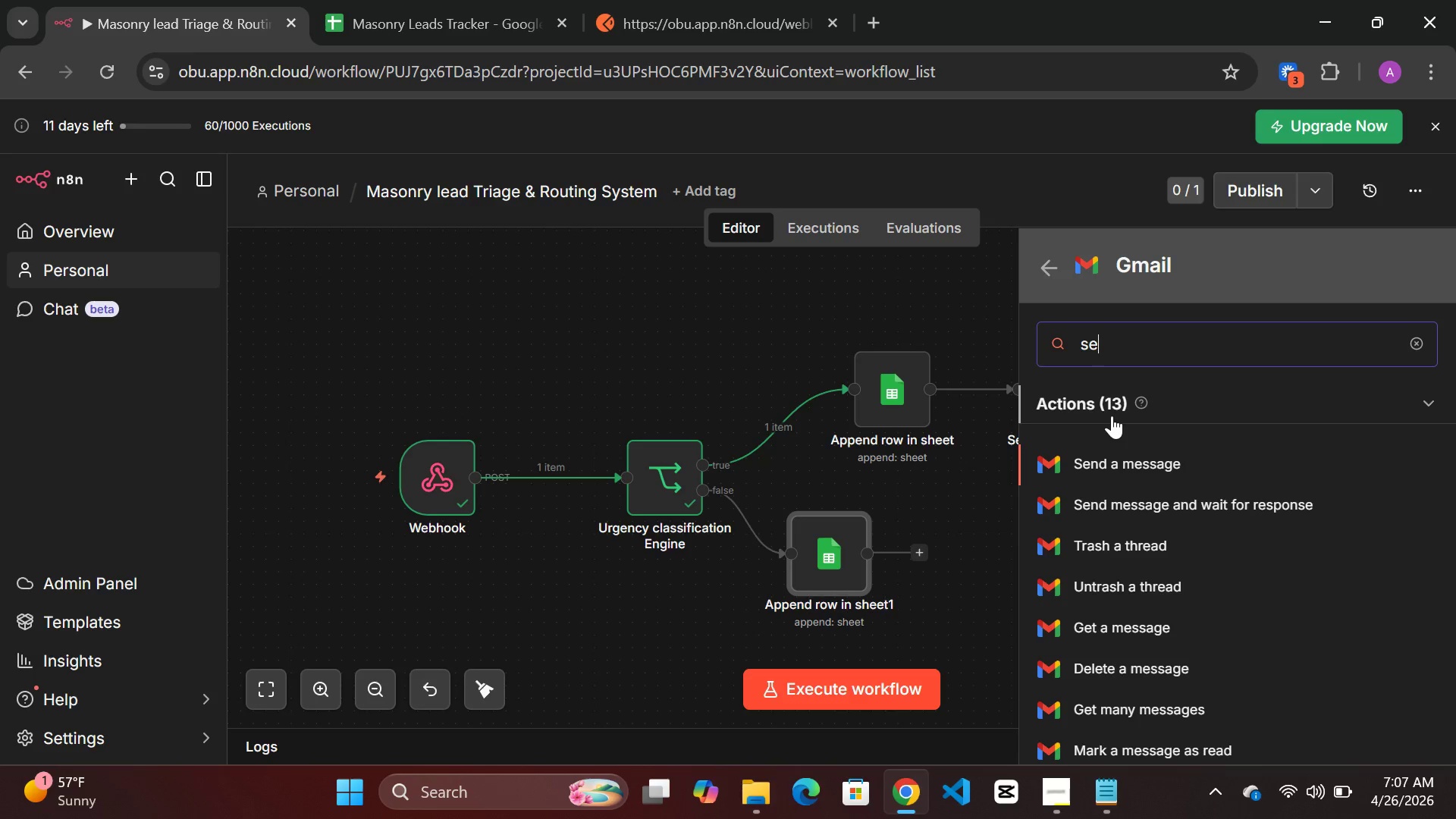 
wait(8.19)
 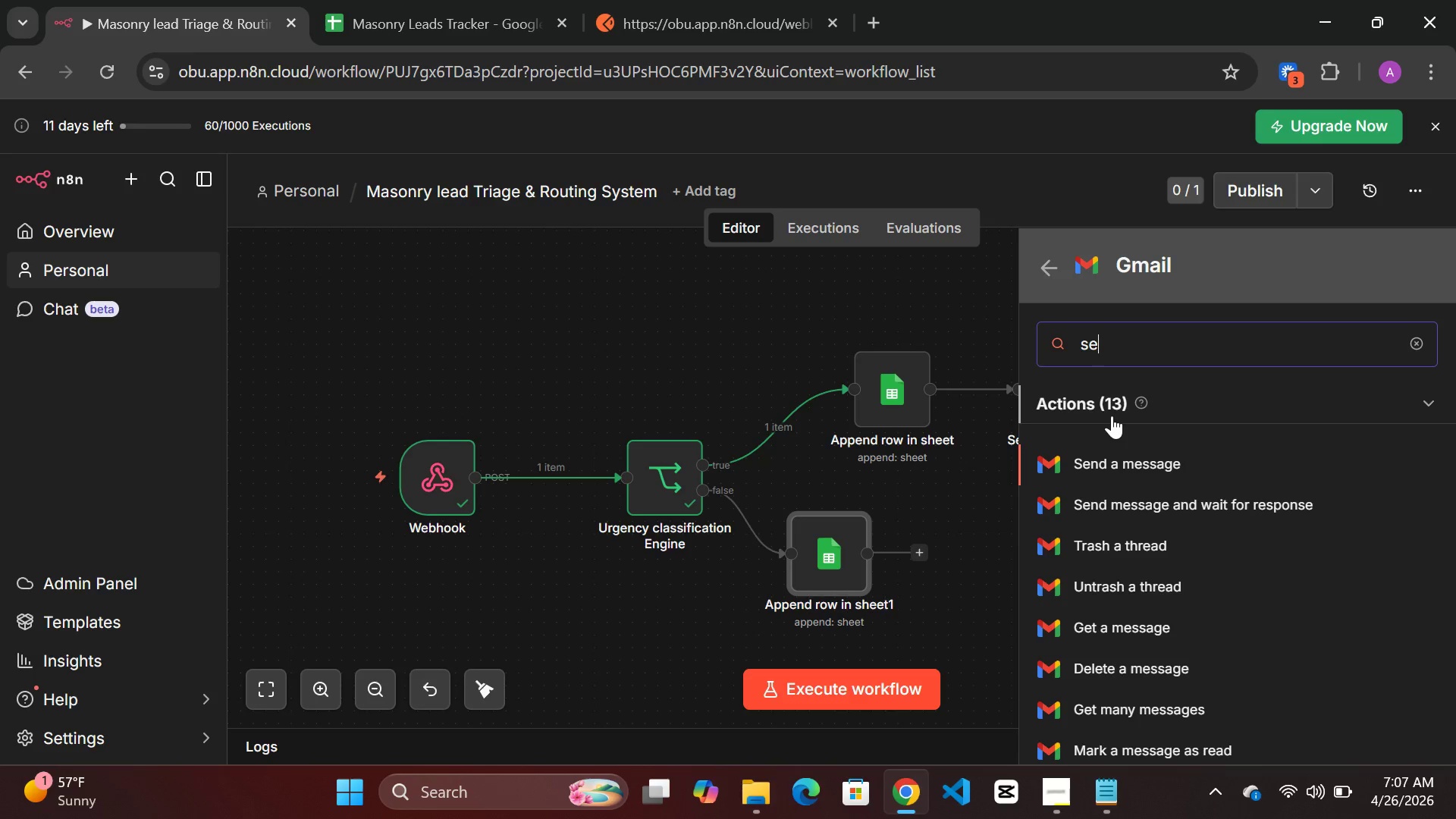 
left_click_drag(start_coordinate=[1111, 413], to_coordinate=[1122, 398])
 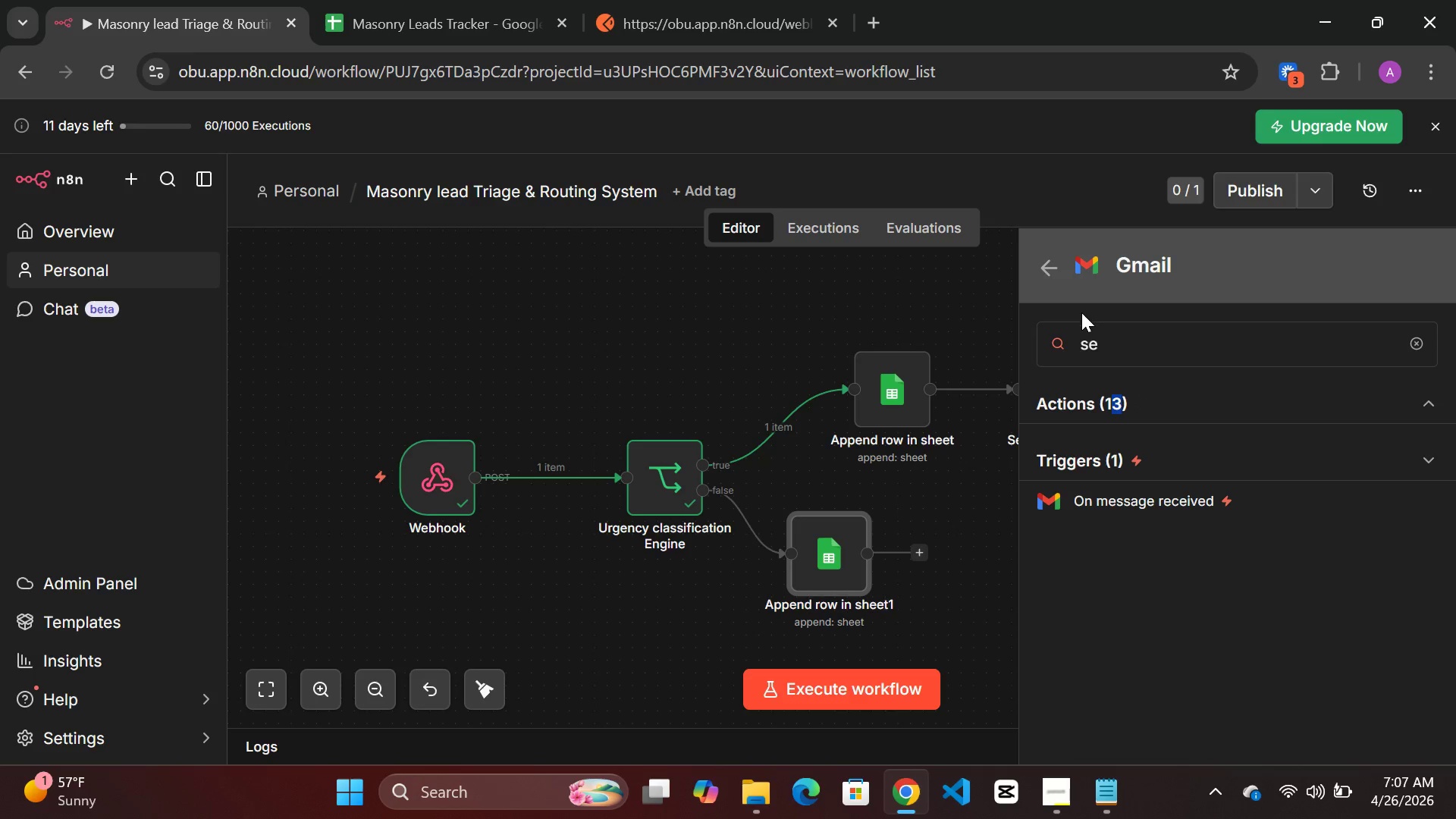 
wait(6.36)
 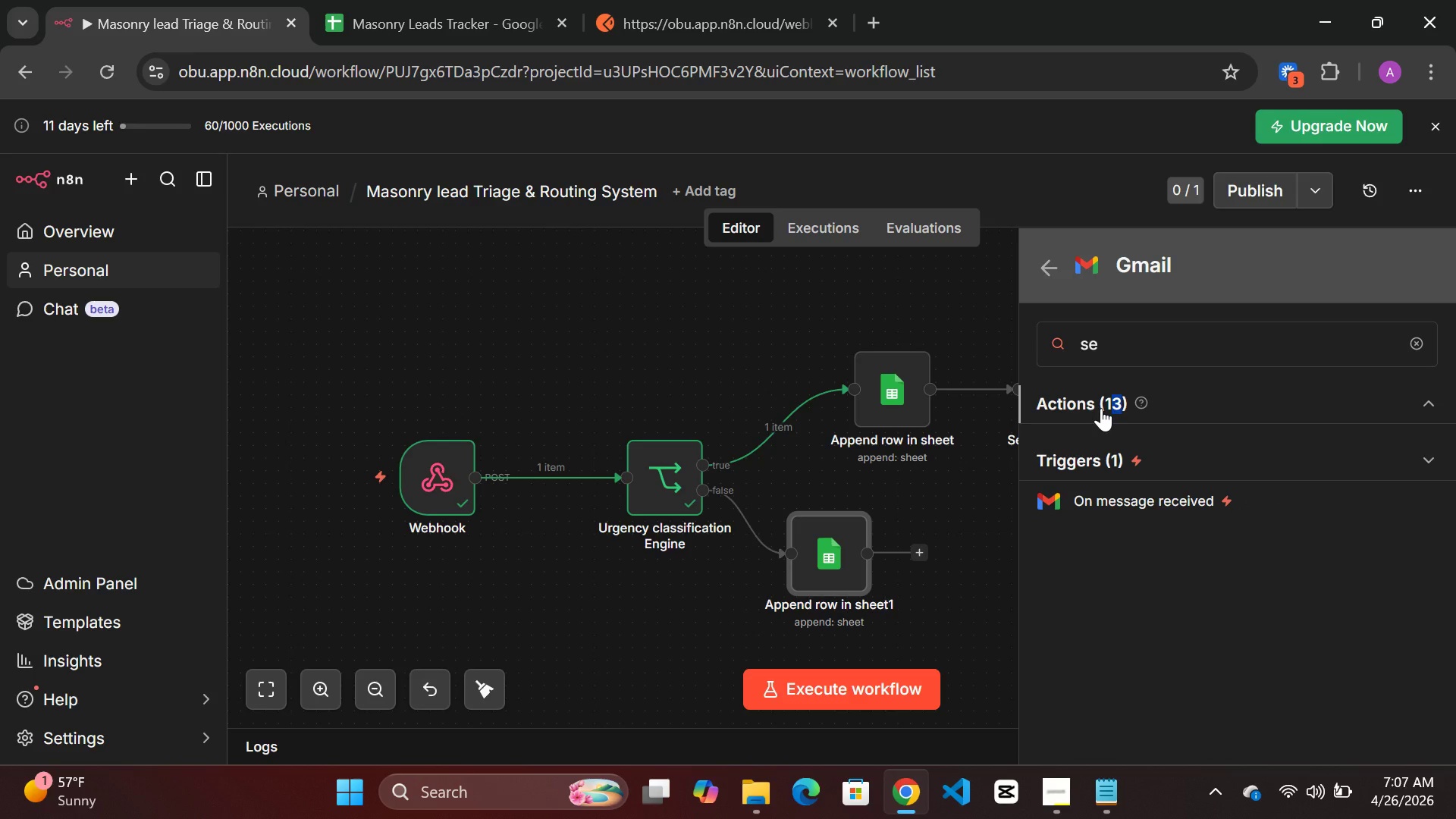 
left_click([1160, 351])
 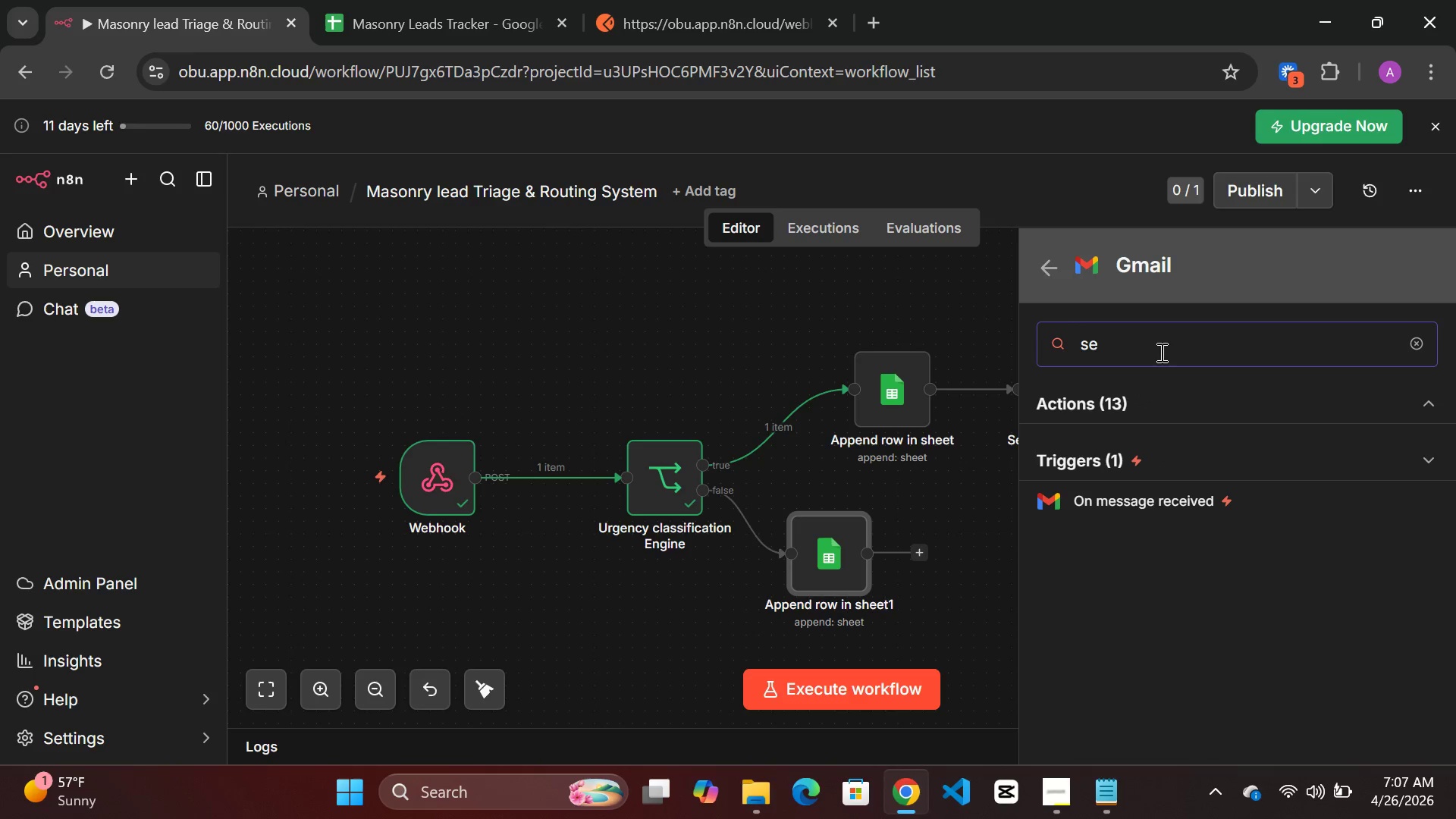 
type(nd)
 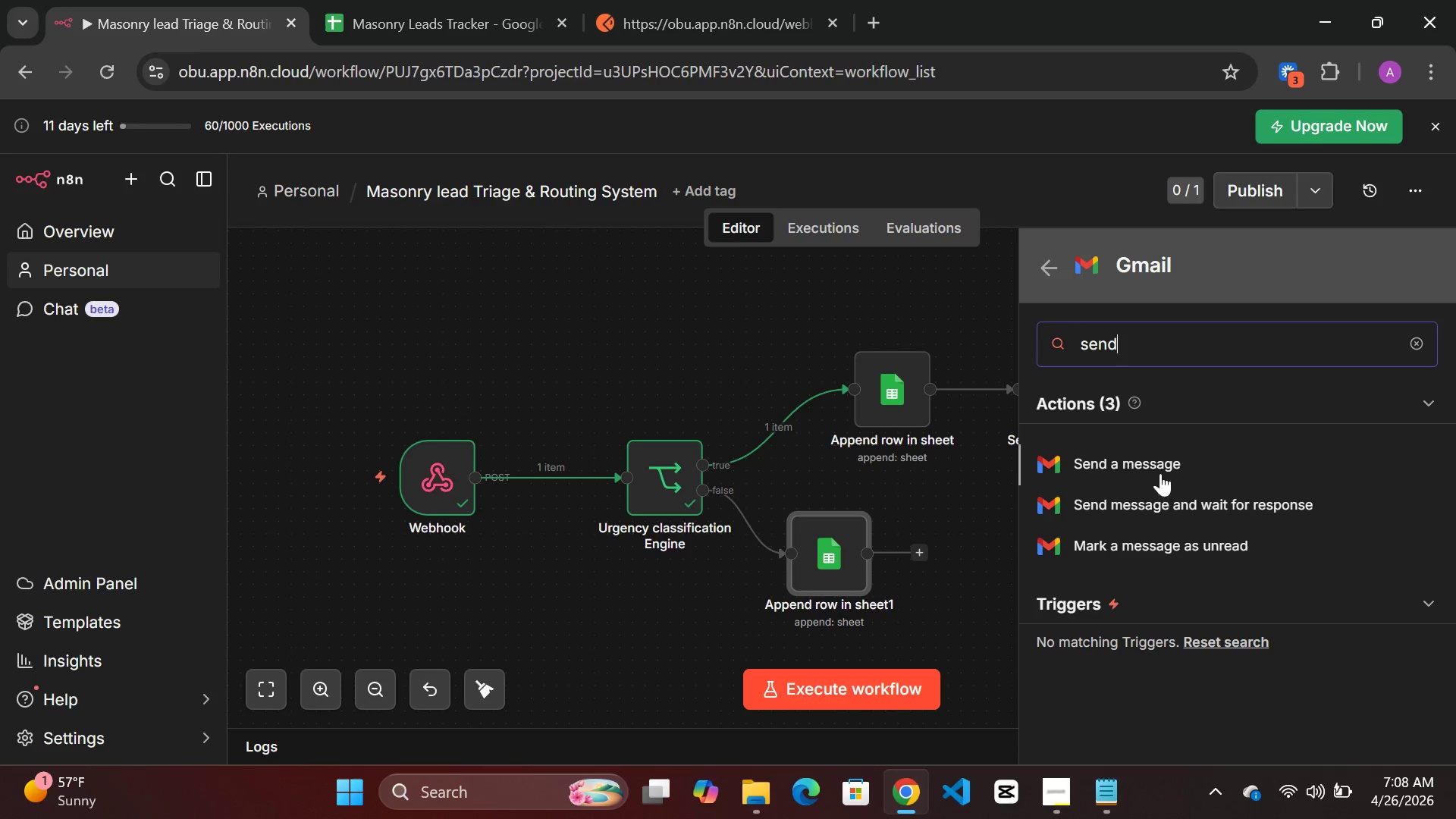 
left_click([1160, 468])
 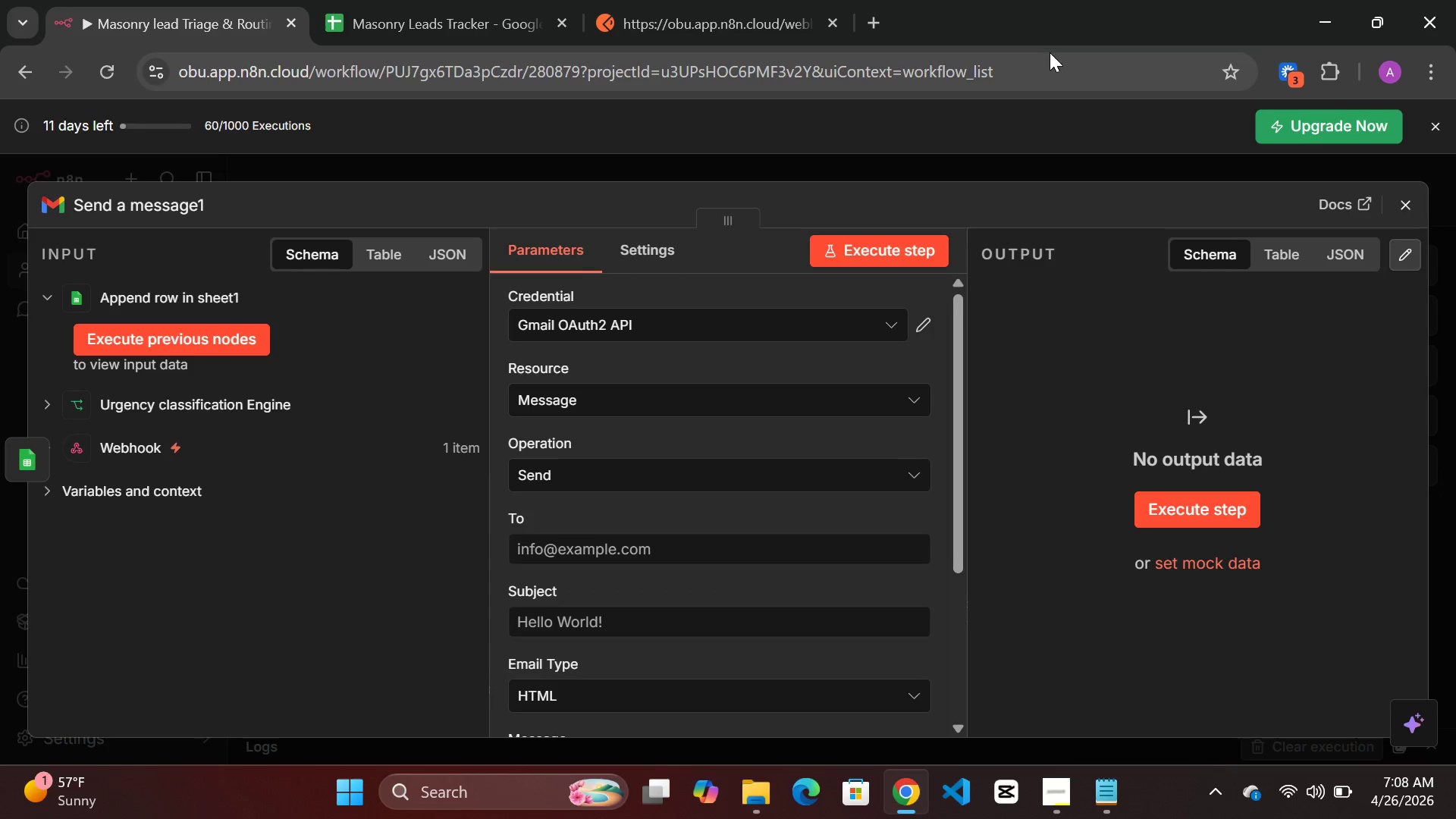 
wait(47.98)
 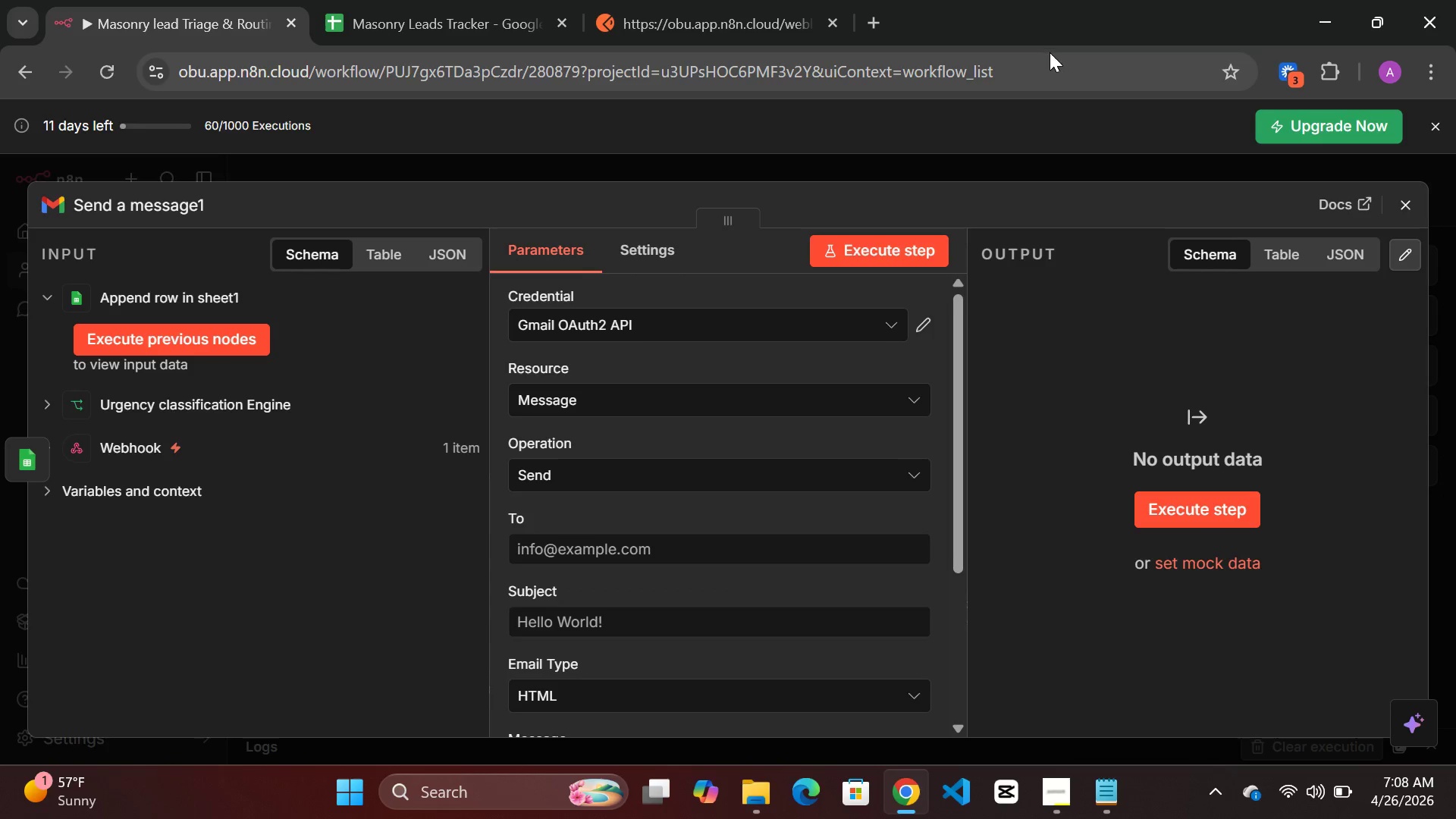 
left_click([613, 539])
 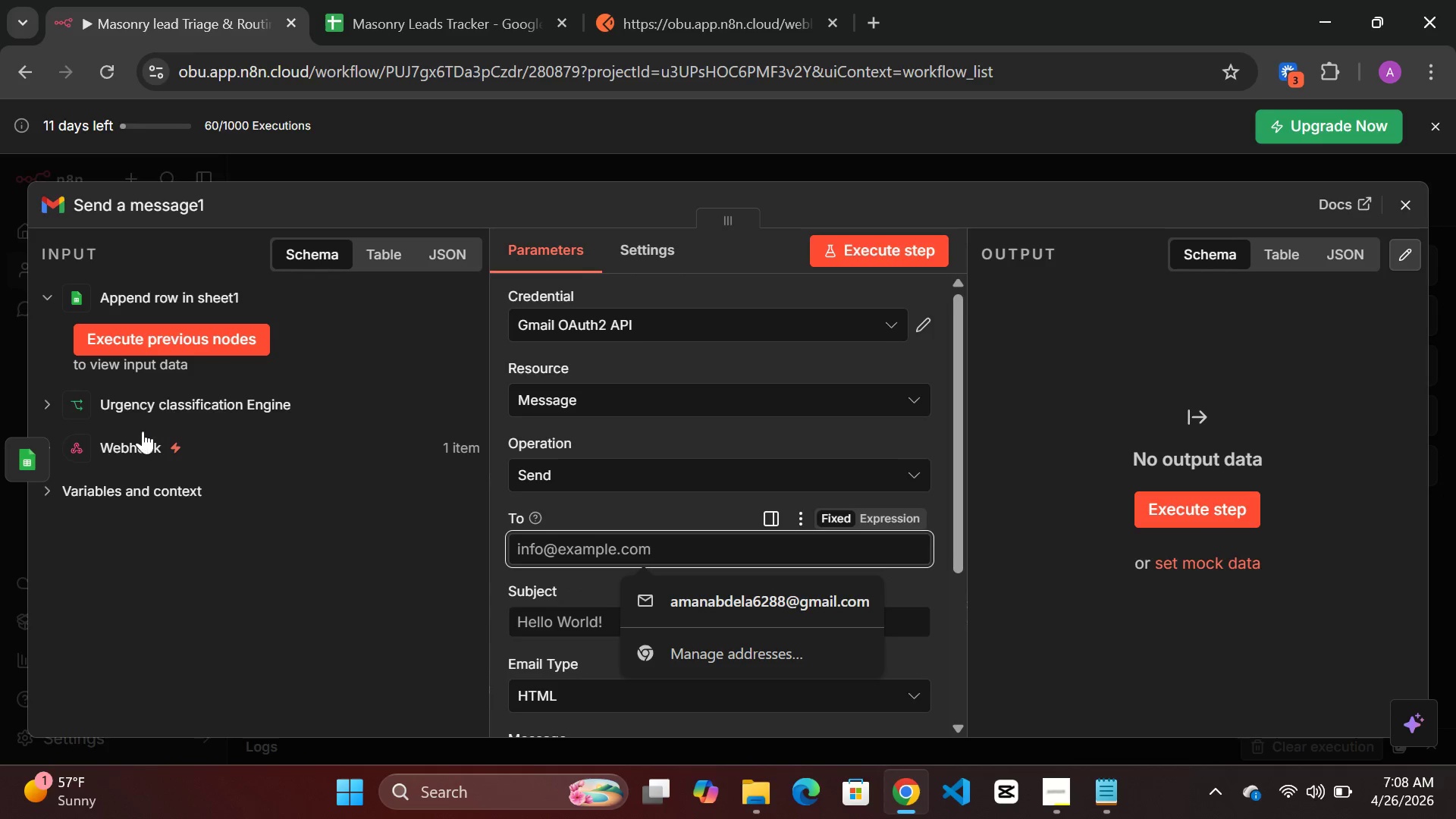 
left_click([133, 438])
 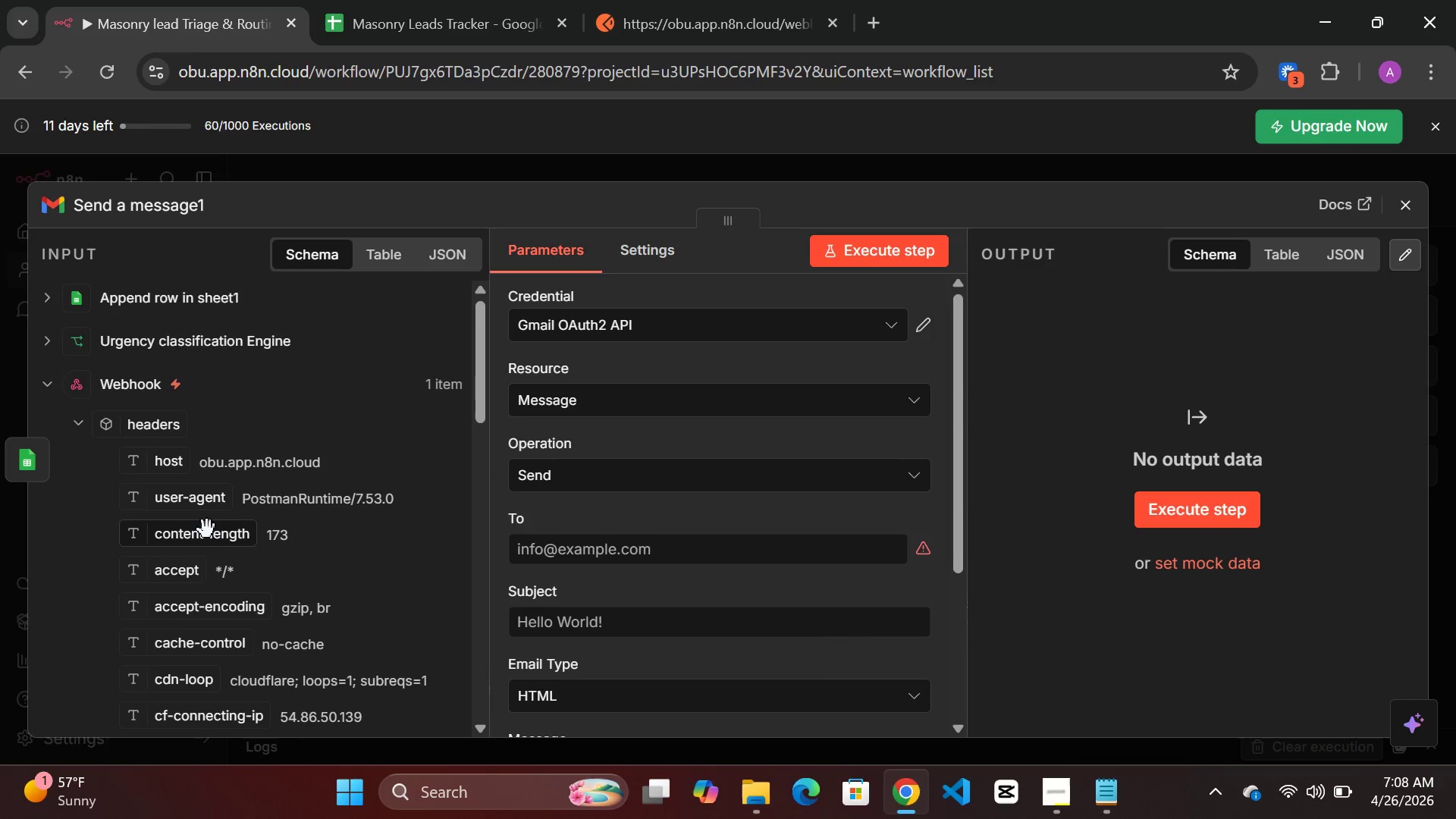 
scroll: coordinate [216, 530], scroll_direction: down, amount: 3.0
 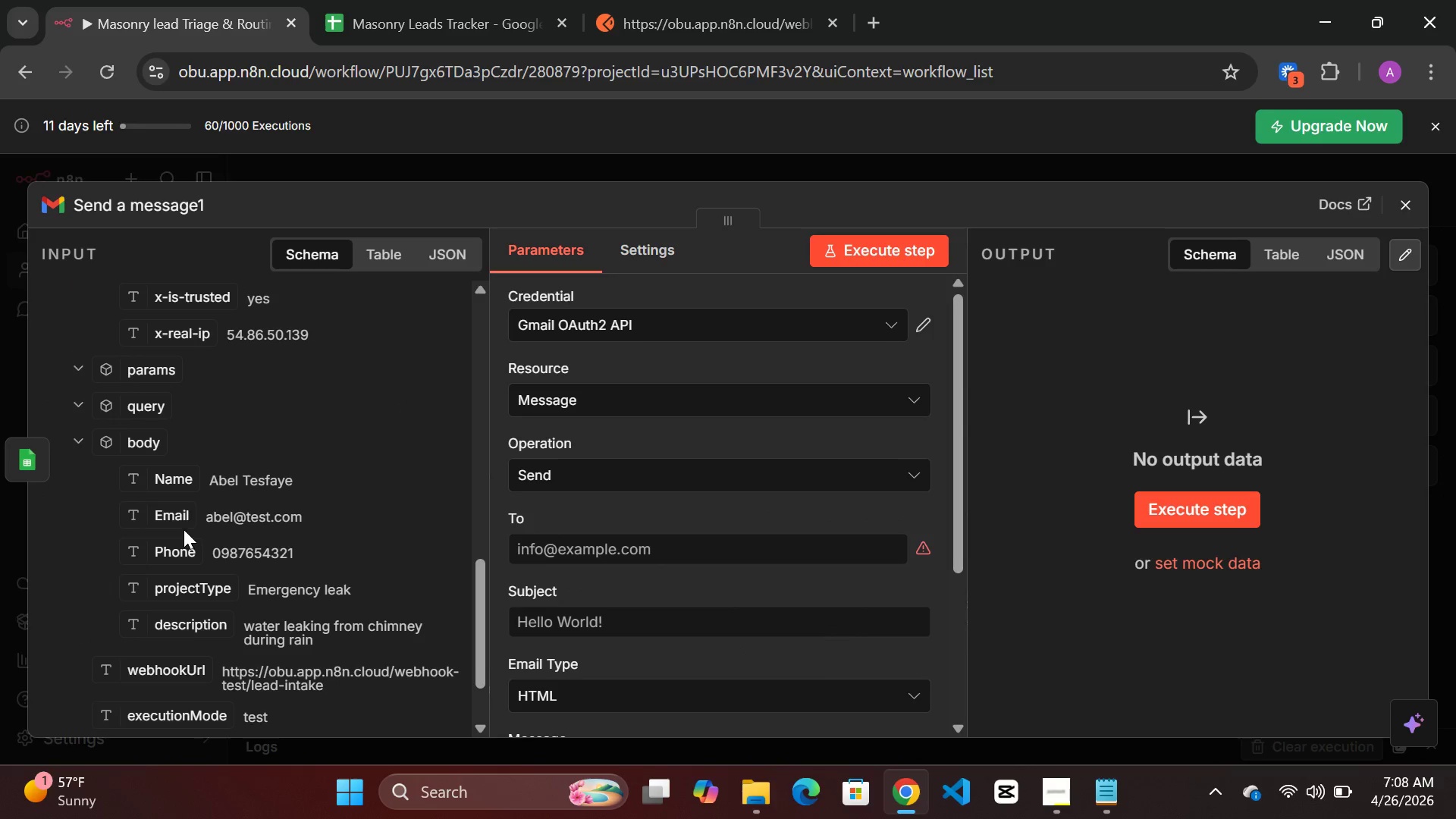 
left_click_drag(start_coordinate=[175, 519], to_coordinate=[613, 555])
 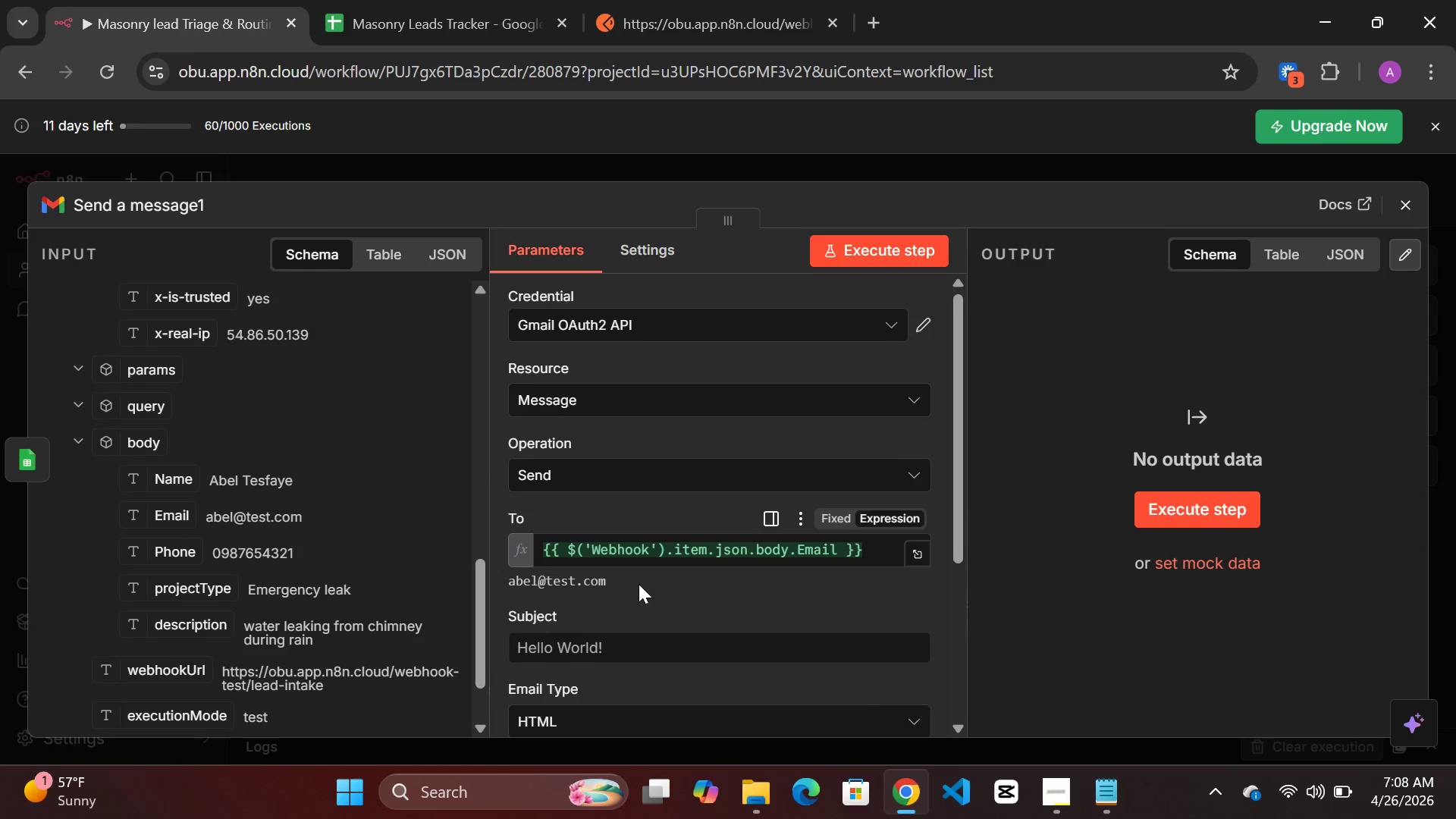 
scroll: coordinate [639, 584], scroll_direction: down, amount: 2.0
 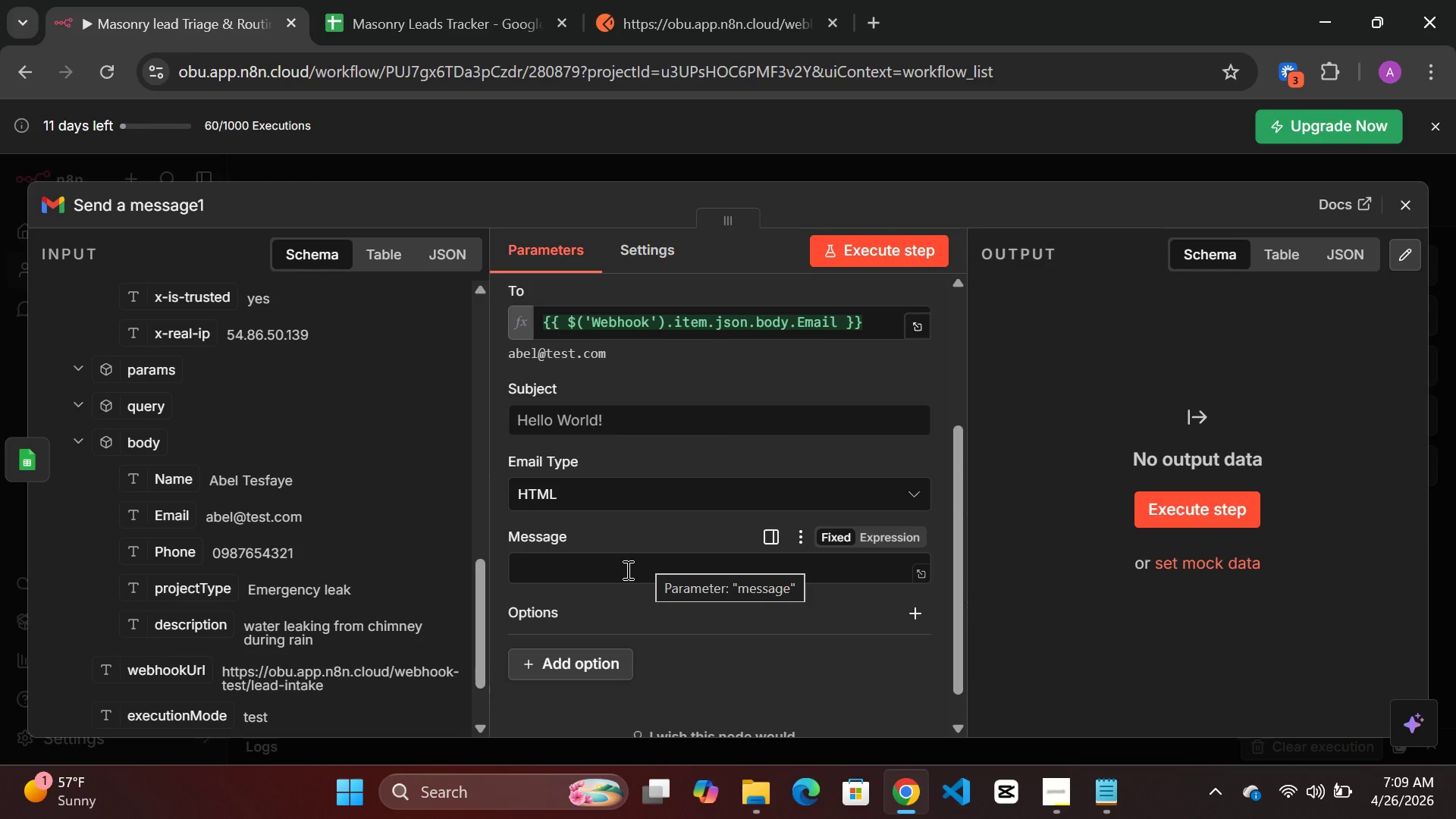 
wait(54.61)
 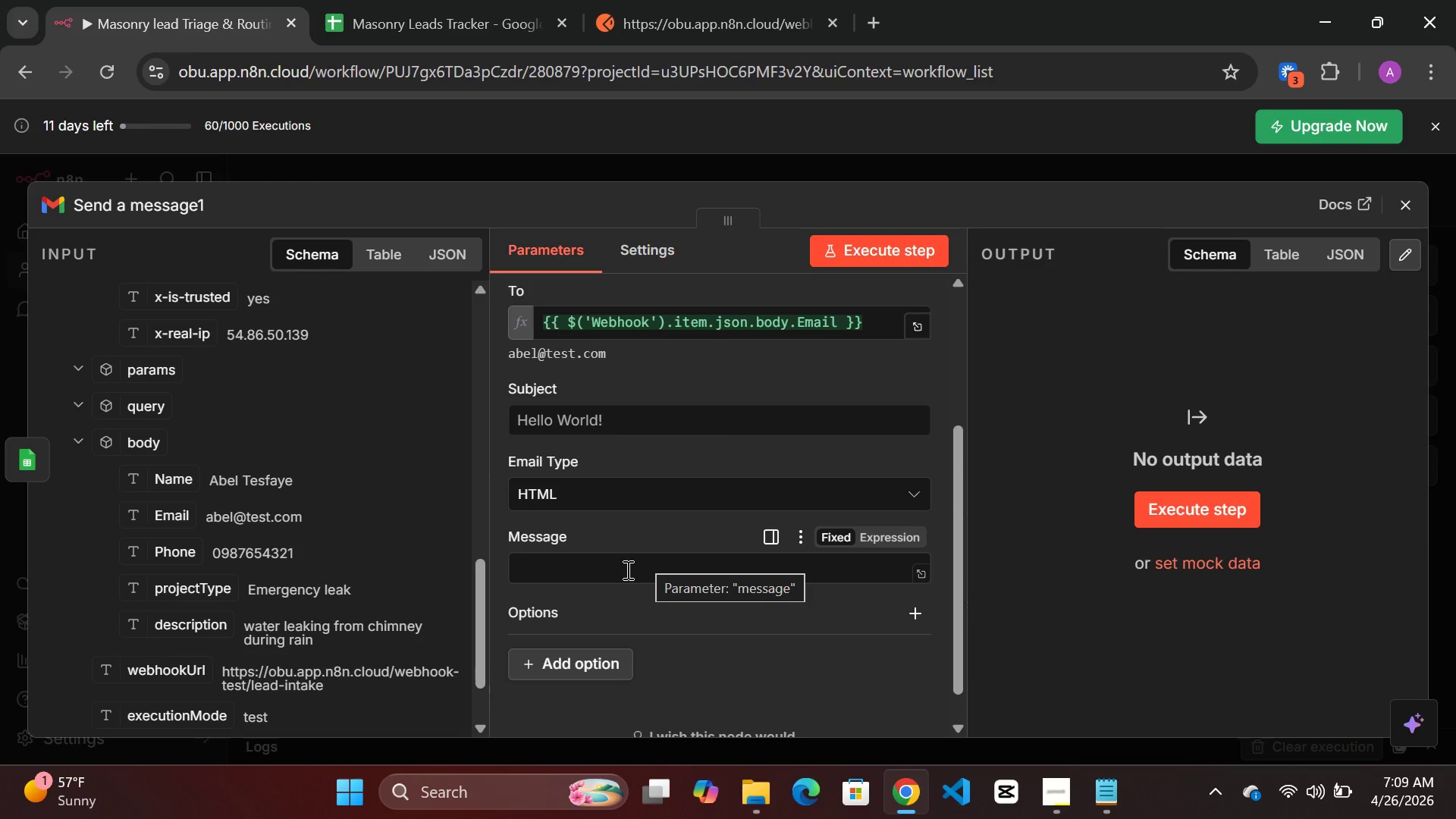 
left_click([617, 501])
 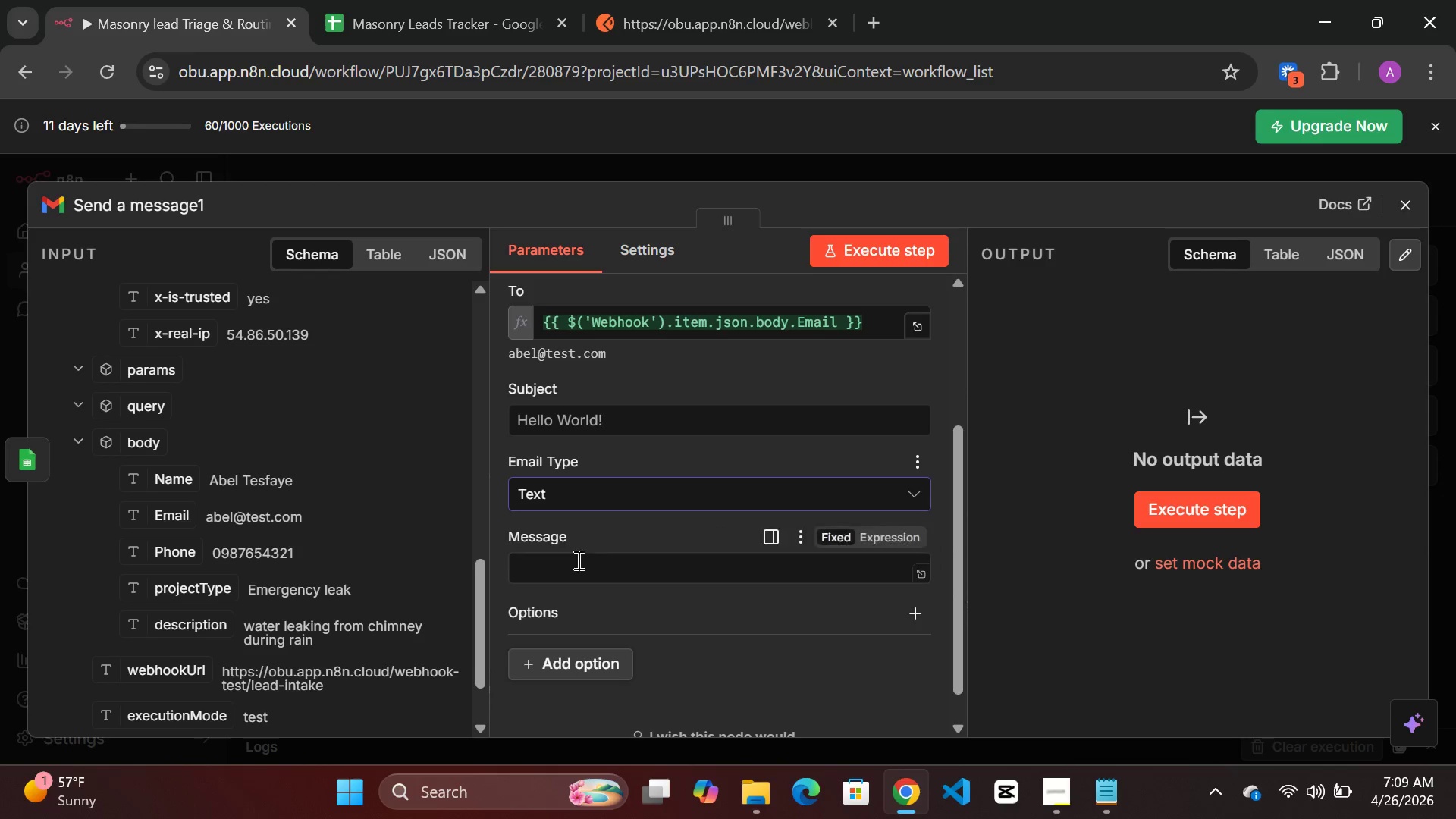 
left_click([554, 560])
 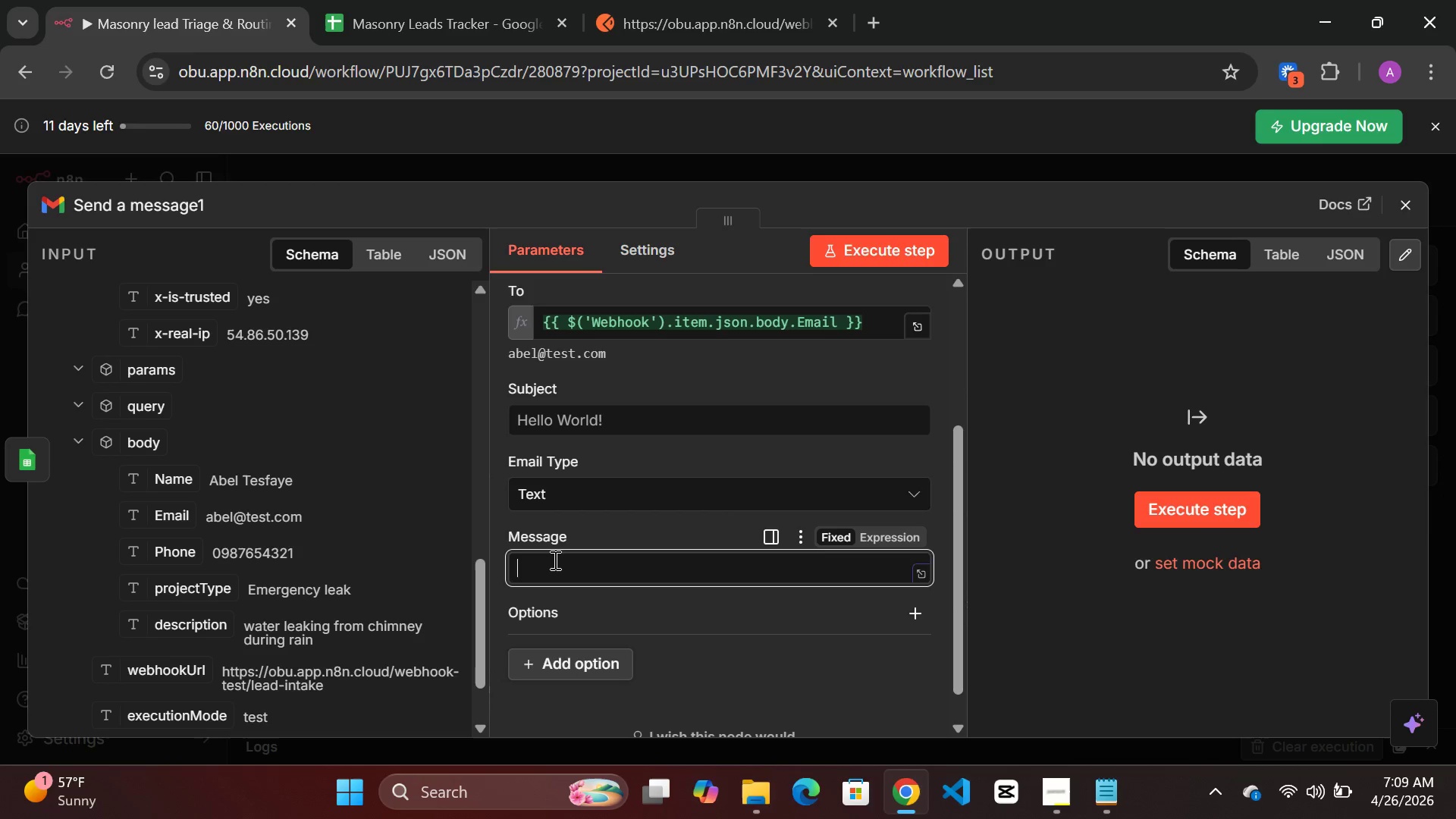 
wait(6.58)
 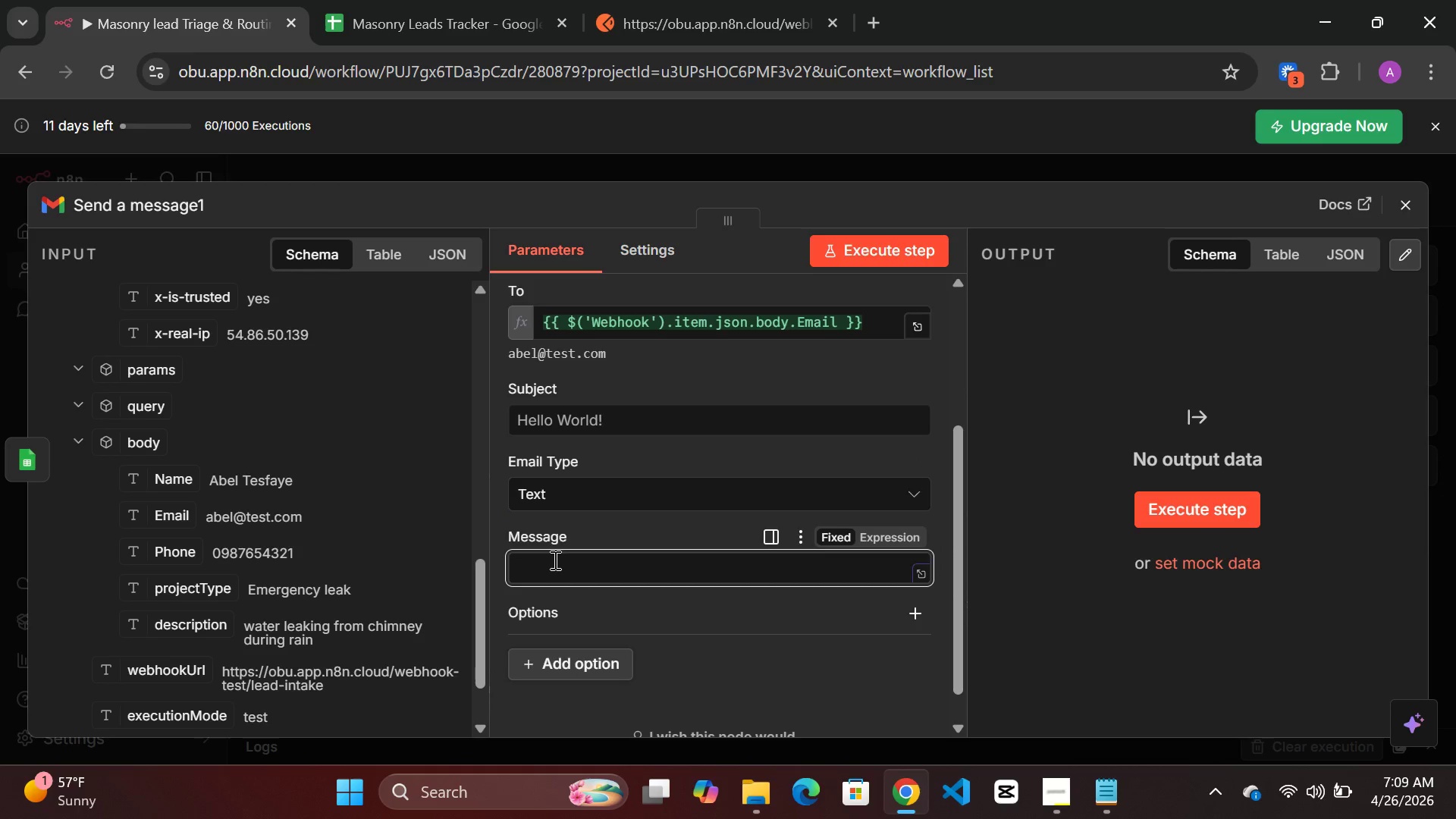 
type(Thank you for contacting )
key(Backspace)
type( us)
 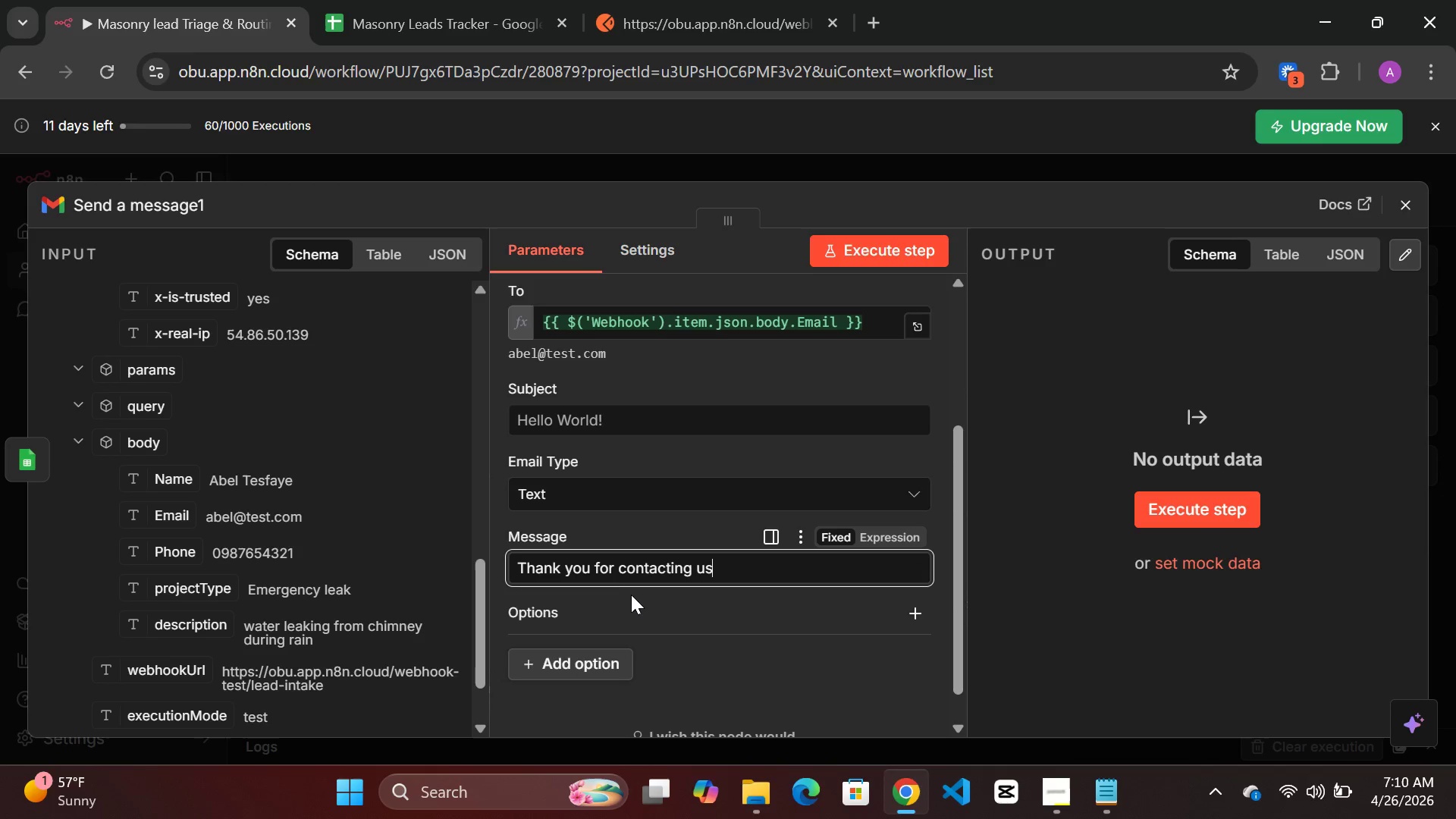 
left_click_drag(start_coordinate=[714, 571], to_coordinate=[509, 568])
 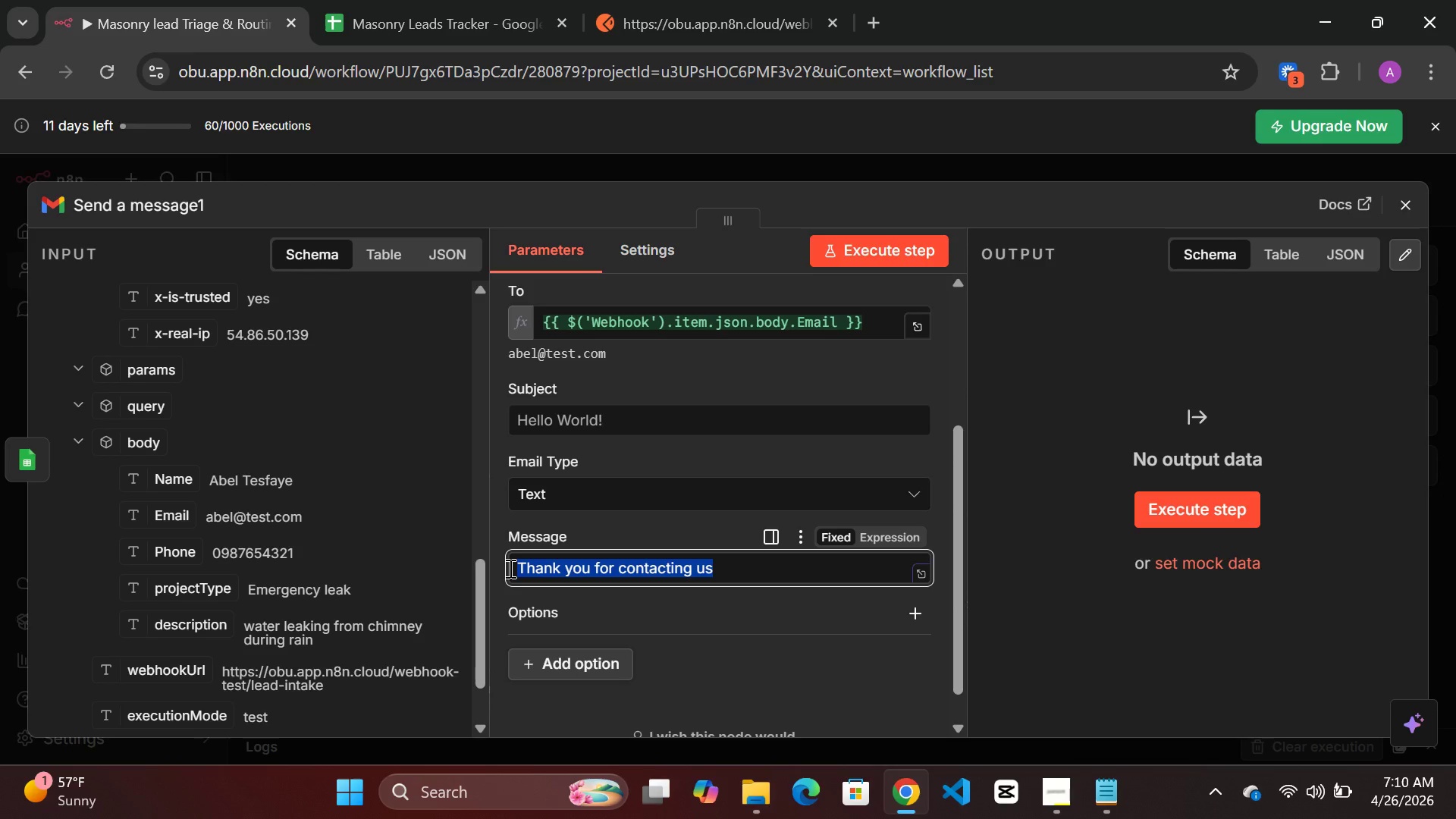 
key(Control+X)
 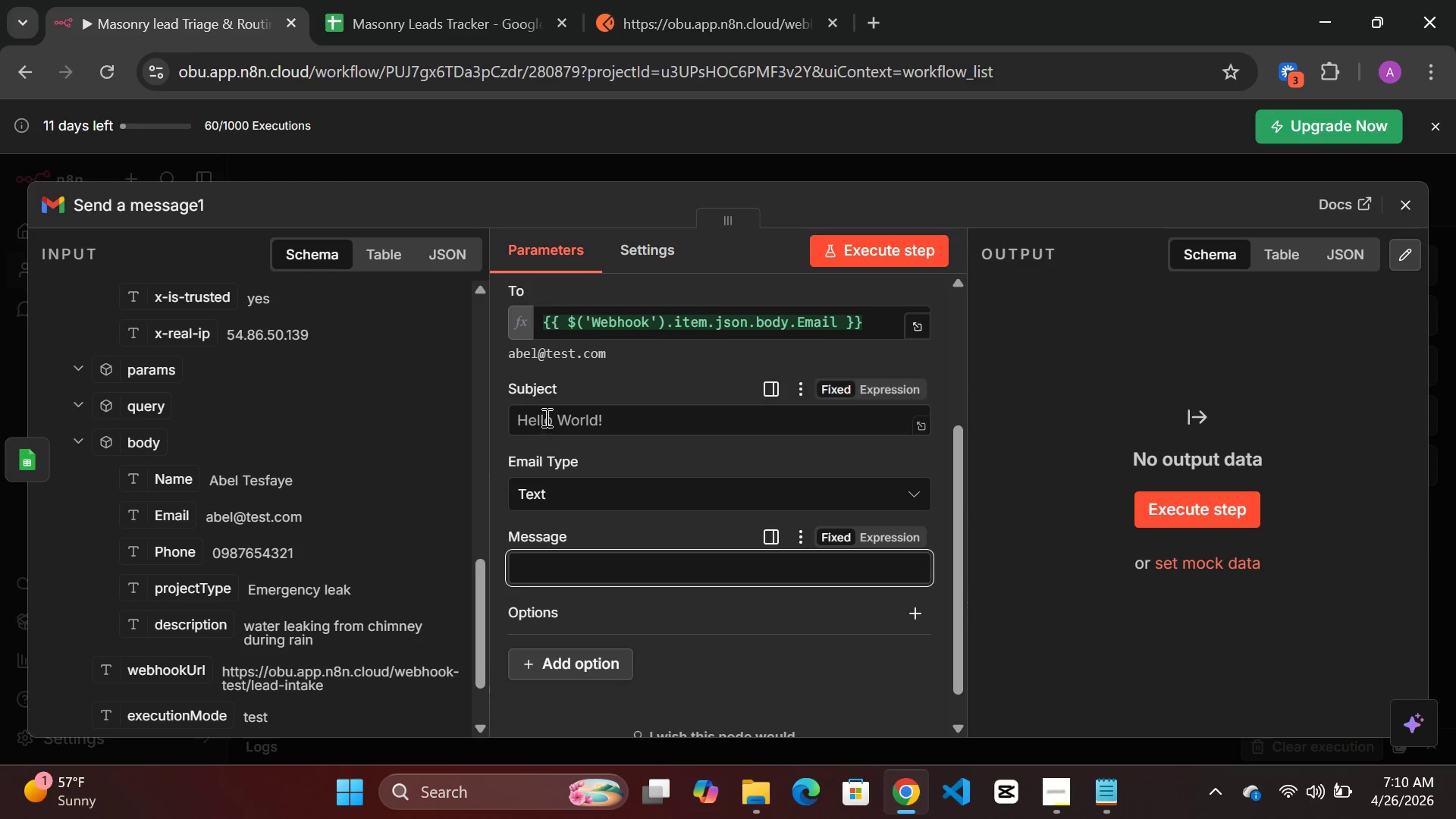 
left_click([545, 417])
 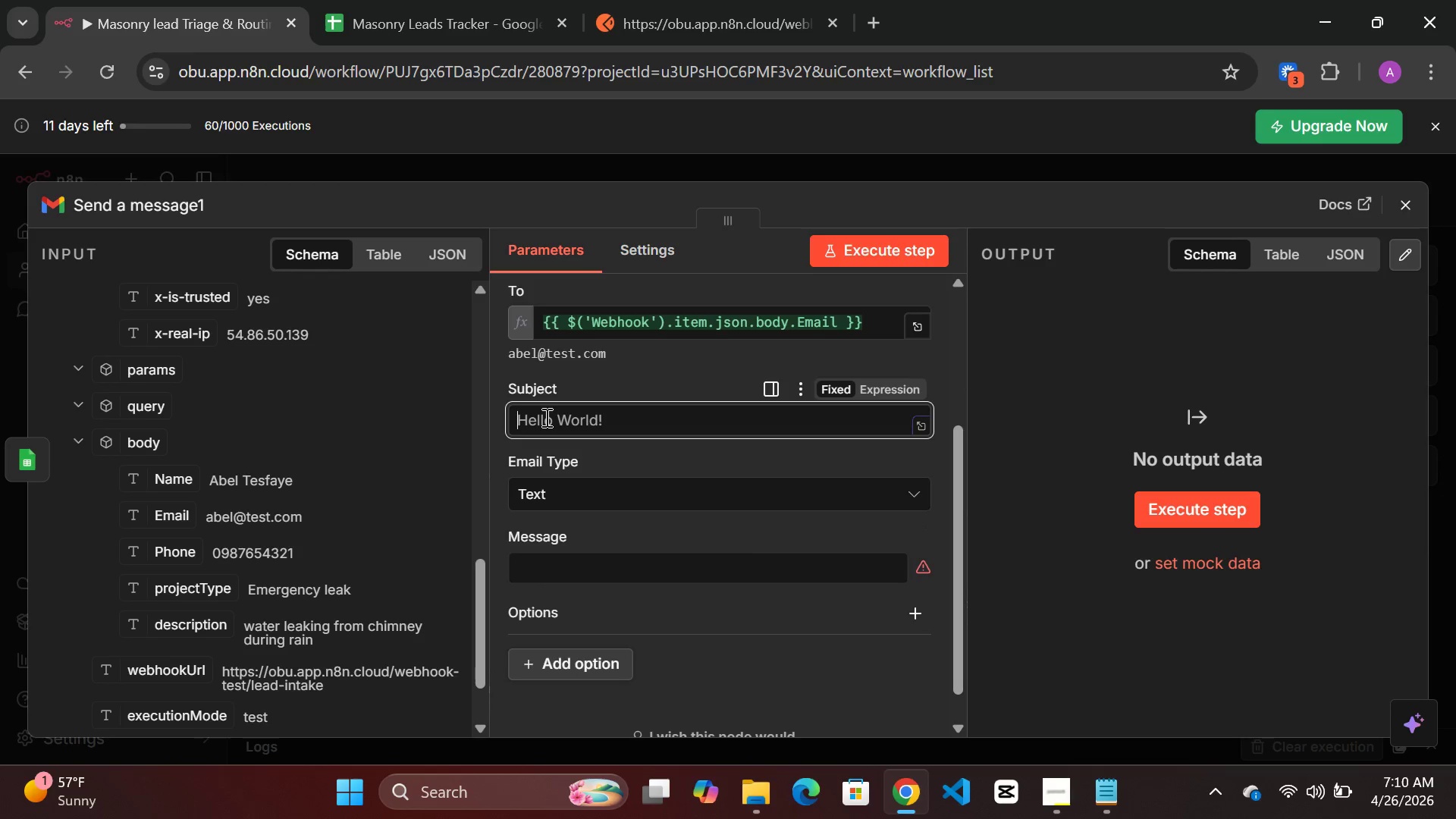 
key(Control+V)
 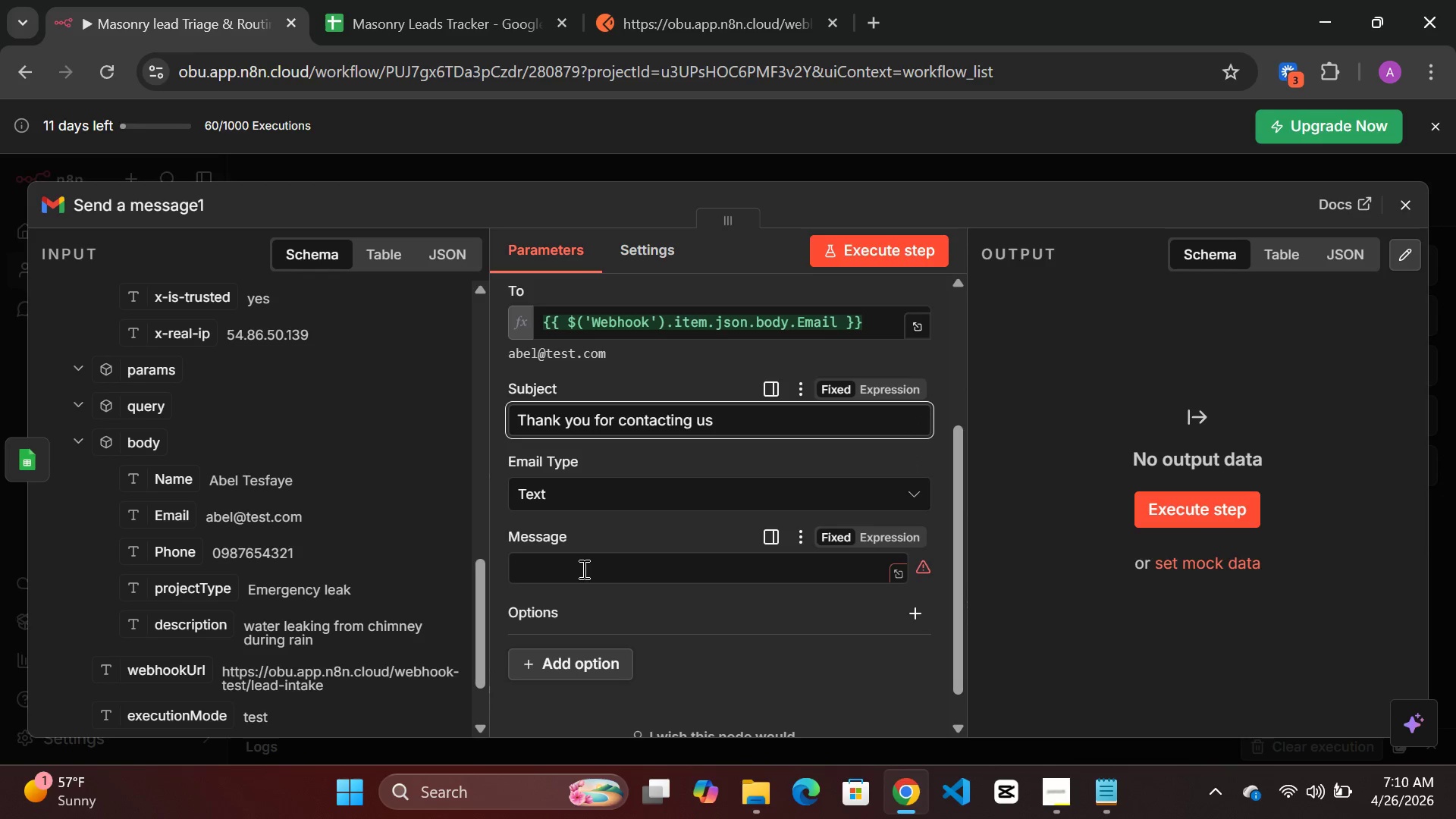 
left_click([579, 568])
 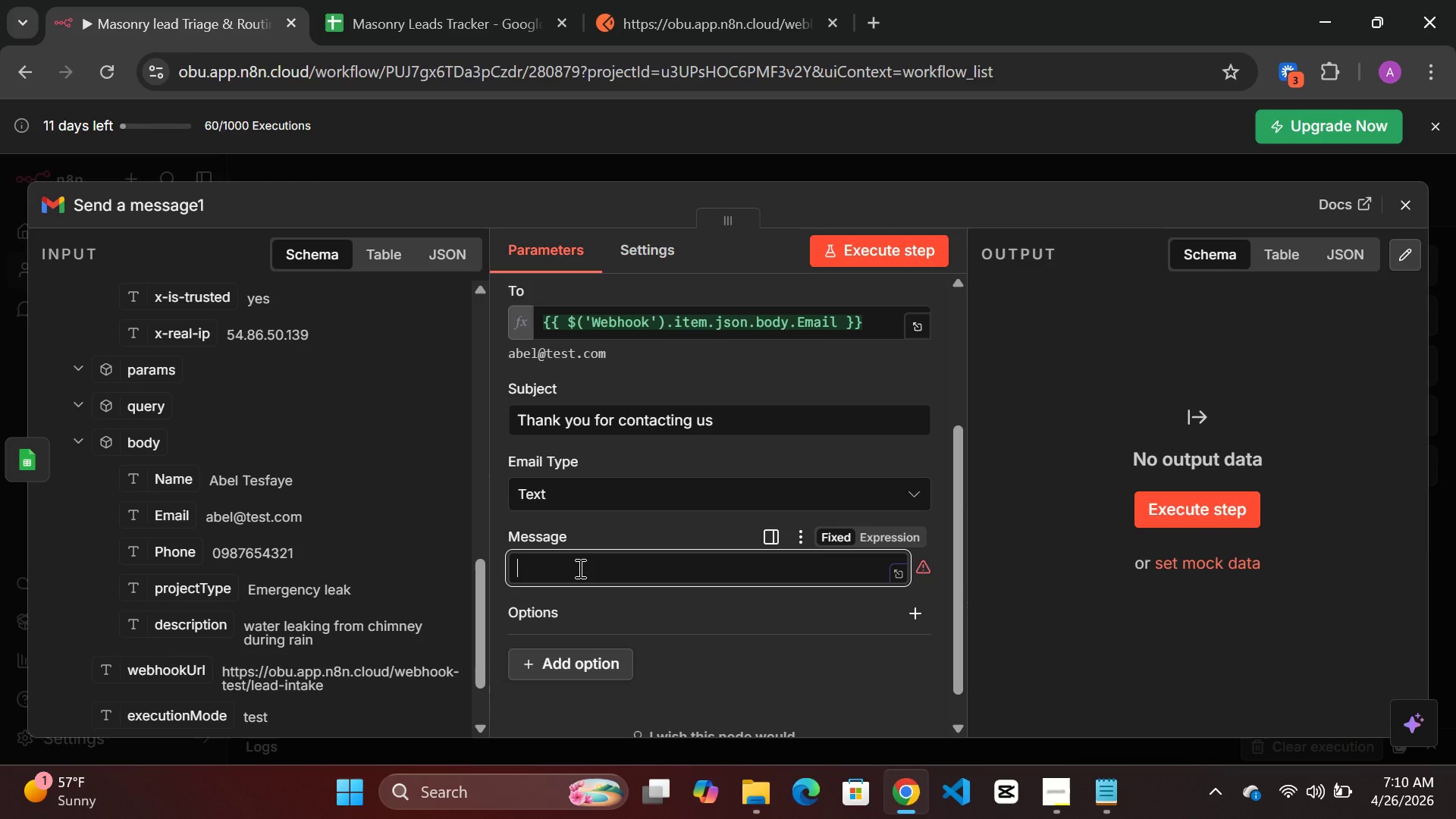 
type(Hello )
 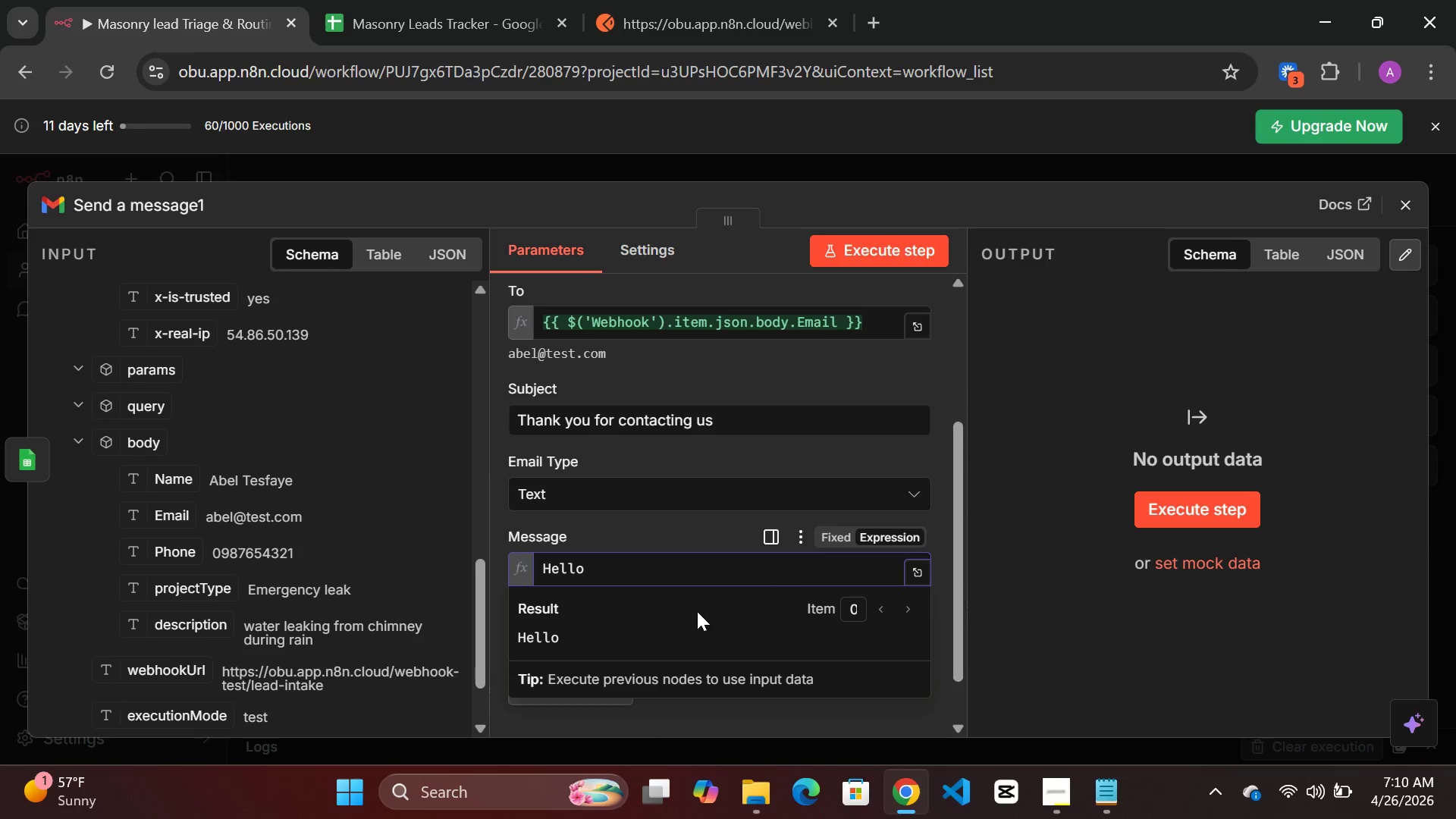 
scroll: coordinate [269, 635], scroll_direction: down, amount: 4.0
 